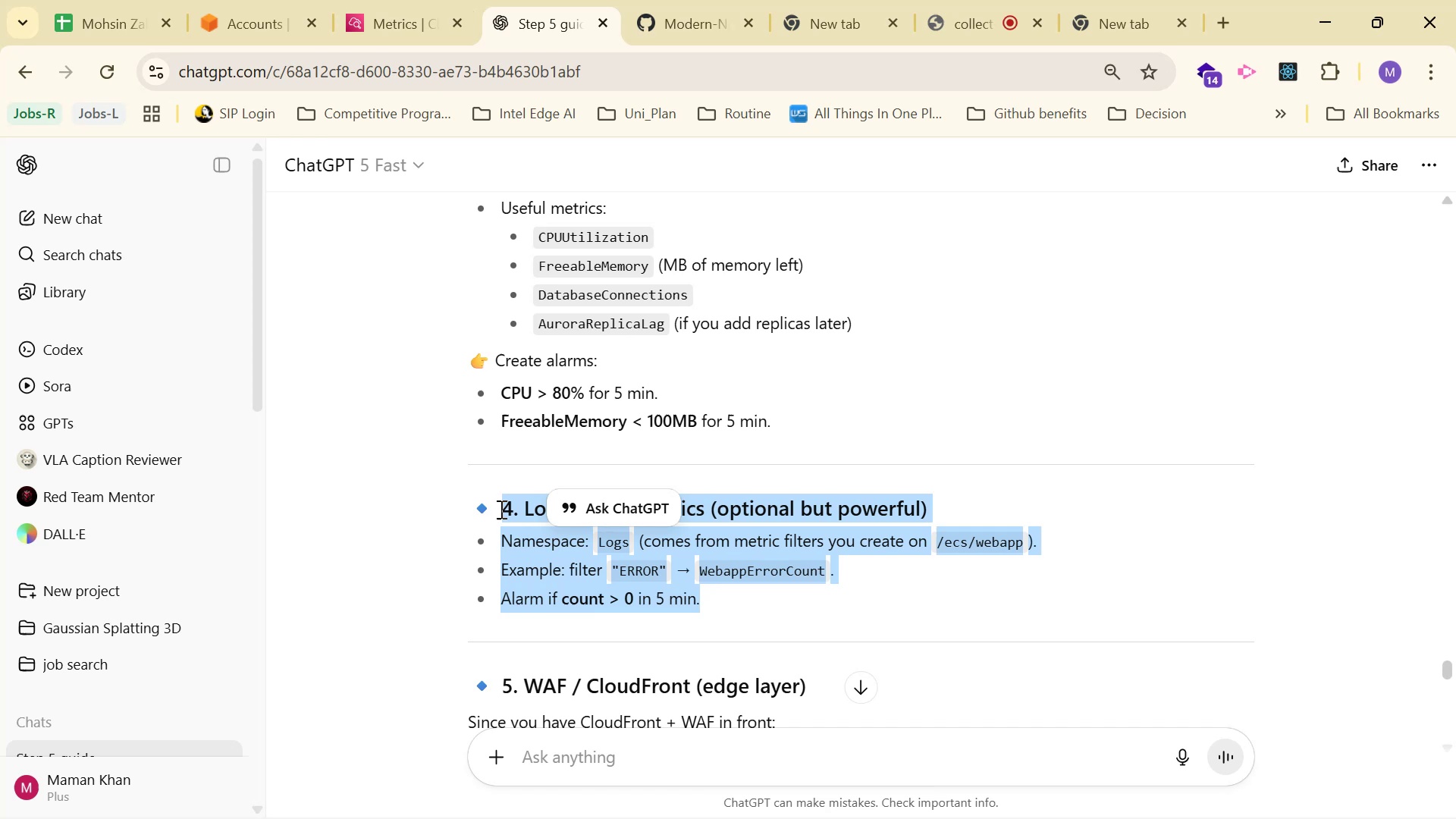 
key(Control+C)
 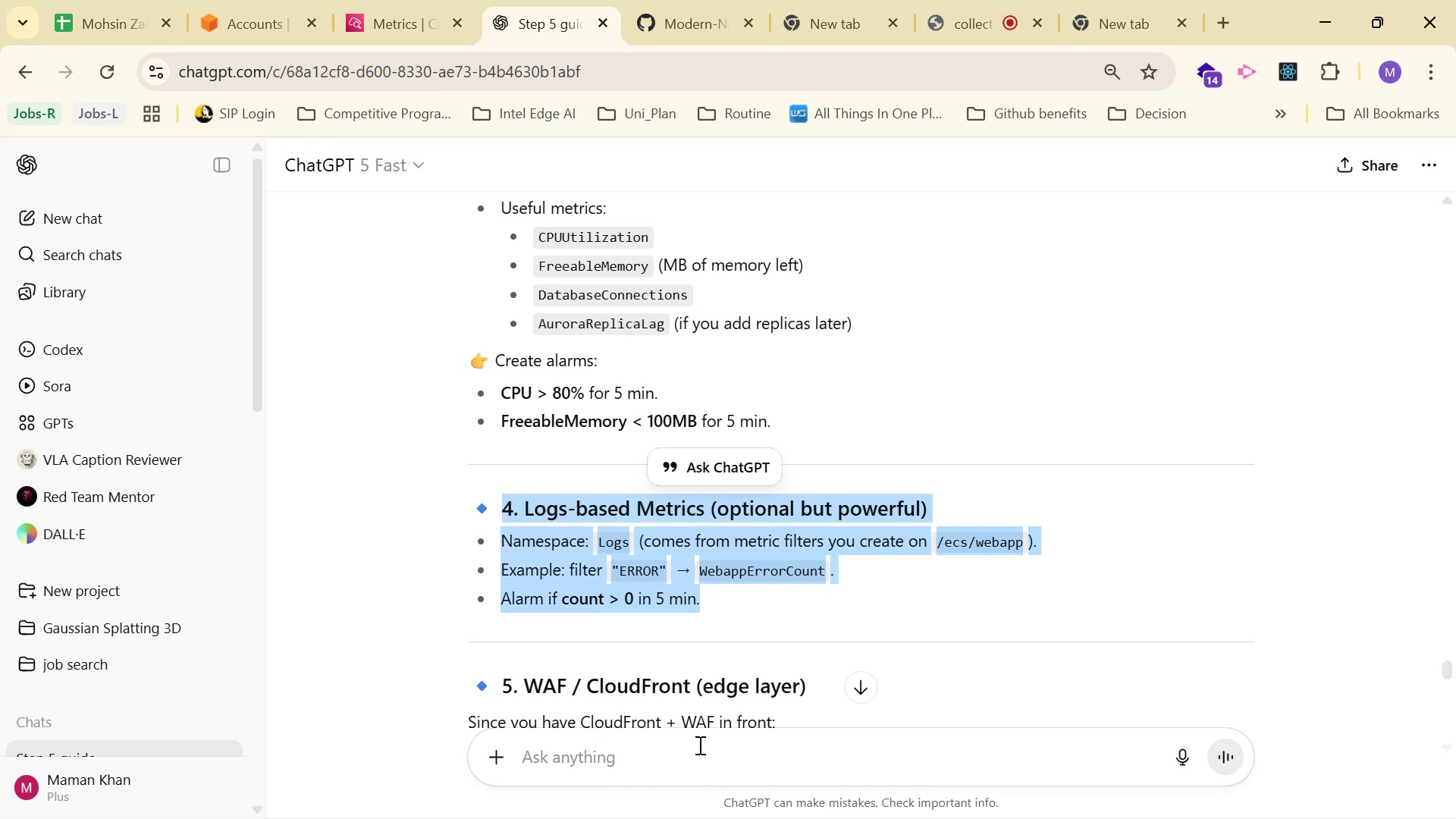 
key(Control+C)
 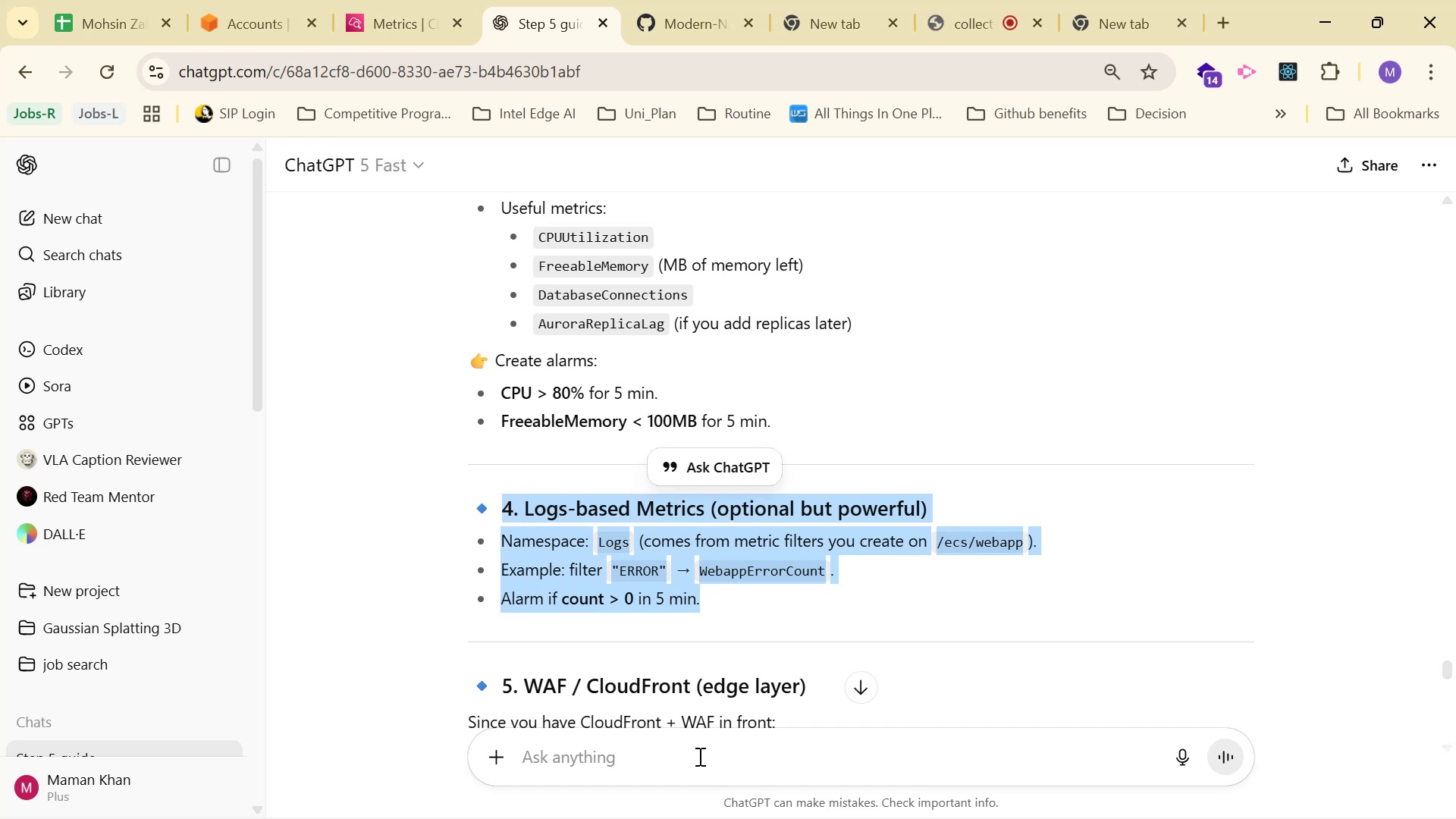 
left_click([698, 756])
 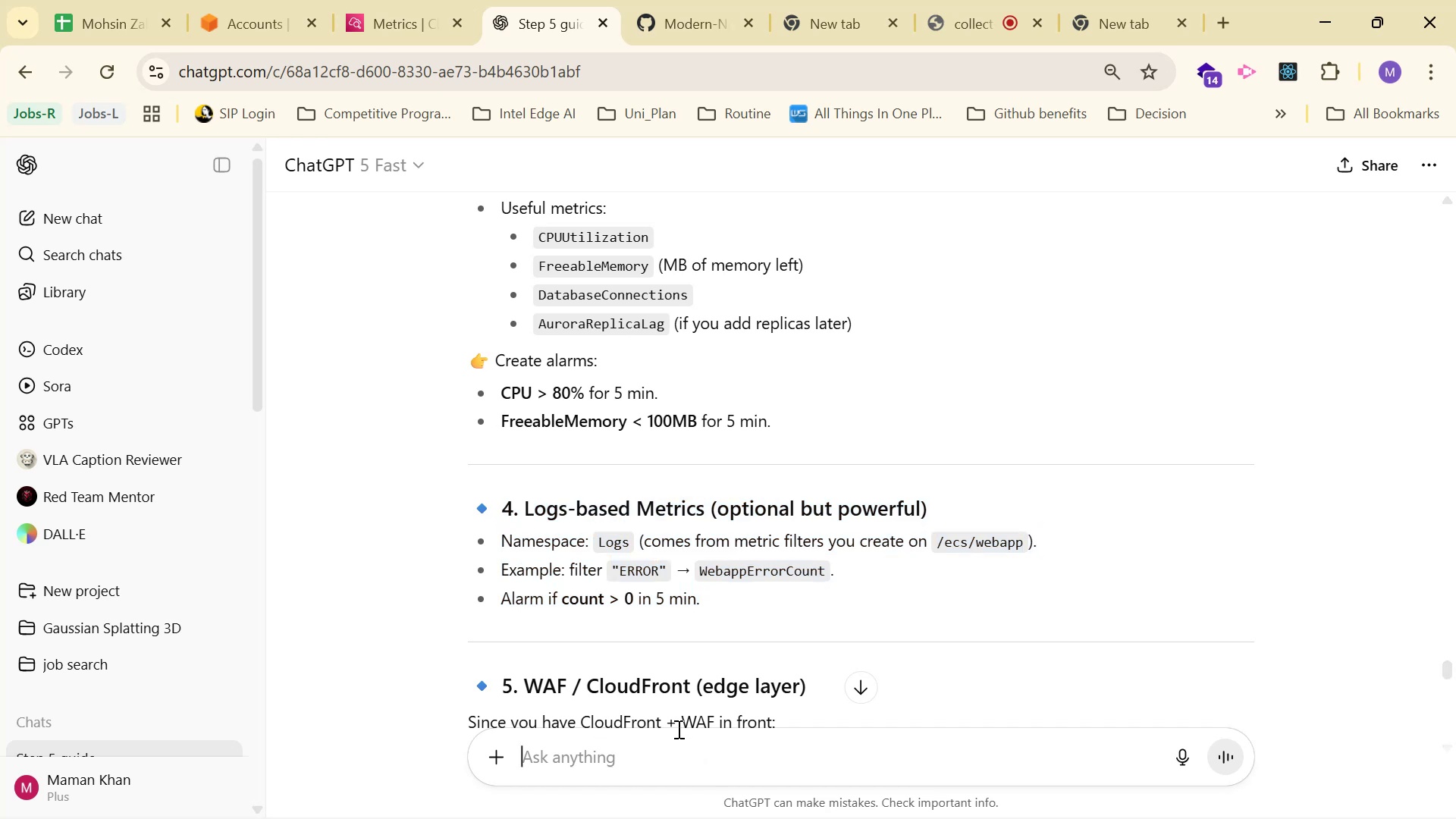 
type(How i can do thta)
key(Backspace)
type(a=)
key(Backspace)
key(Backspace)
key(Backspace)
type(at: )
 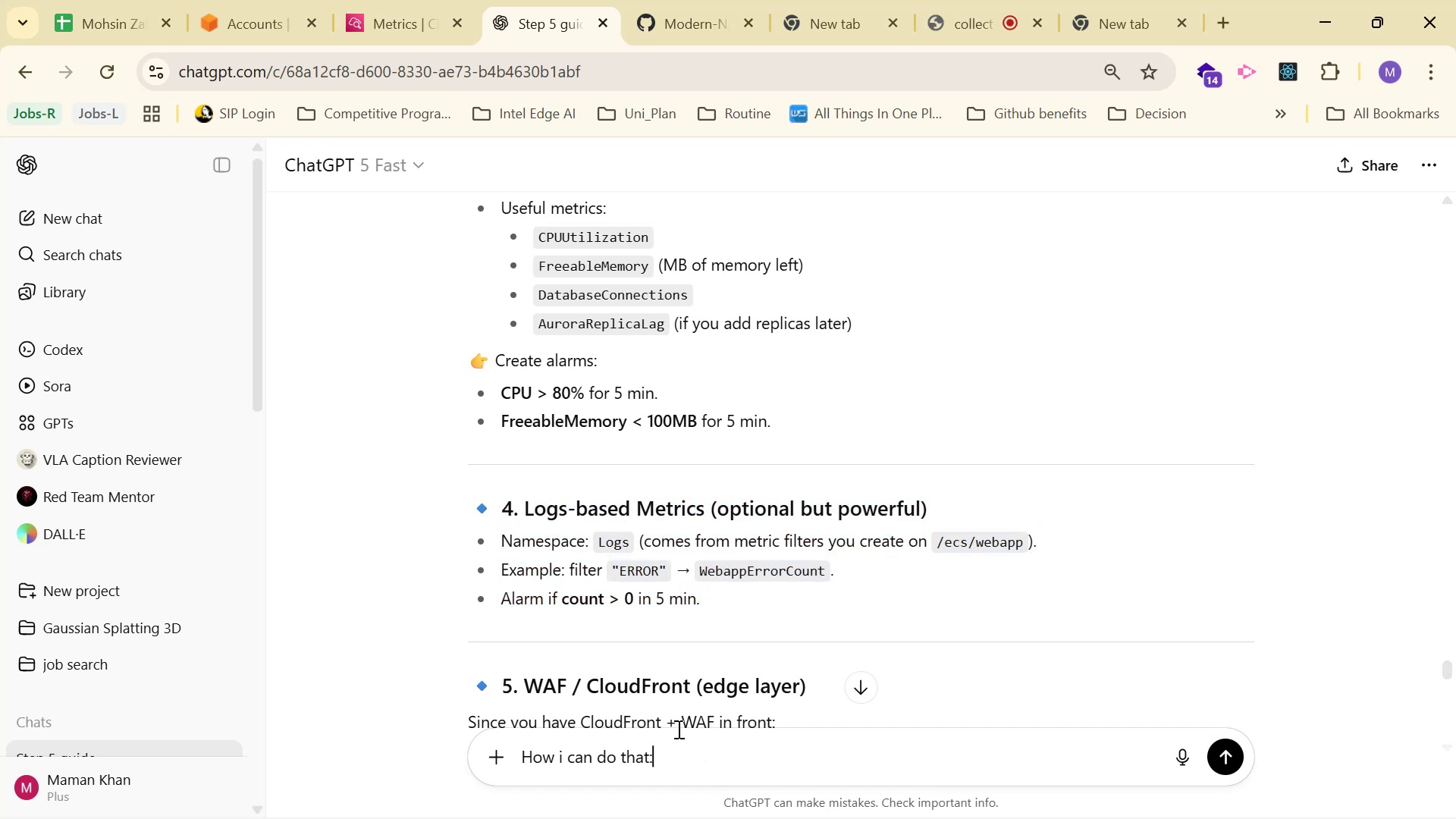 
key(Control+V)
 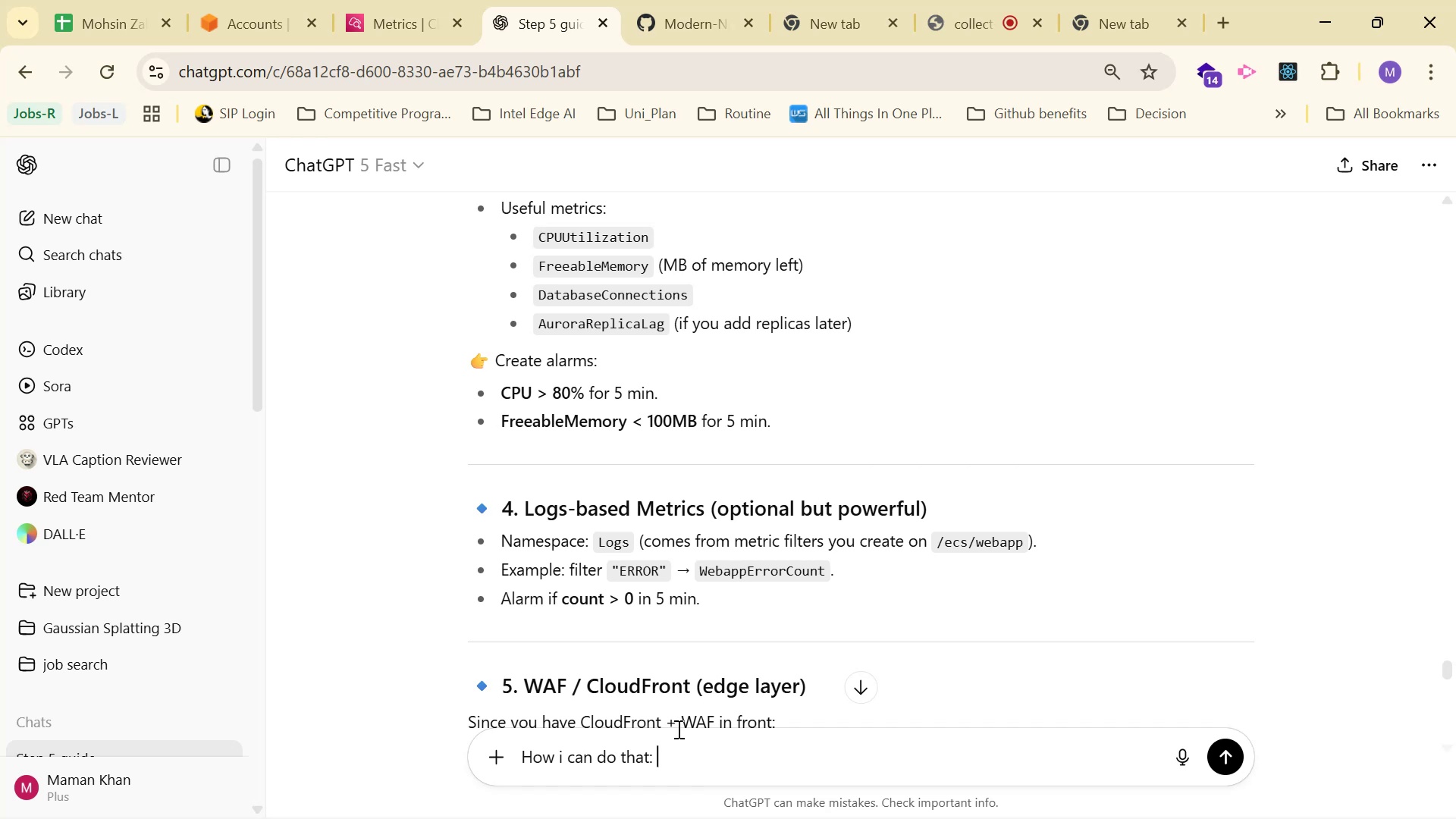 
key(Control+Enter)
 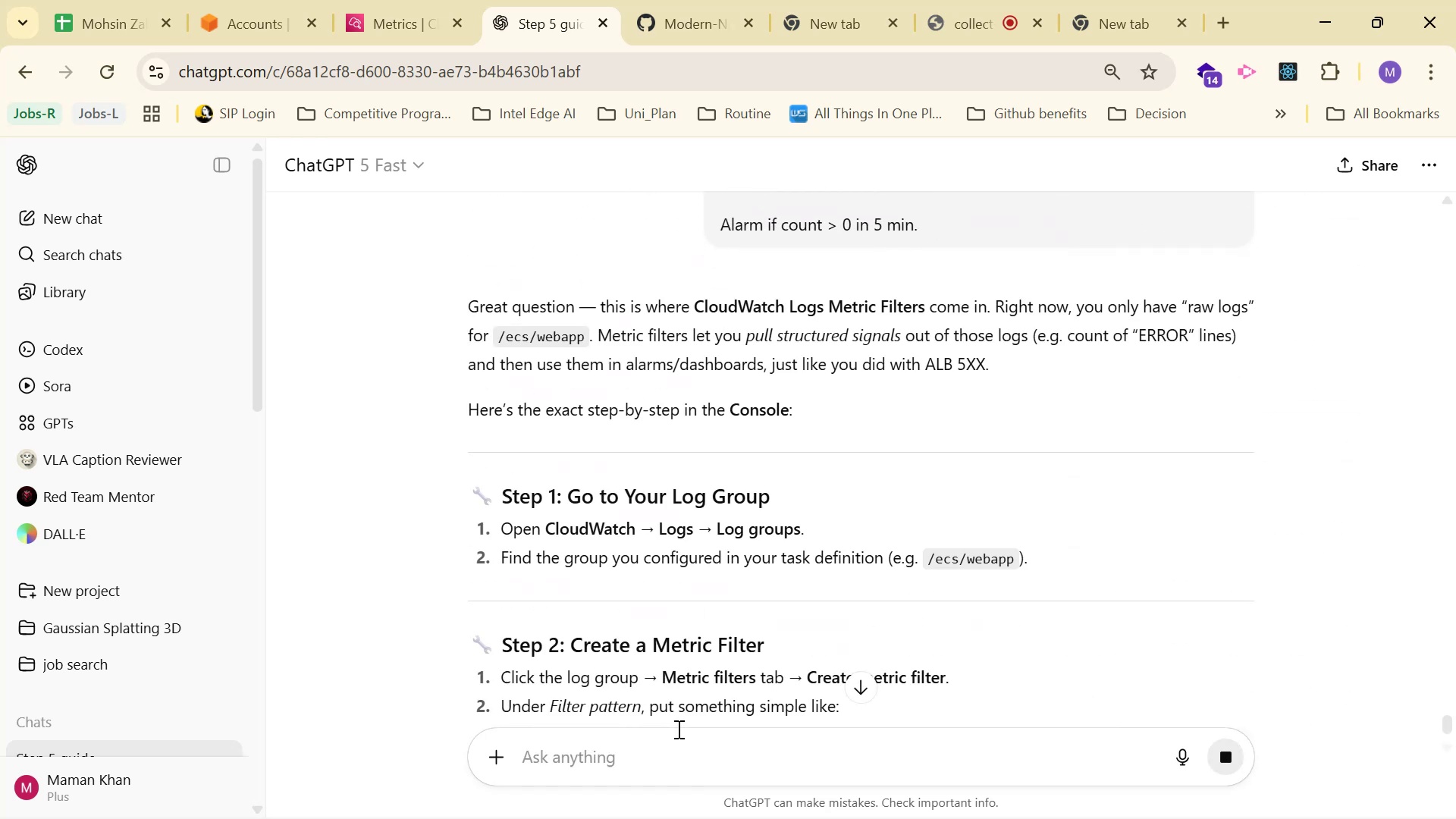 
wait(13.0)
 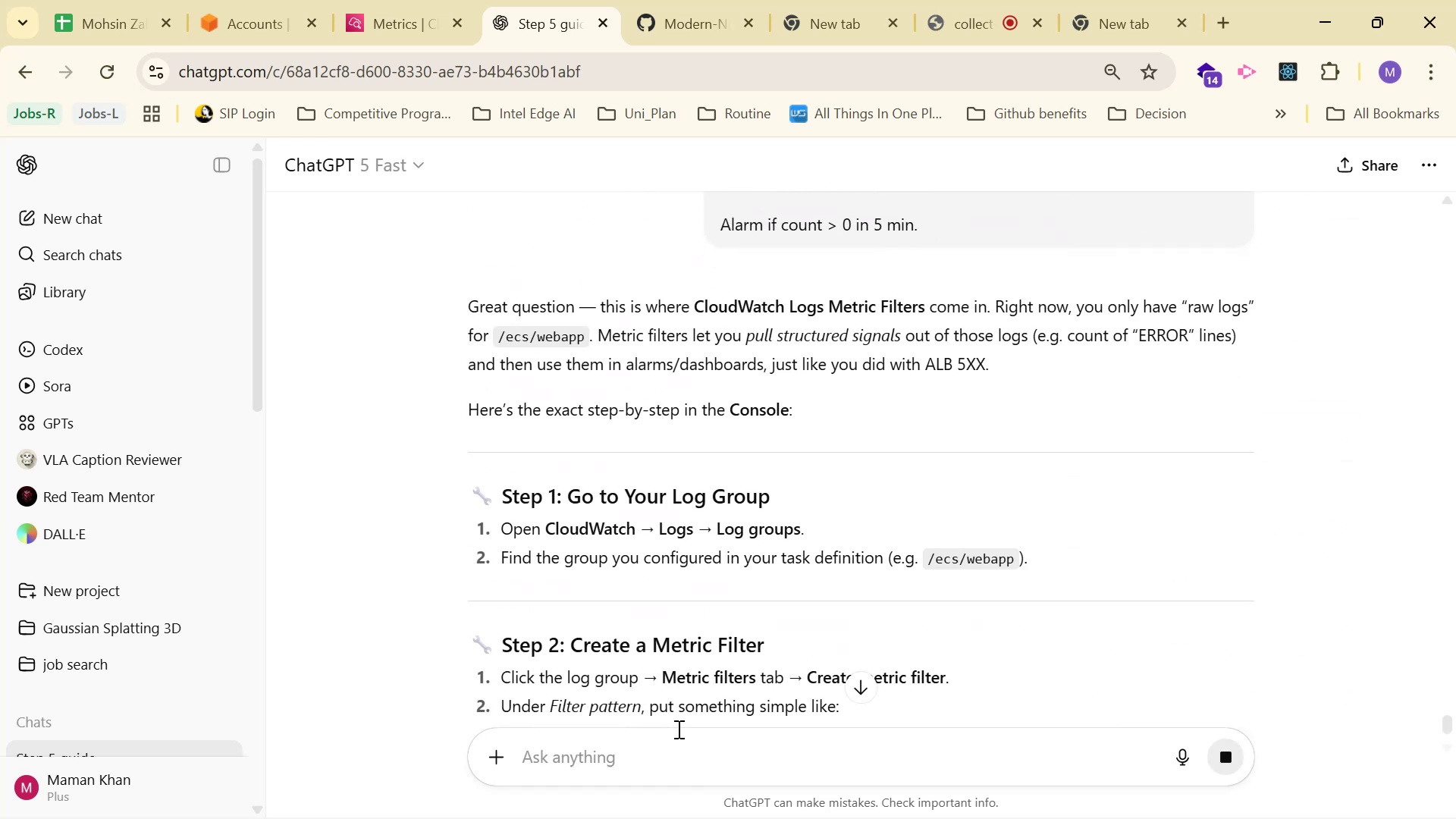 
scroll: coordinate [779, 554], scroll_direction: down, amount: 2.0
 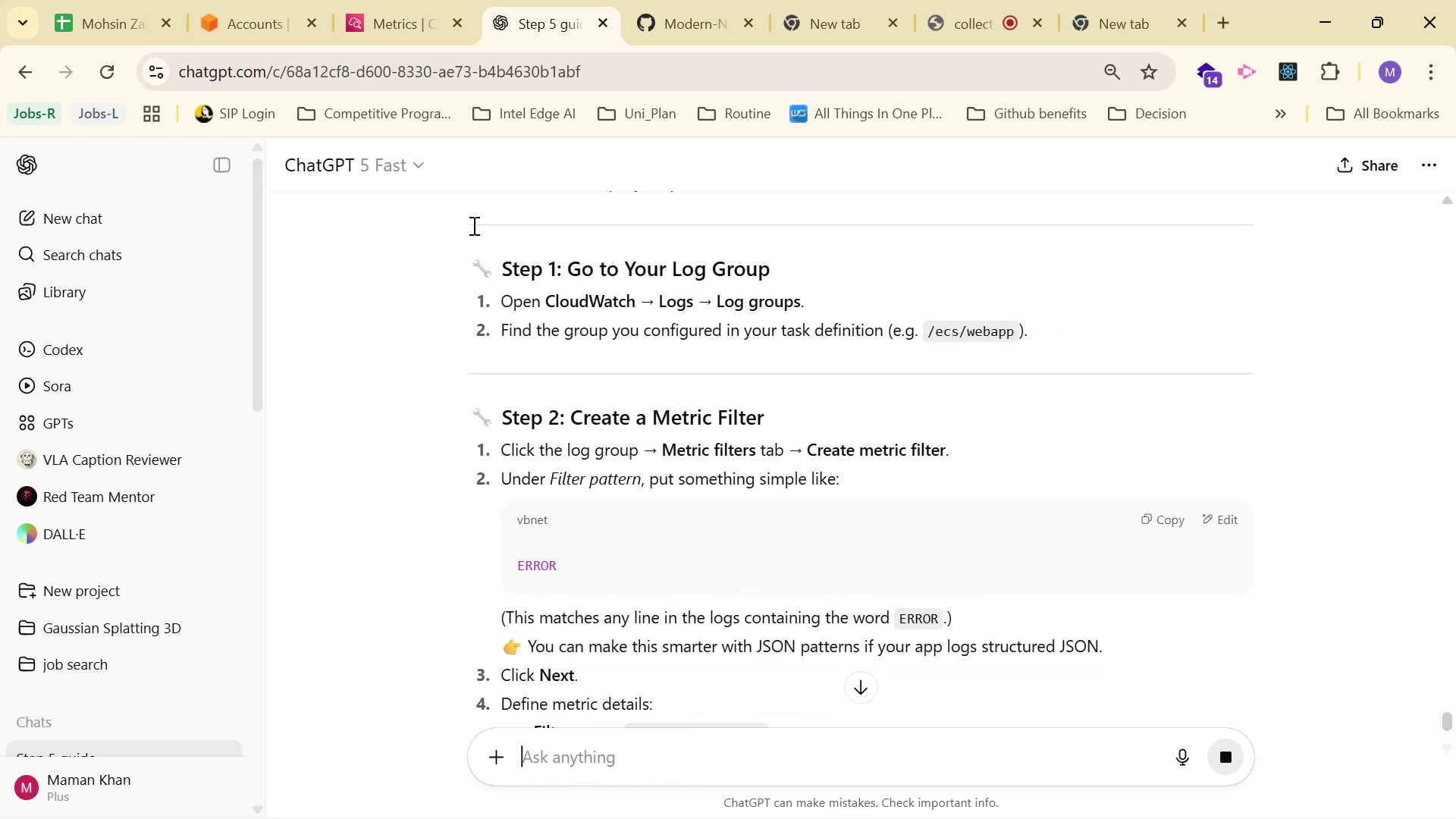 
left_click([394, 0])
 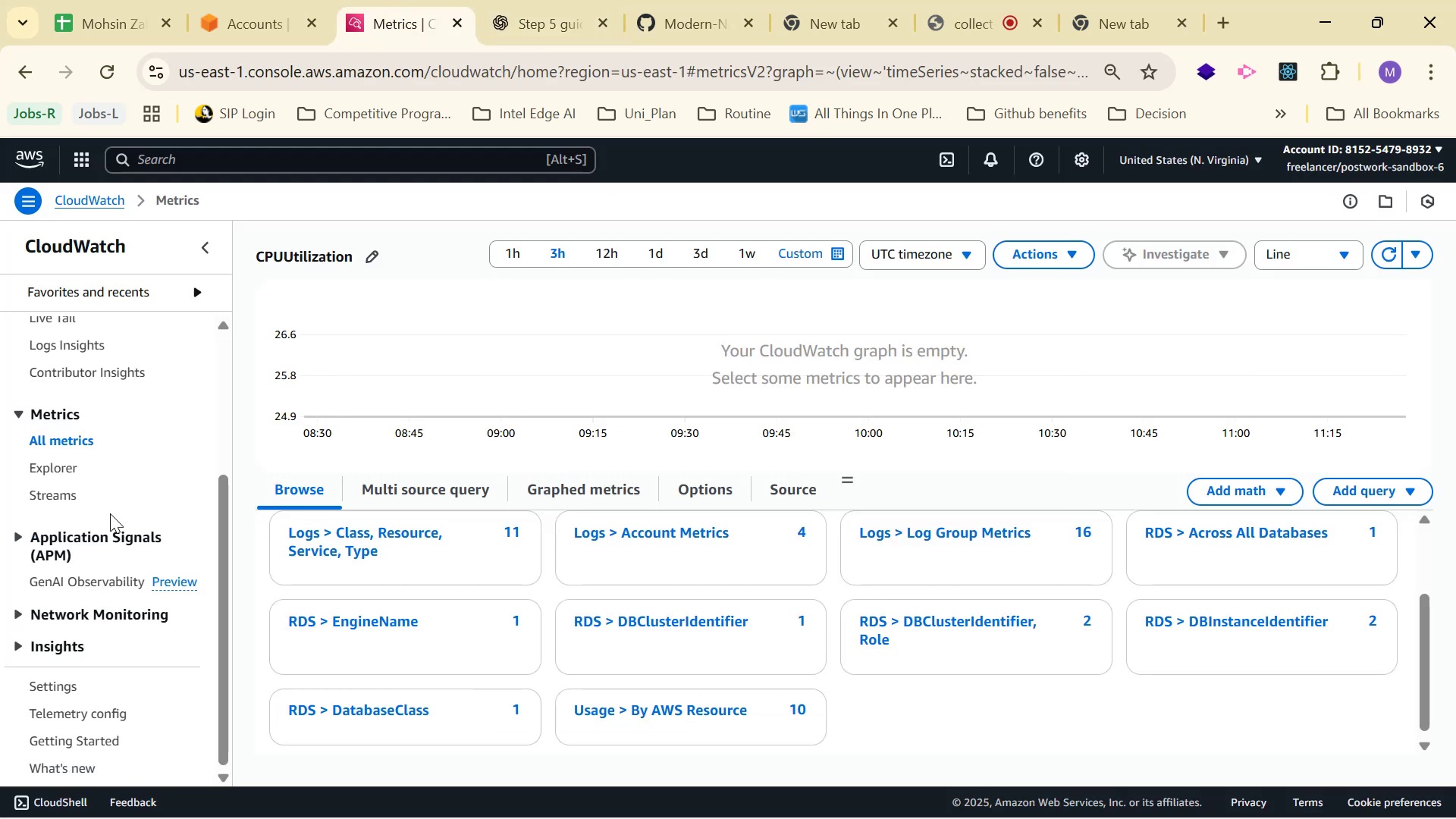 
scroll: coordinate [97, 460], scroll_direction: up, amount: 1.0
 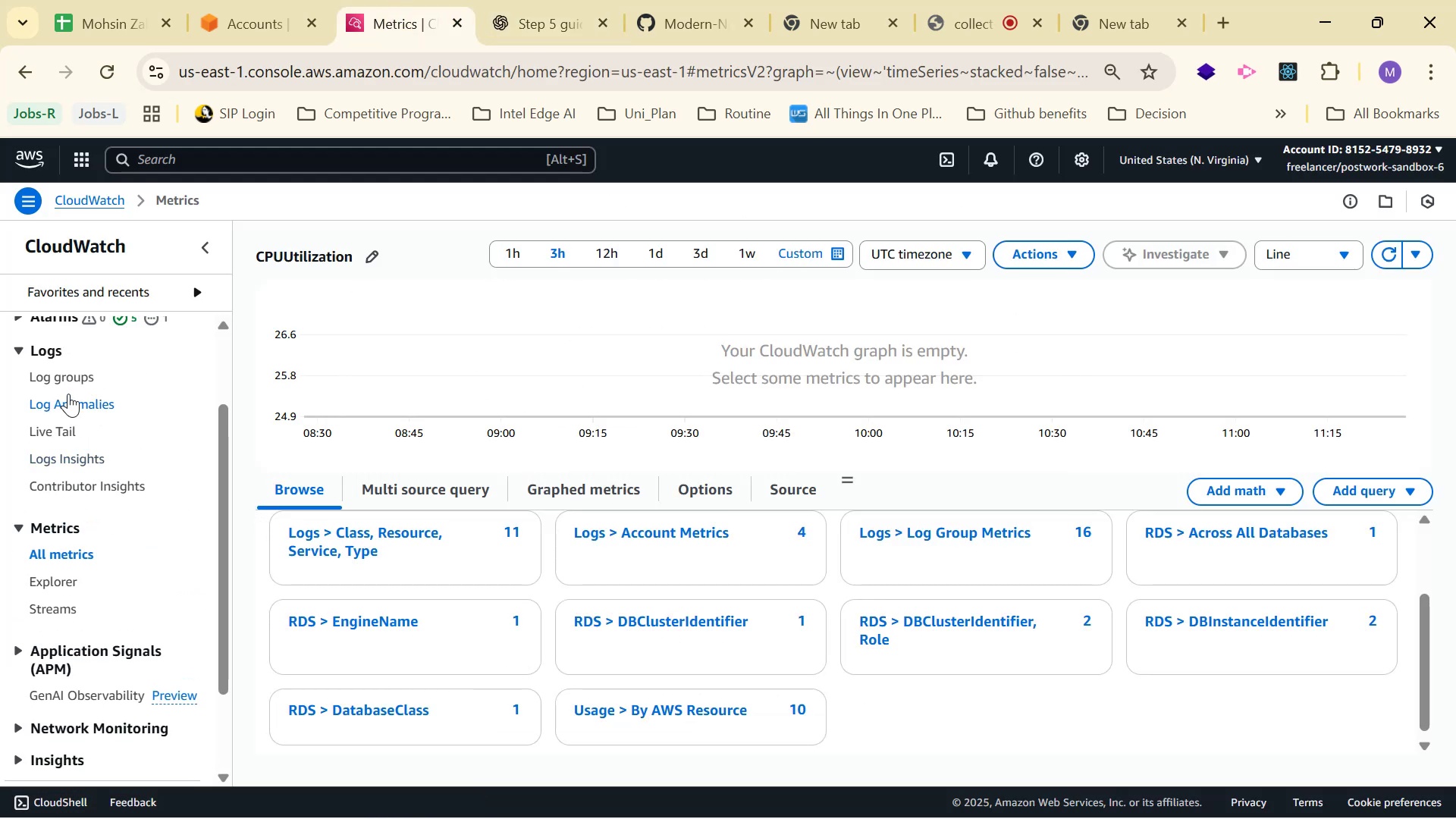 
left_click([67, 382])
 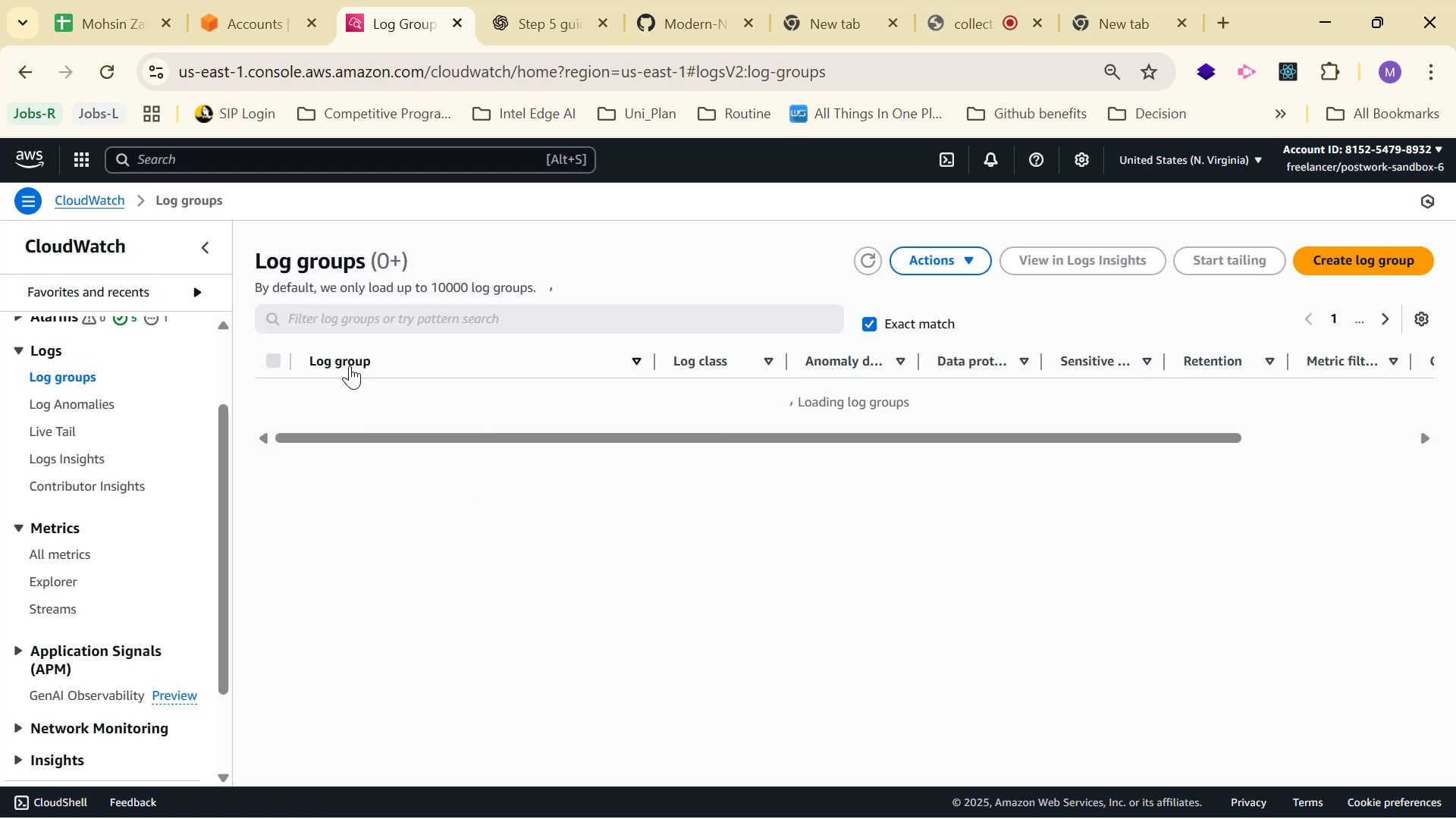 
wait(5.16)
 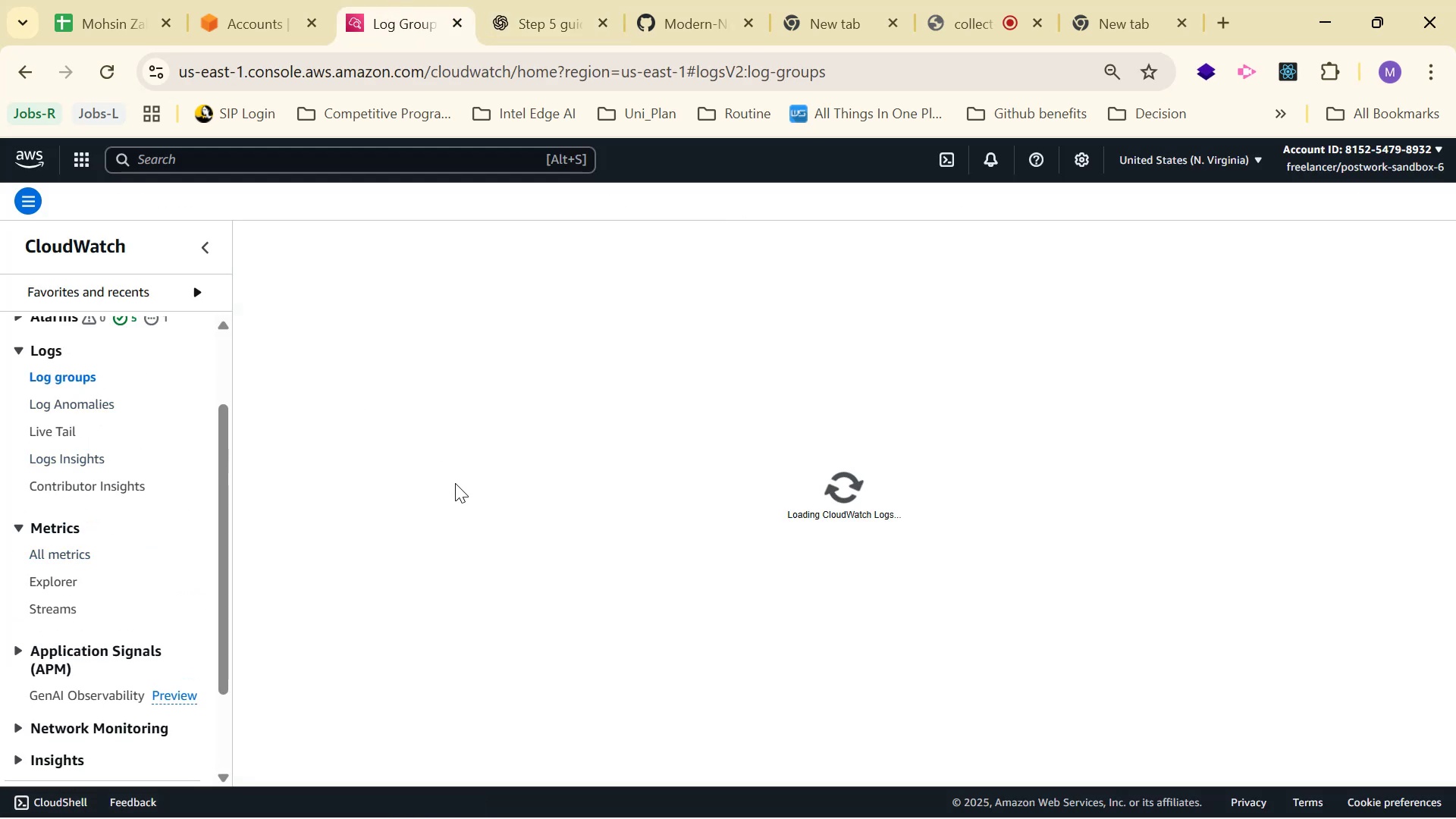 
left_click([366, 637])
 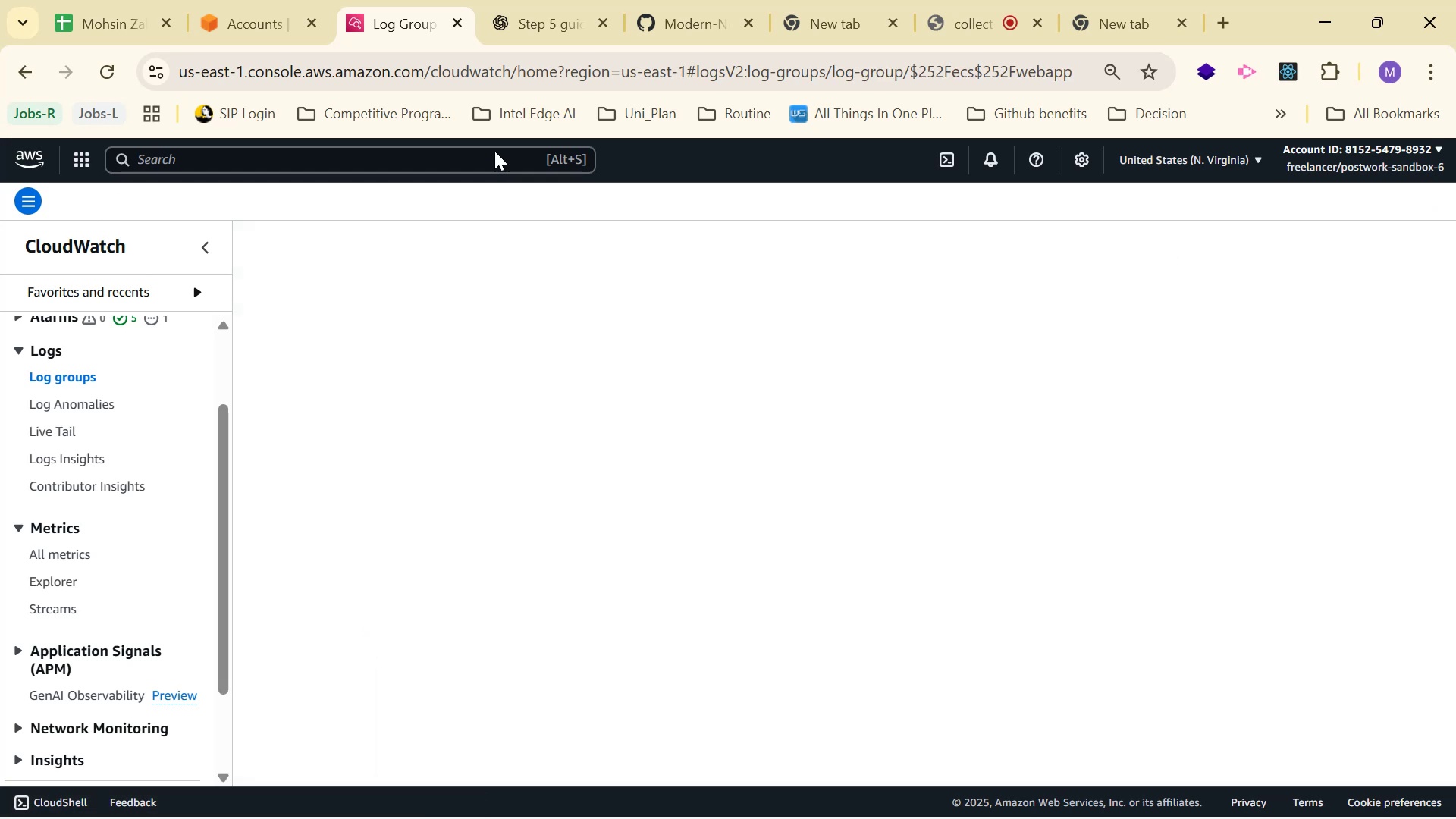 
left_click([542, 0])
 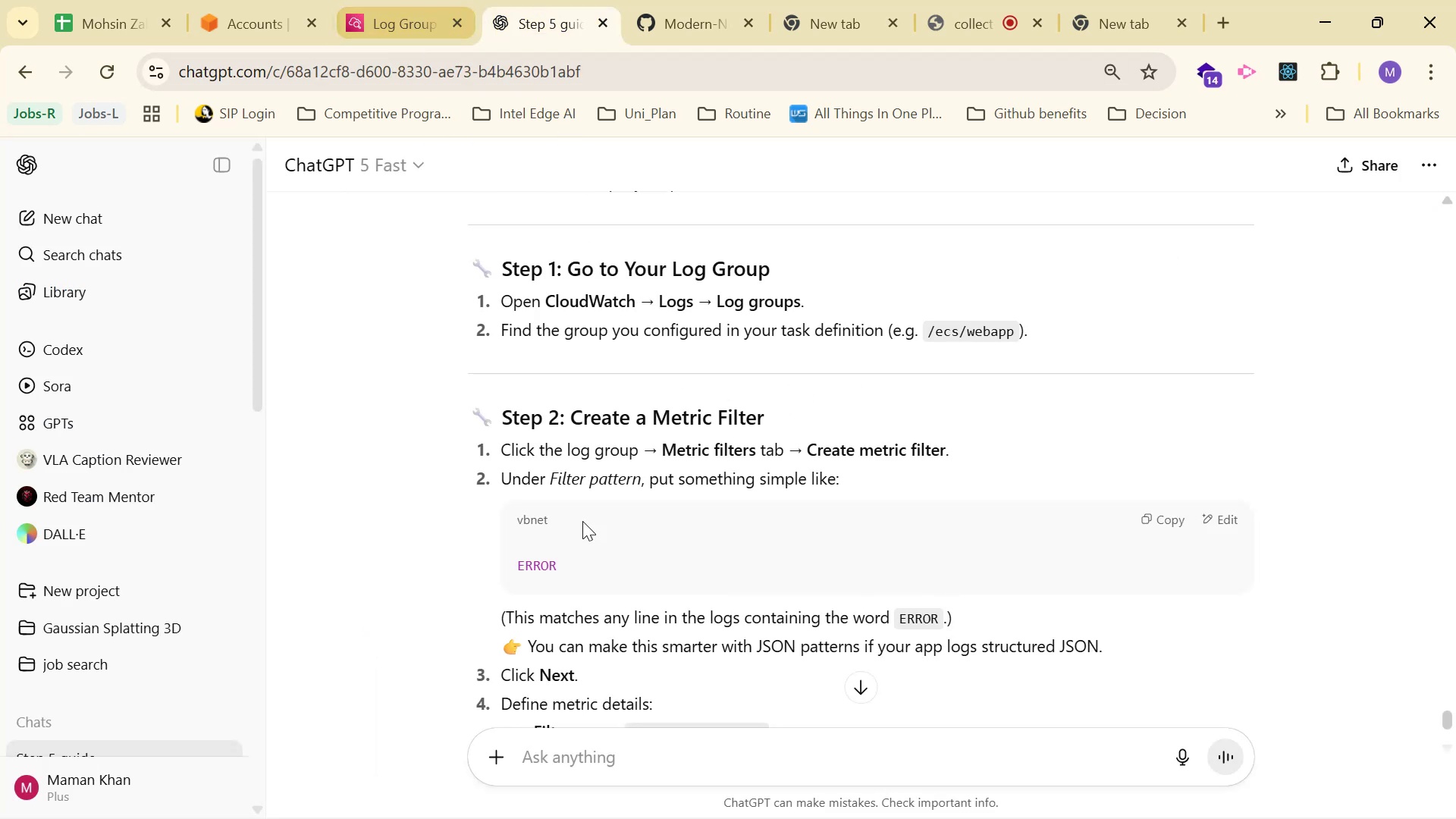 
wait(5.72)
 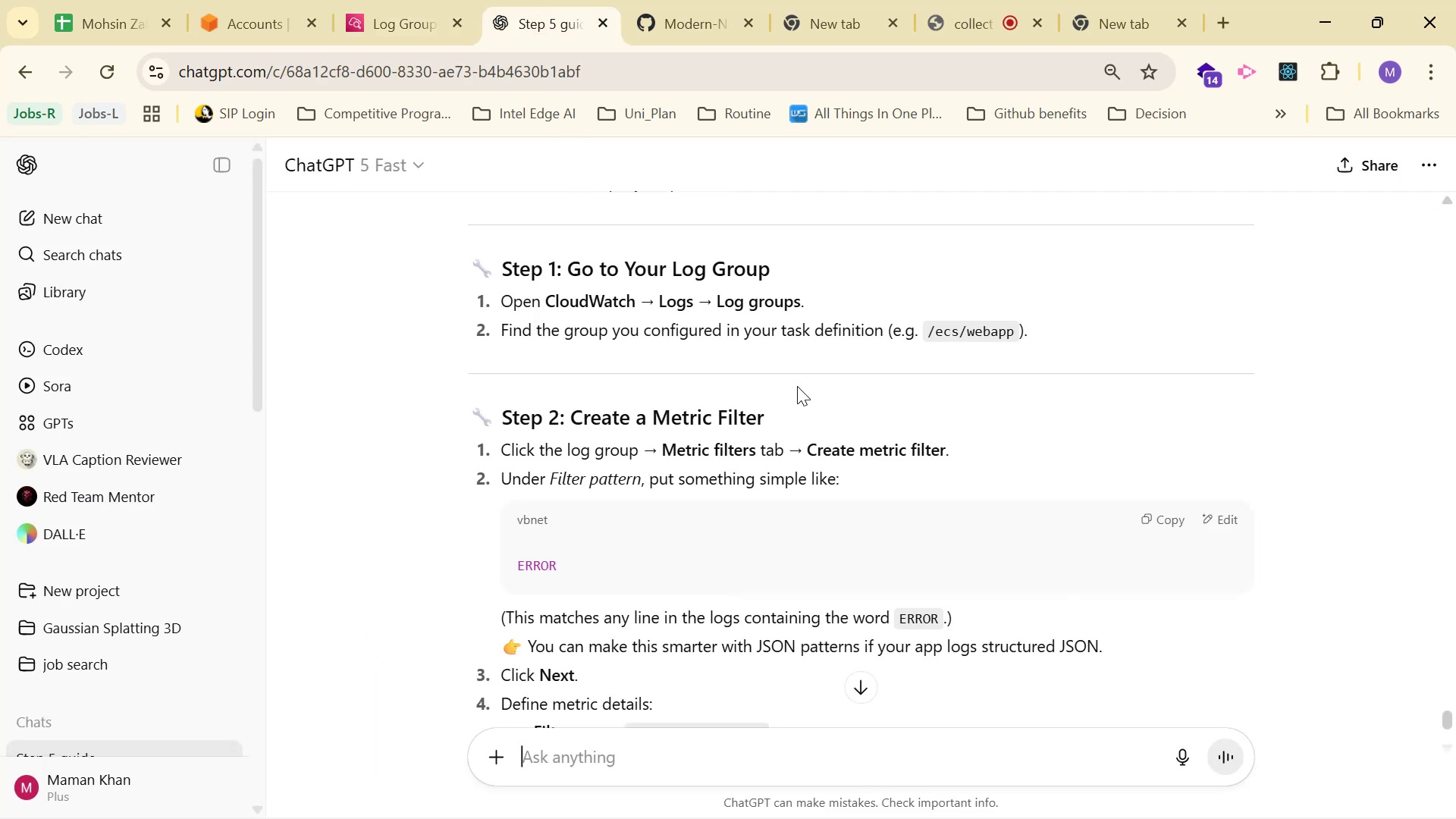 
left_click([1153, 521])
 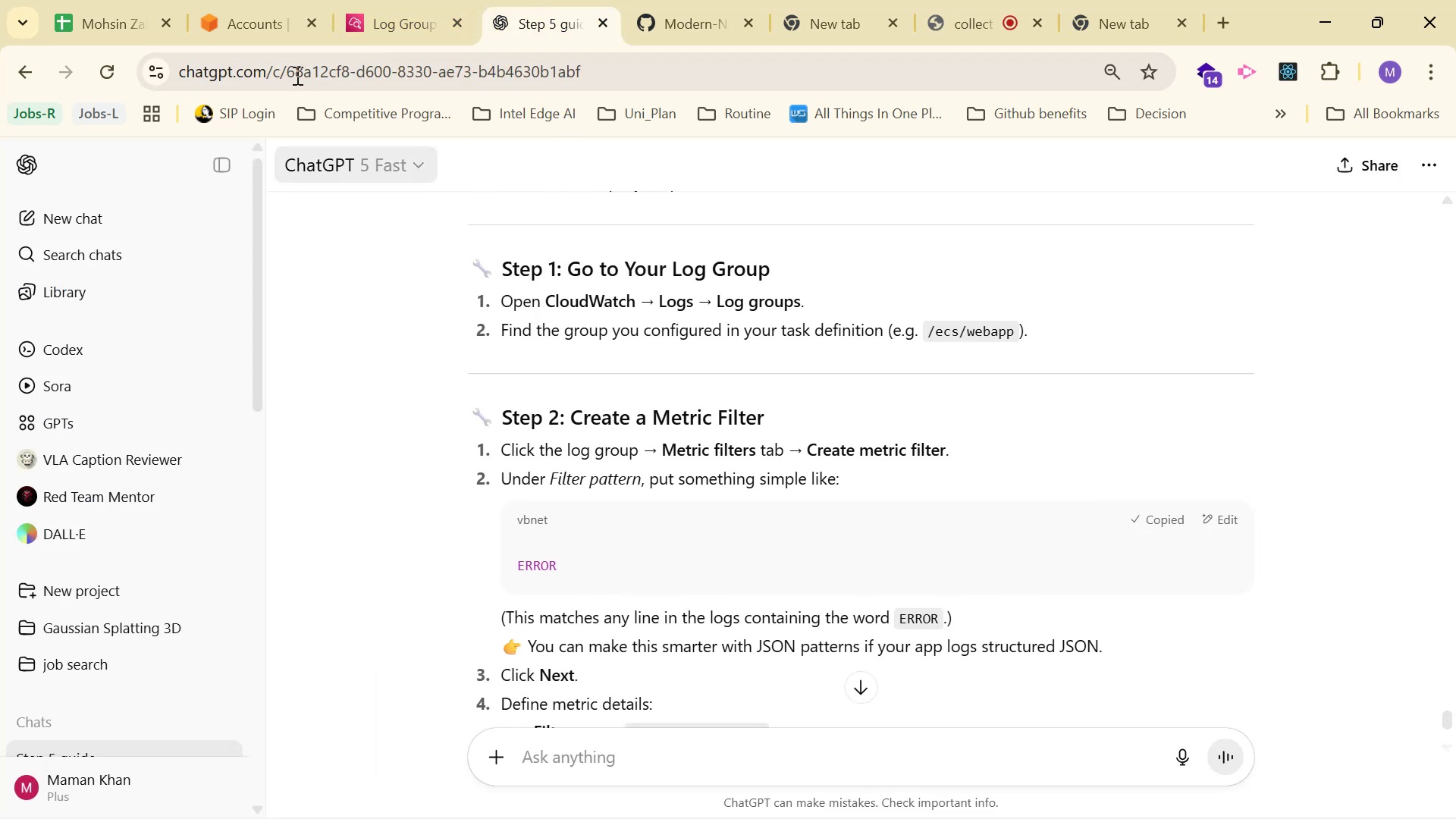 
left_click([381, 0])
 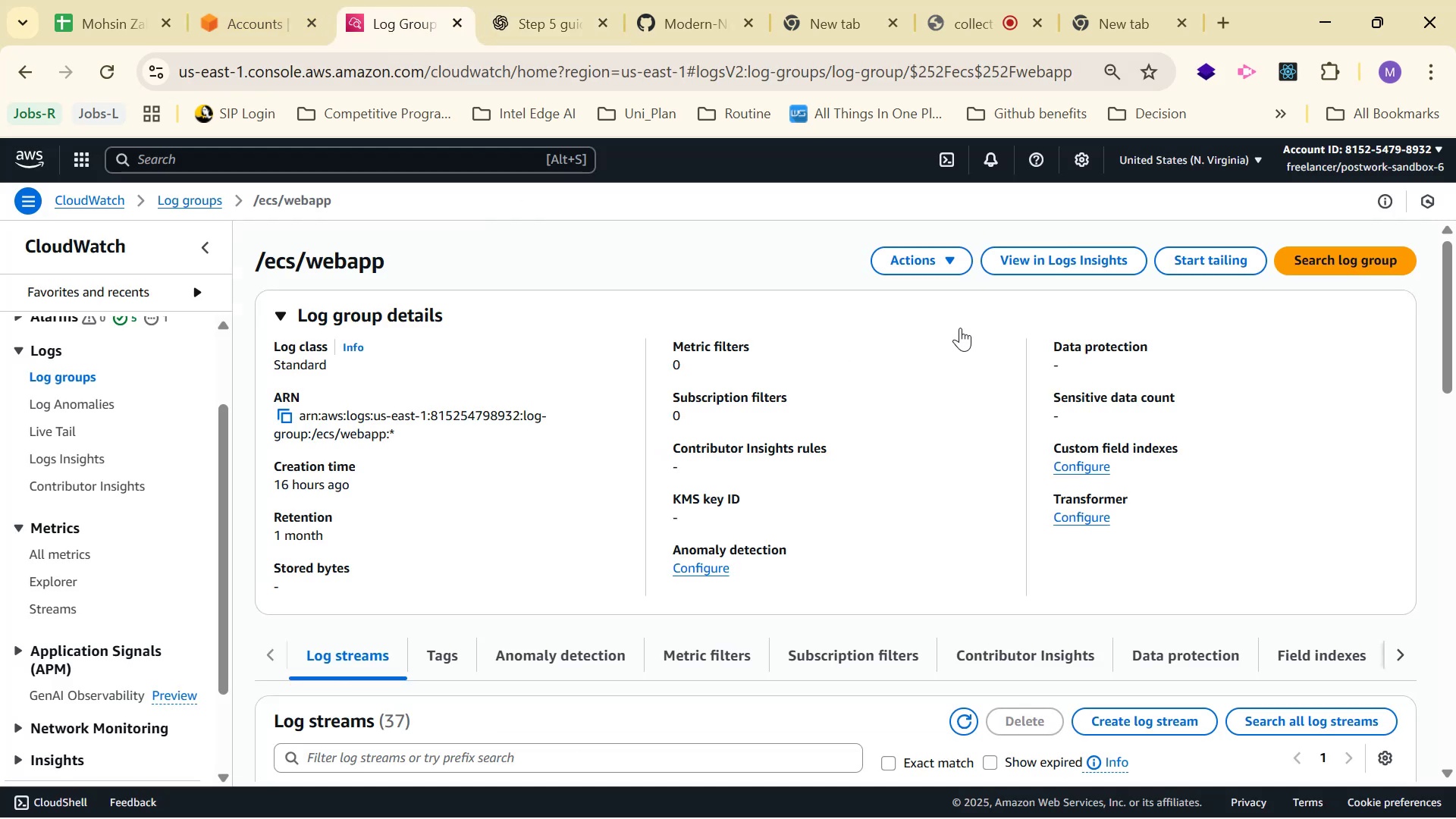 
left_click([947, 268])
 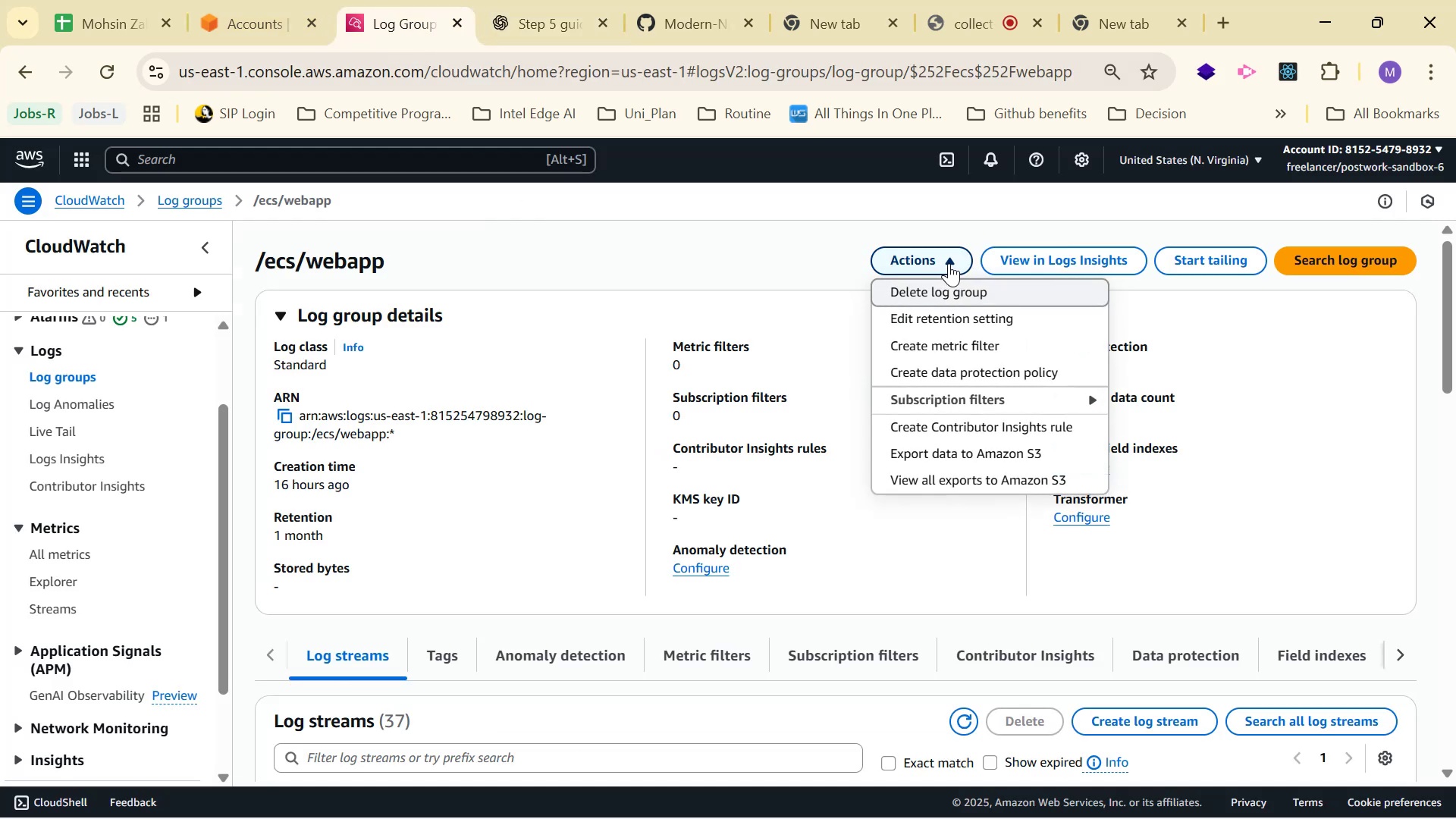 
left_click([966, 344])
 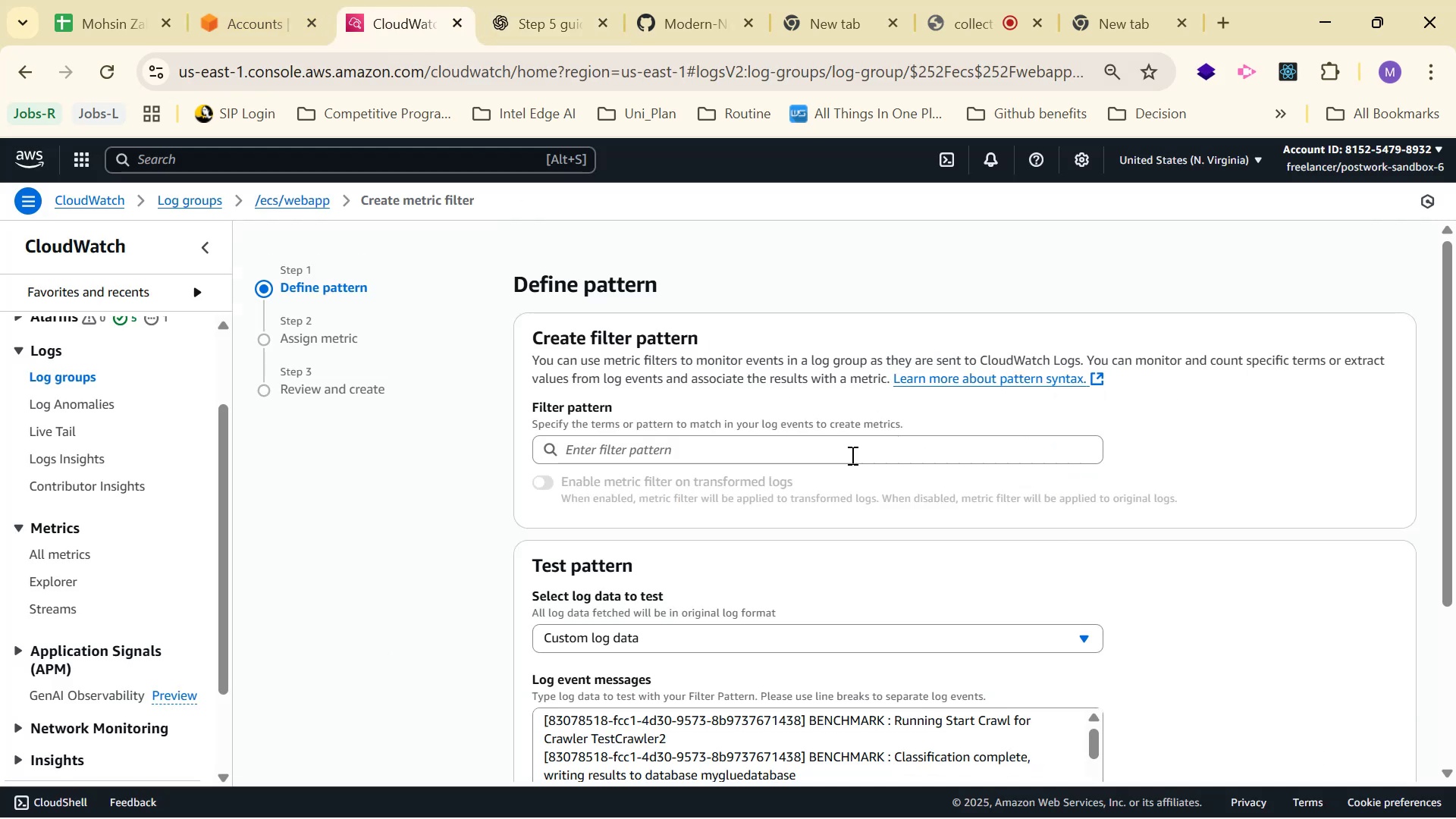 
left_click([833, 463])
 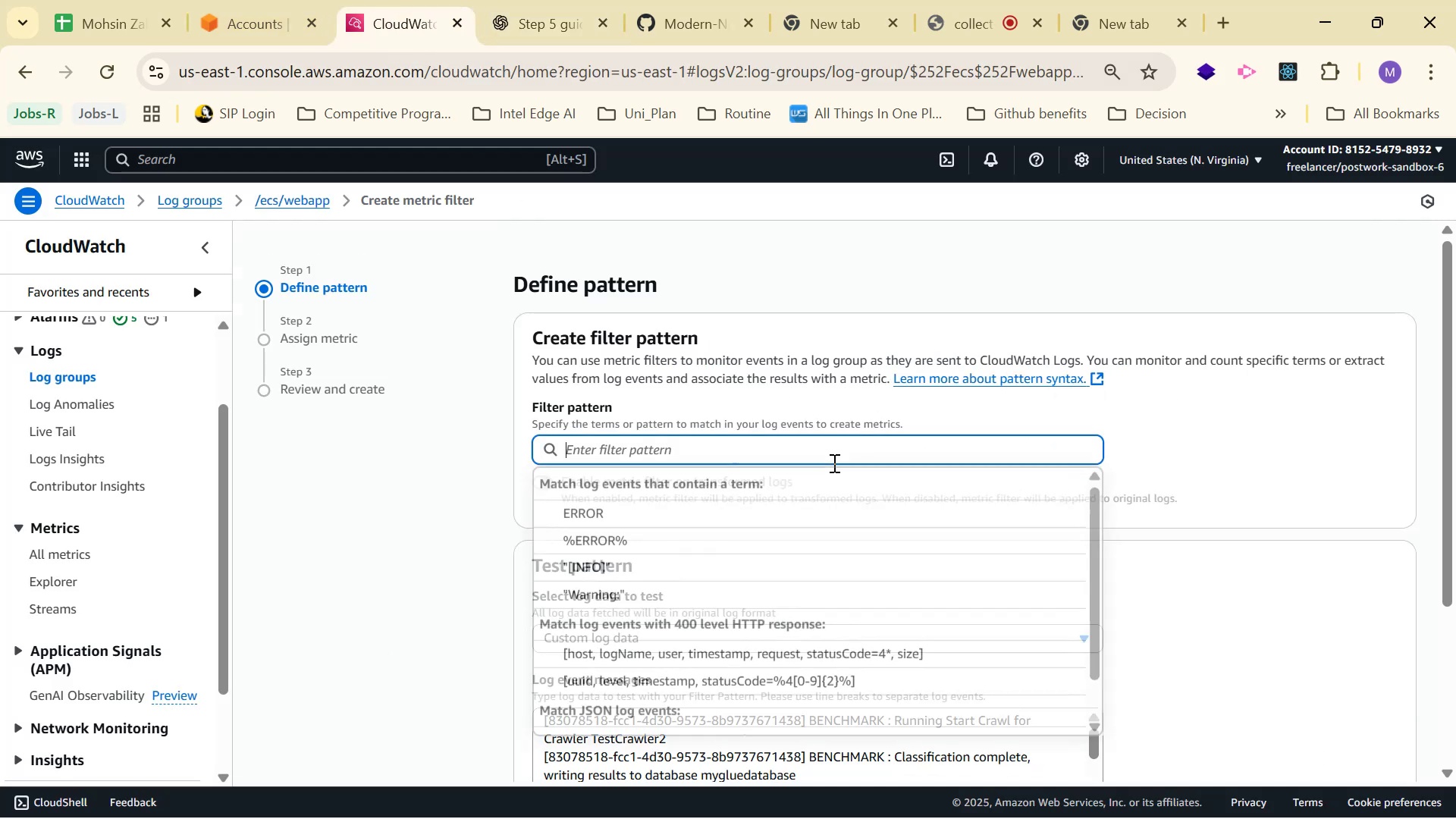 
hold_key(key=ControlLeft, duration=0.86)
 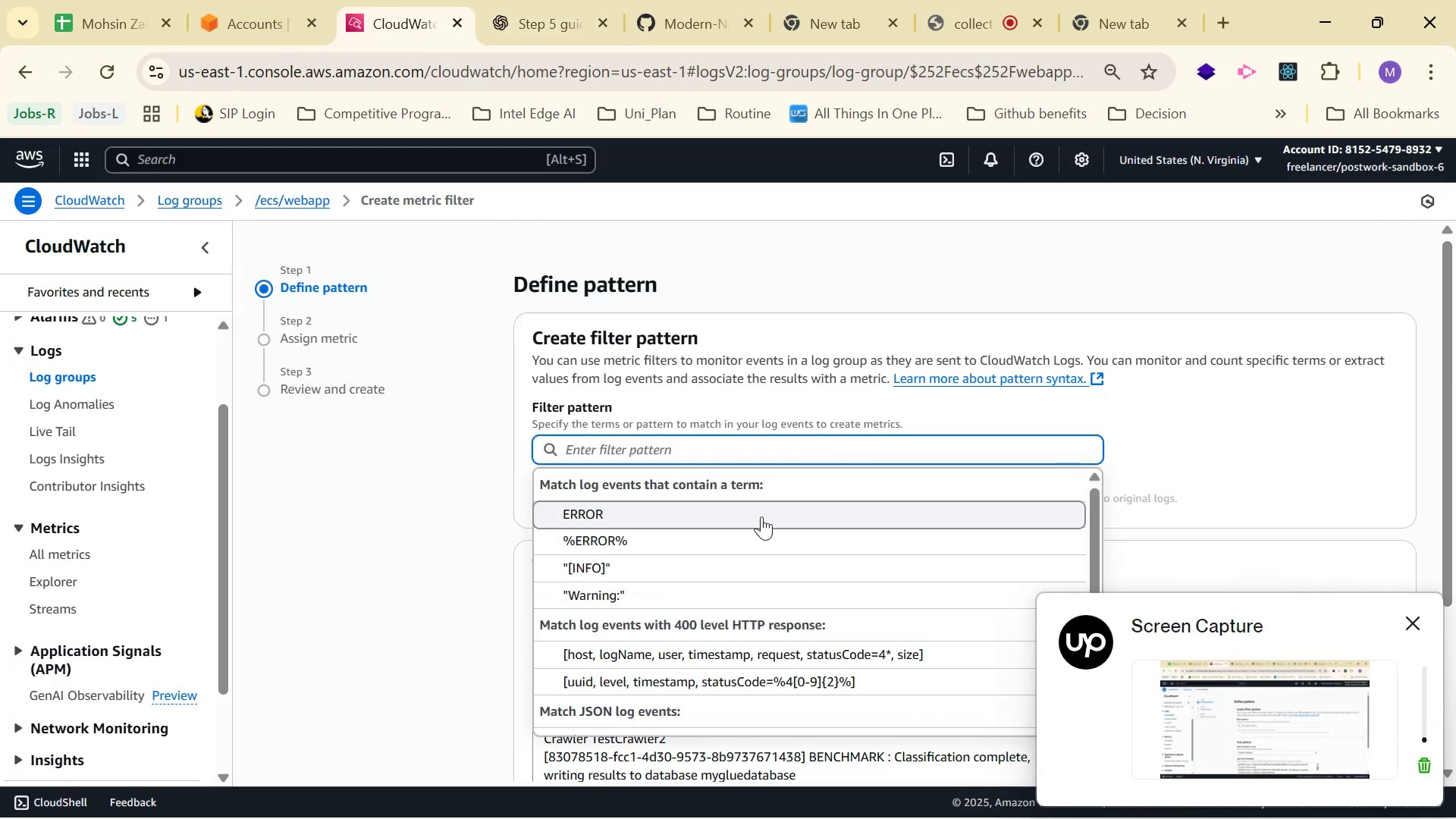 
left_click([761, 516])
 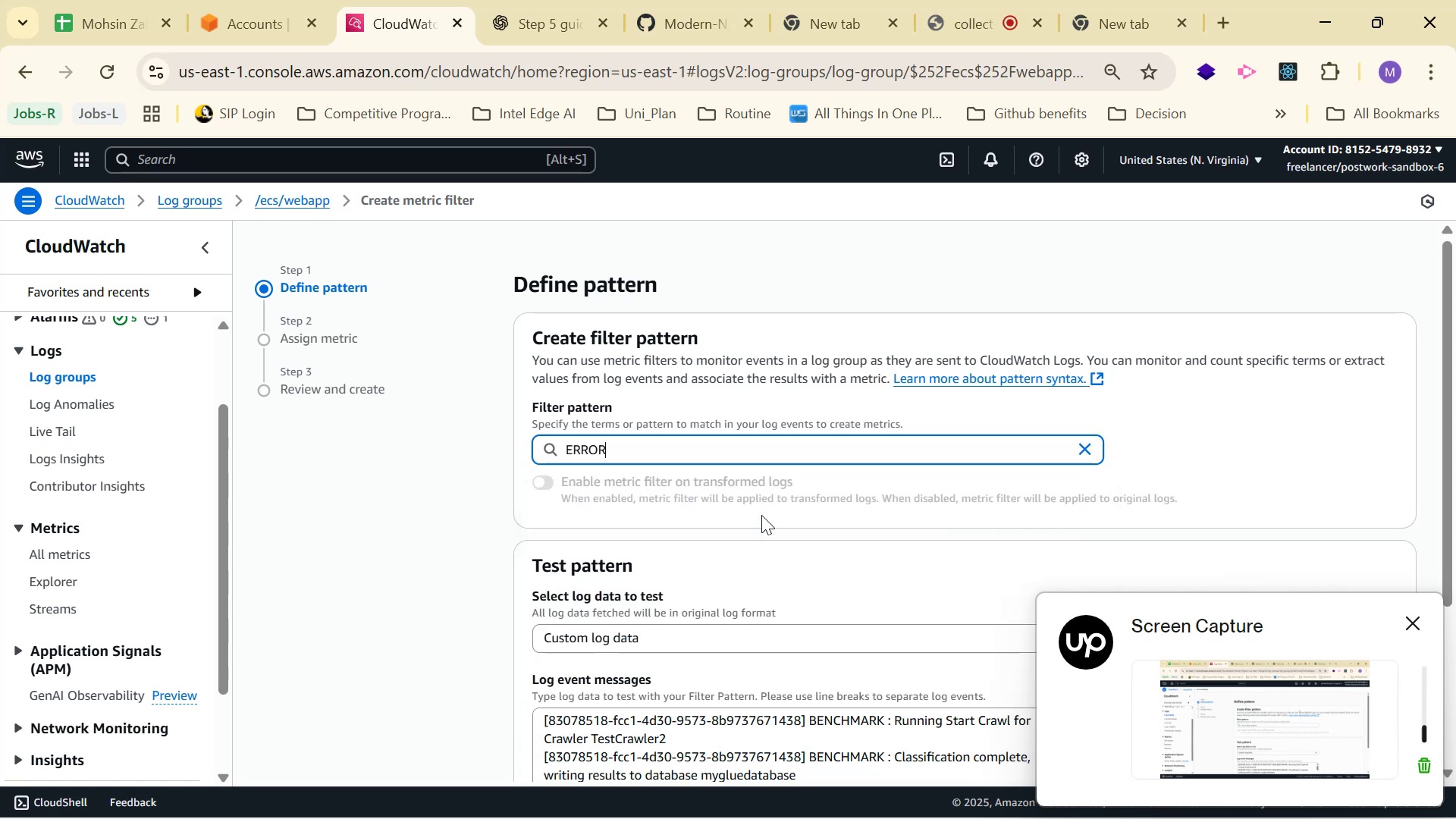 
scroll: coordinate [779, 490], scroll_direction: down, amount: 1.0
 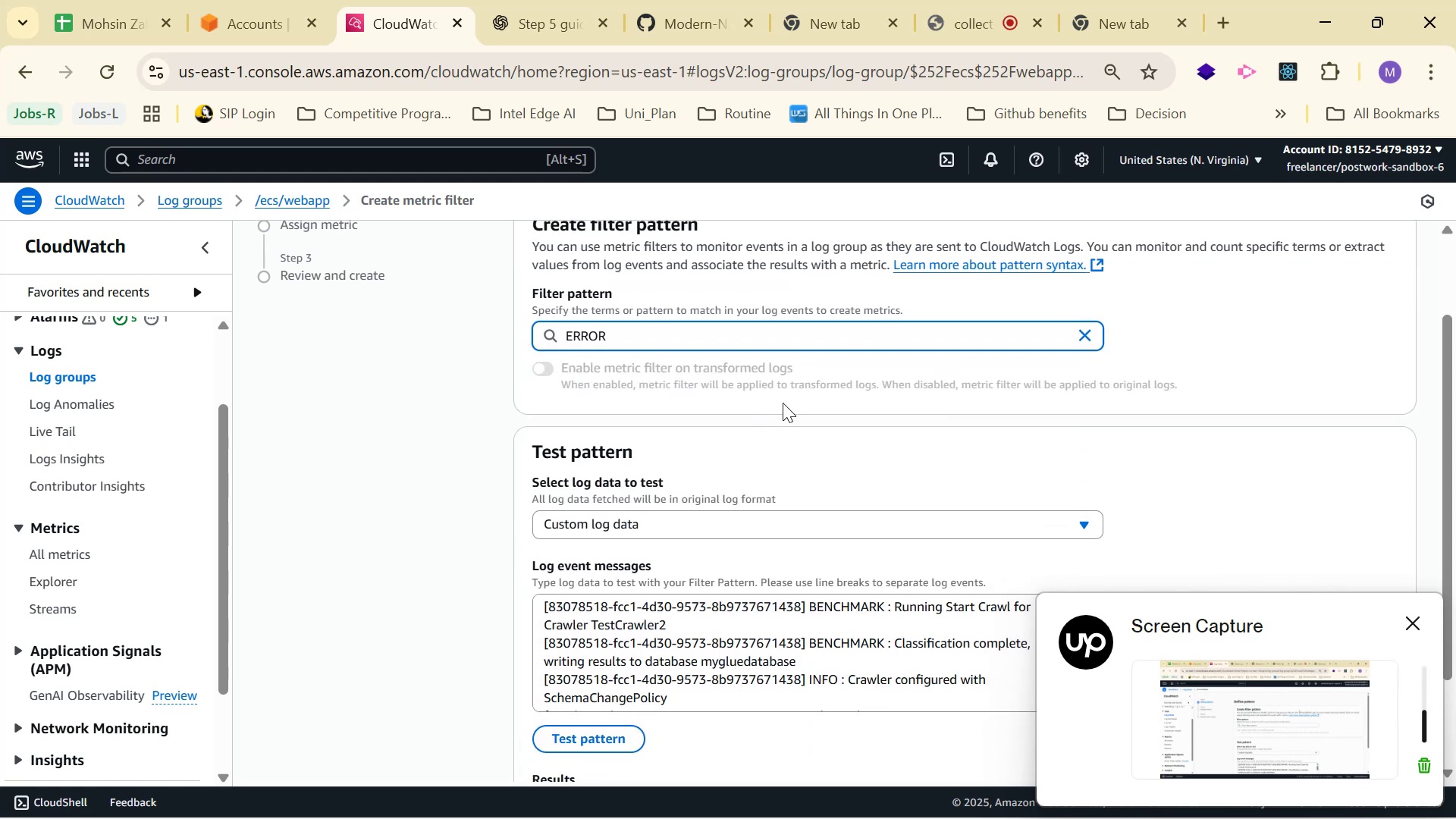 
left_click([514, 0])
 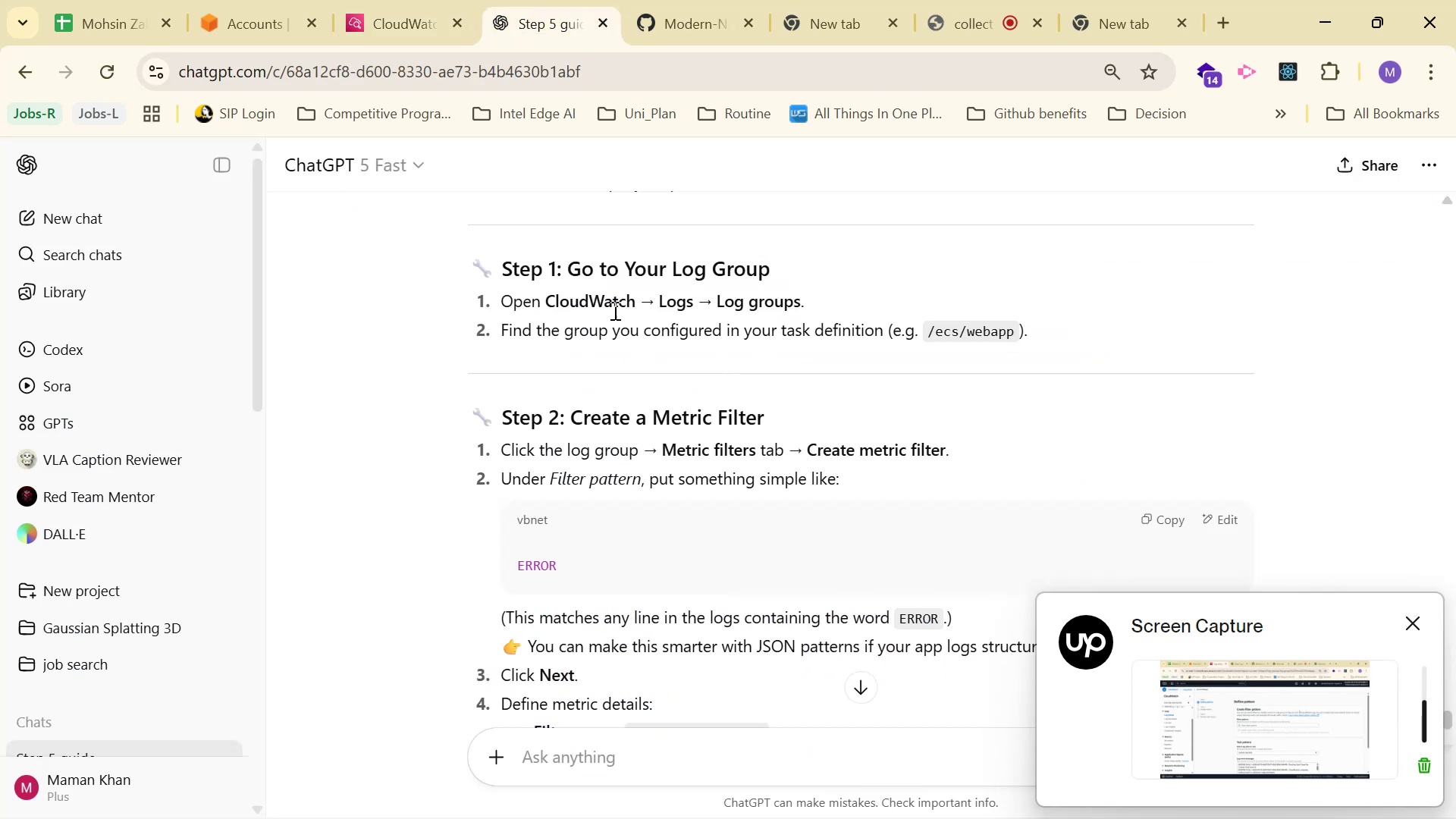 
scroll: coordinate [626, 304], scroll_direction: down, amount: 4.0
 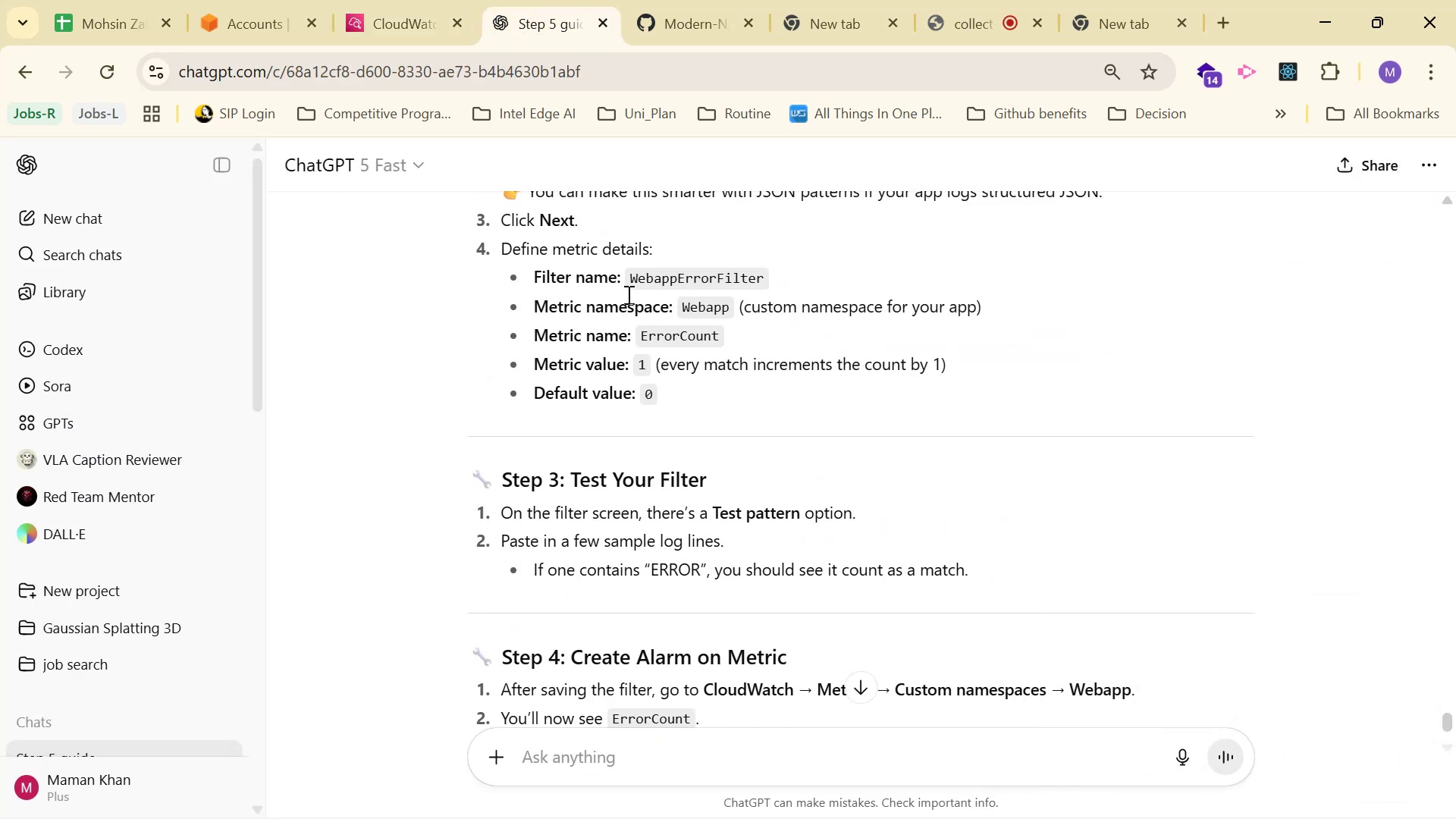 
wait(7.52)
 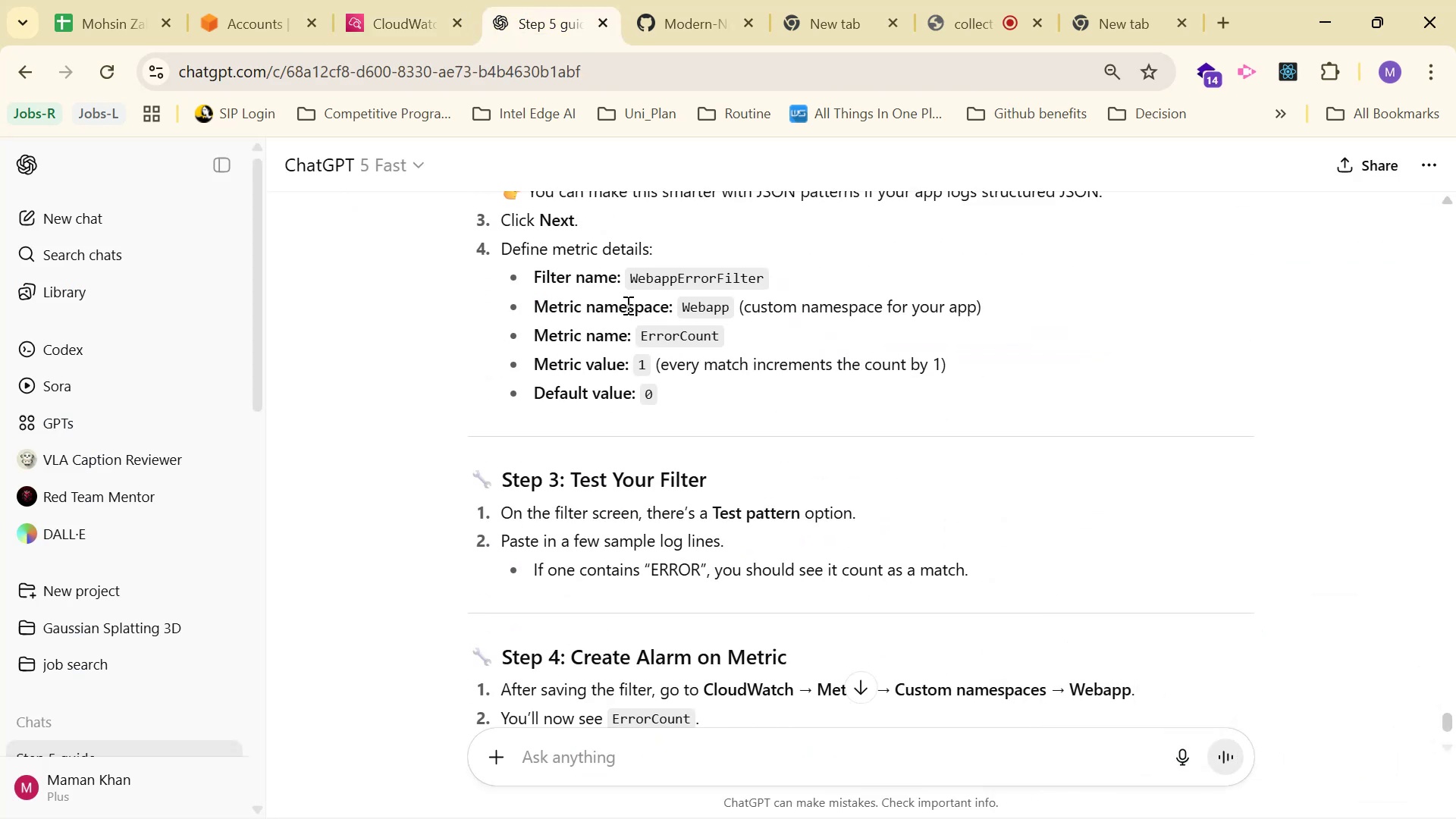 
left_click_drag(start_coordinate=[632, 278], to_coordinate=[792, 282])
 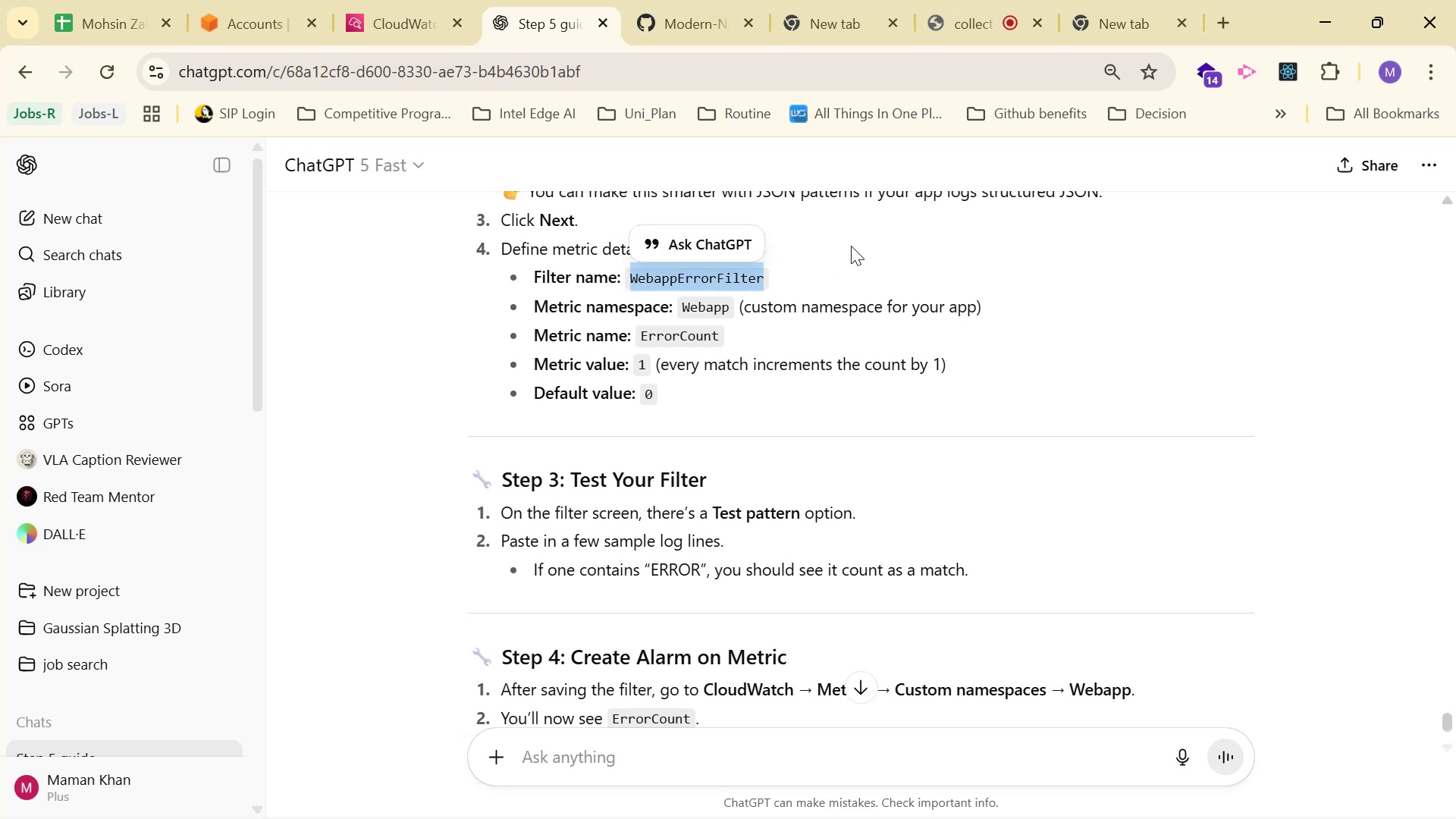 
key(Control+C)
 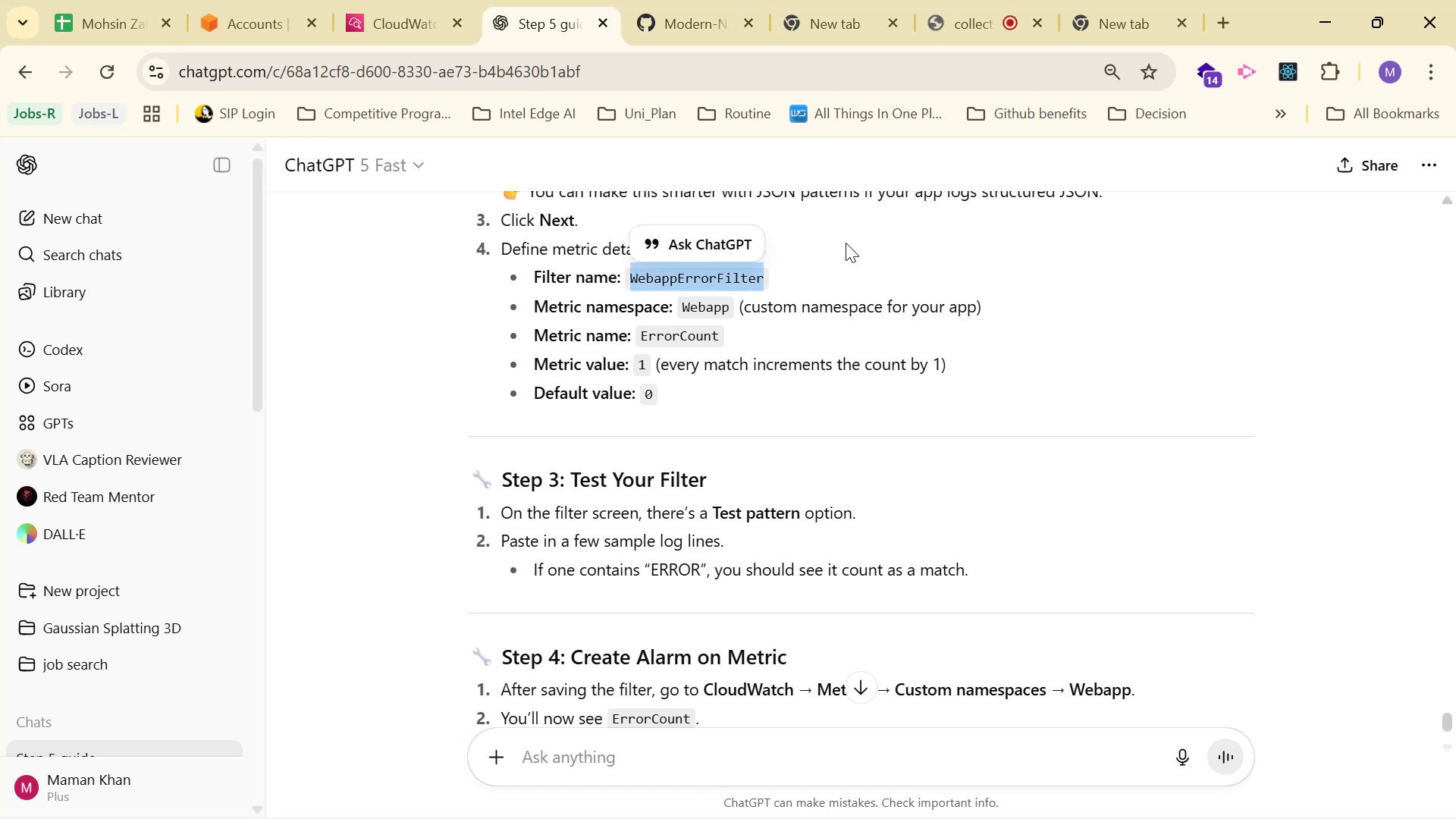 
key(Control+C)
 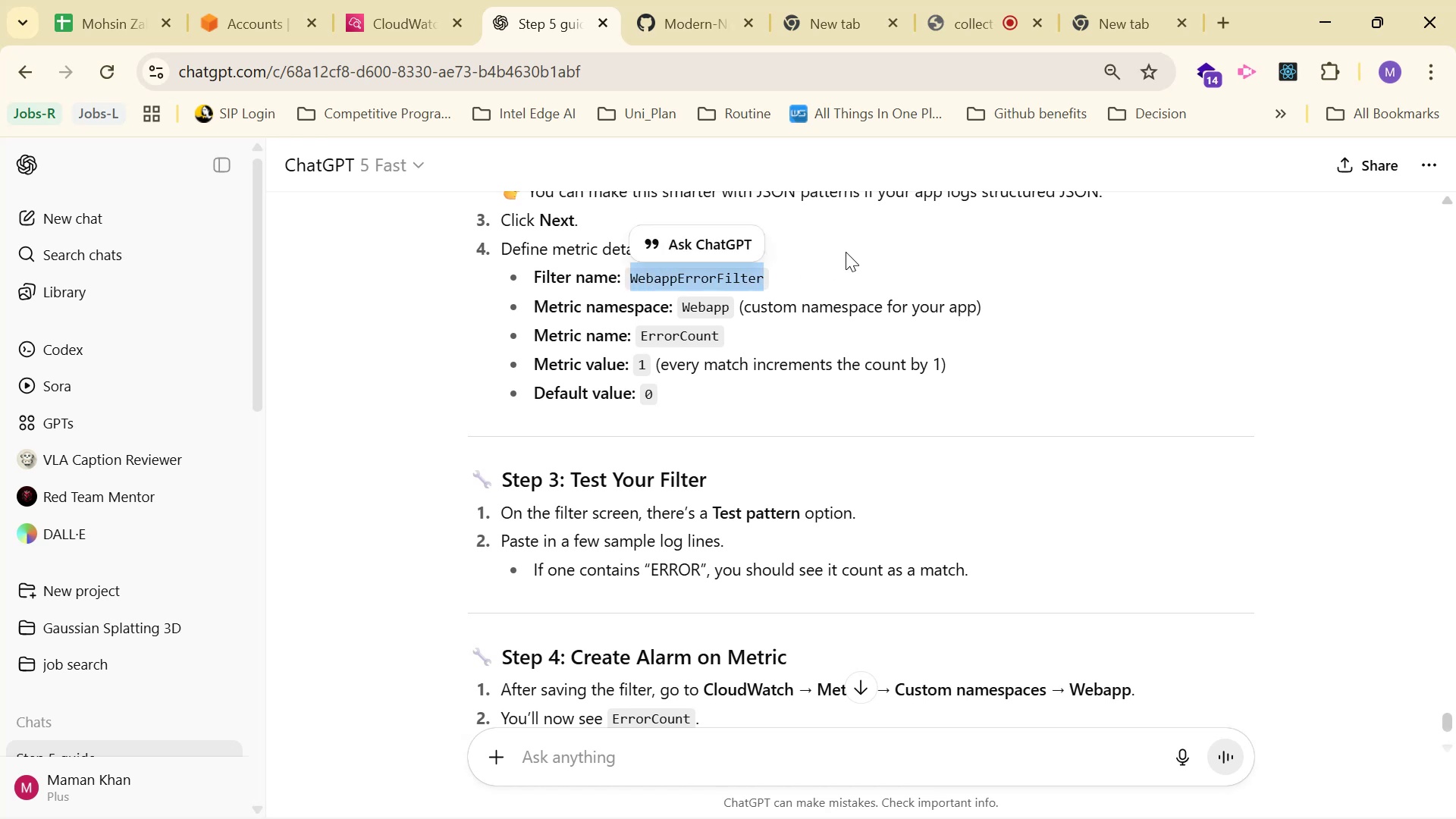 
scroll: coordinate [861, 265], scroll_direction: up, amount: 1.0
 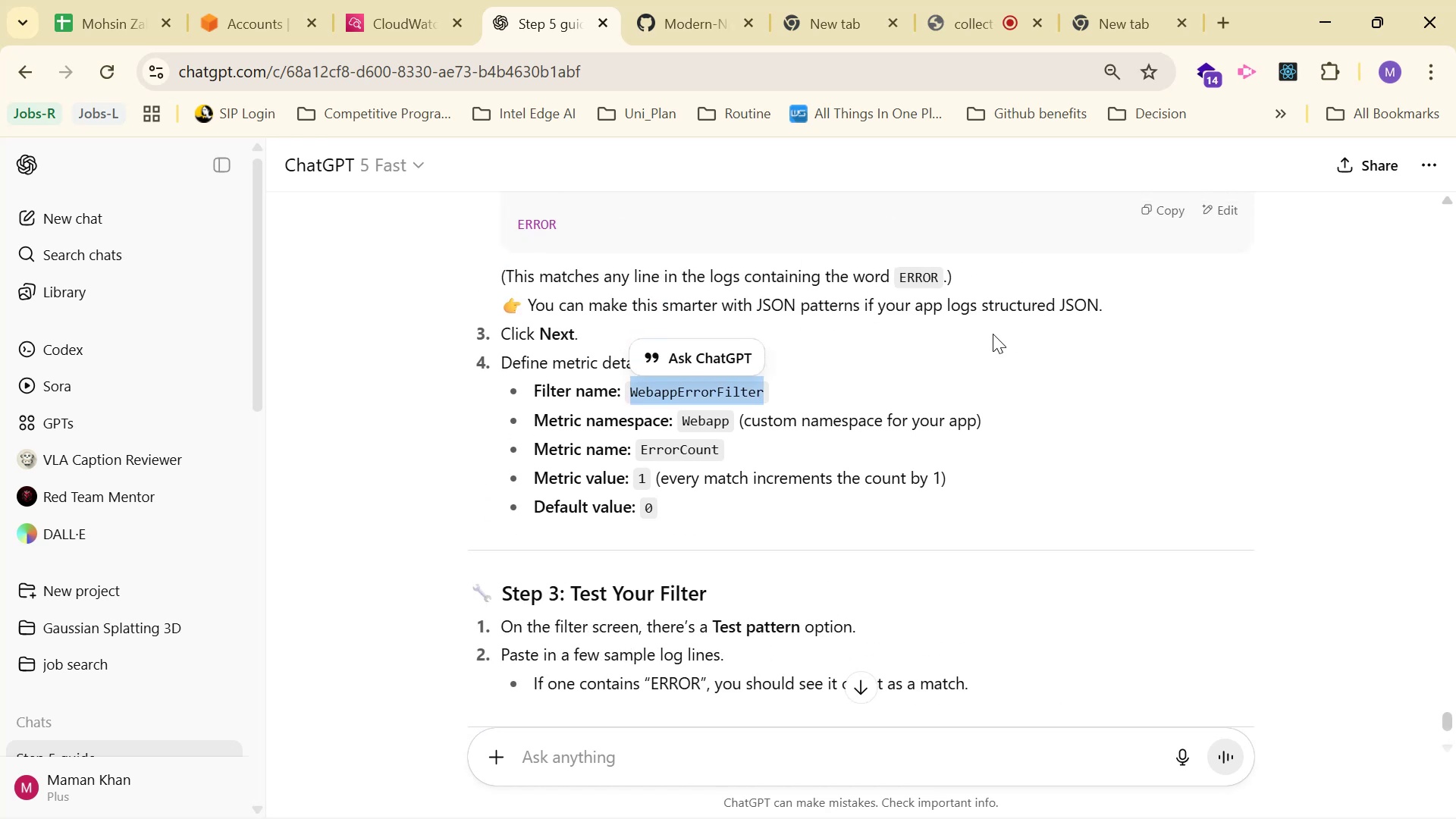 
left_click([789, 315])
 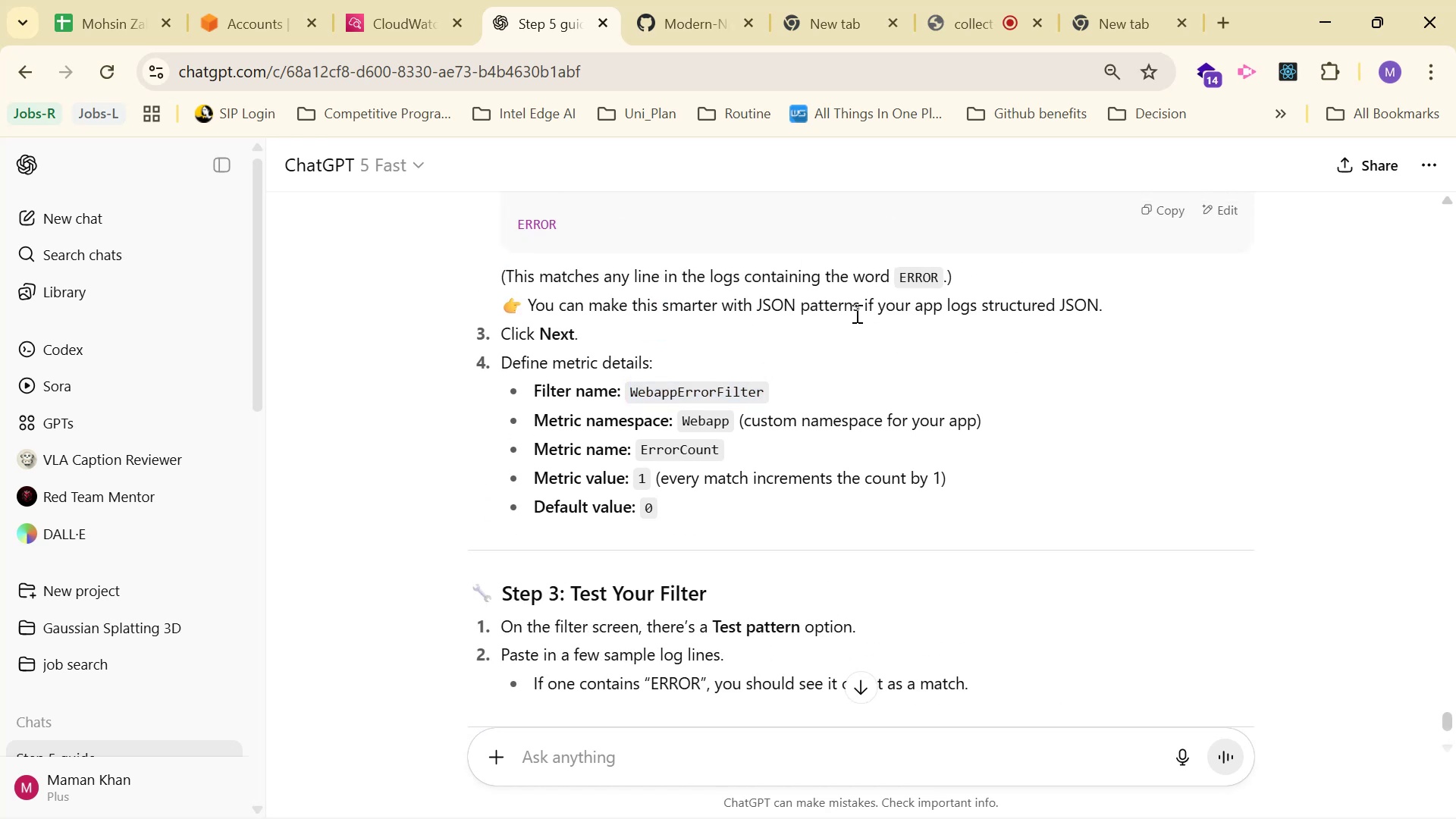 
left_click([880, 315])
 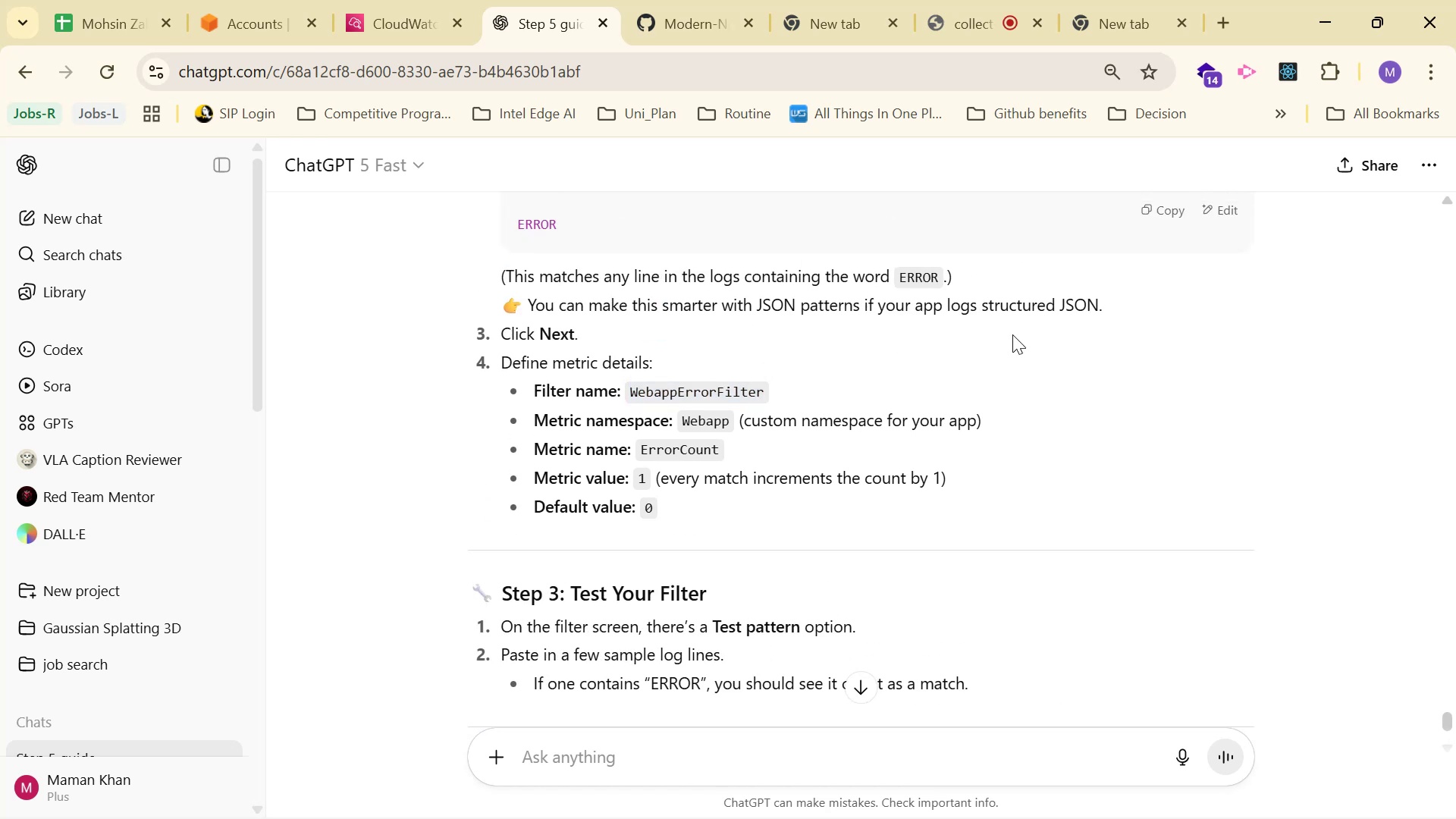 
scroll: coordinate [1166, 362], scroll_direction: up, amount: 3.0
 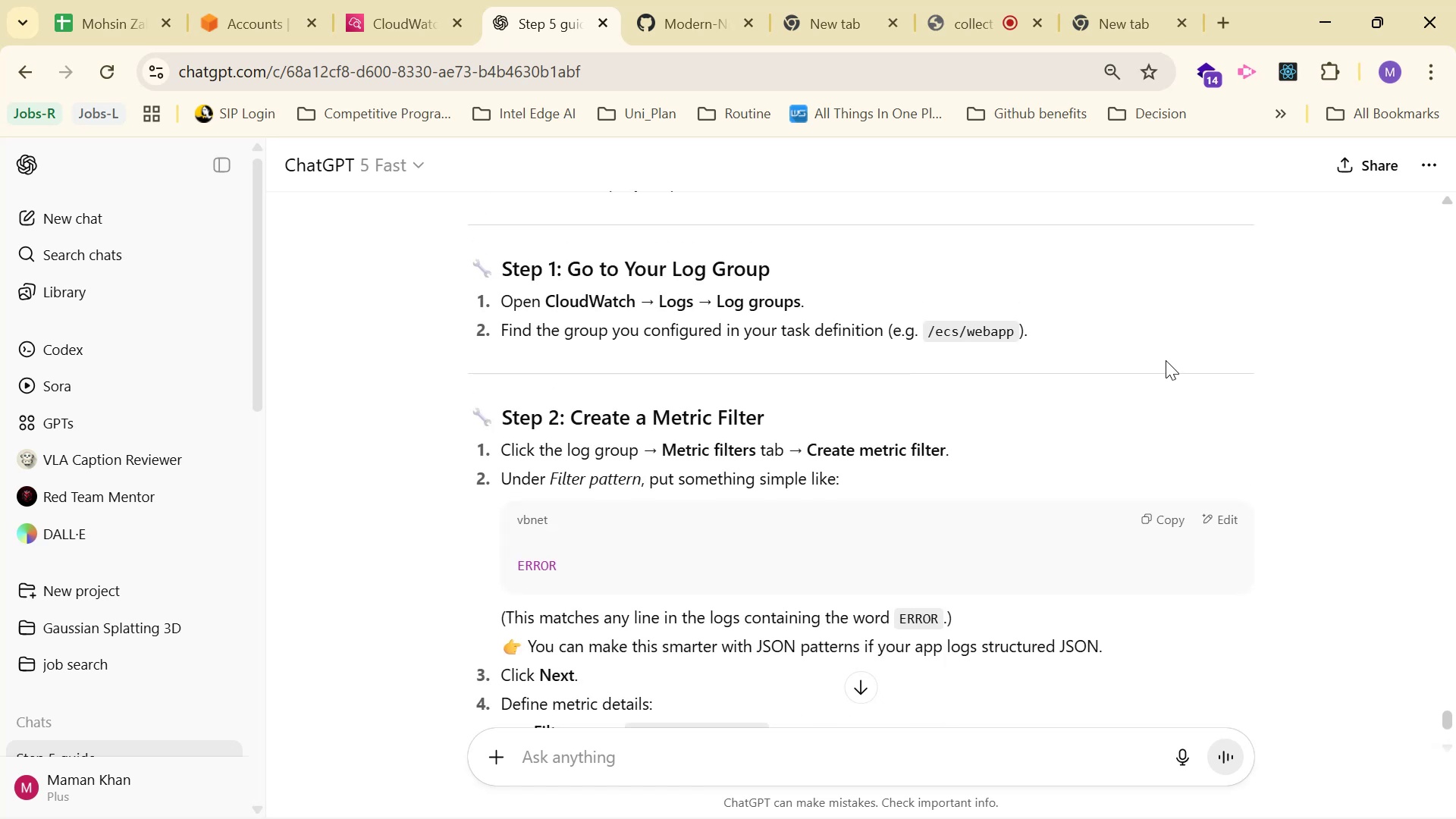 
scroll: coordinate [1166, 359], scroll_direction: down, amount: 3.0
 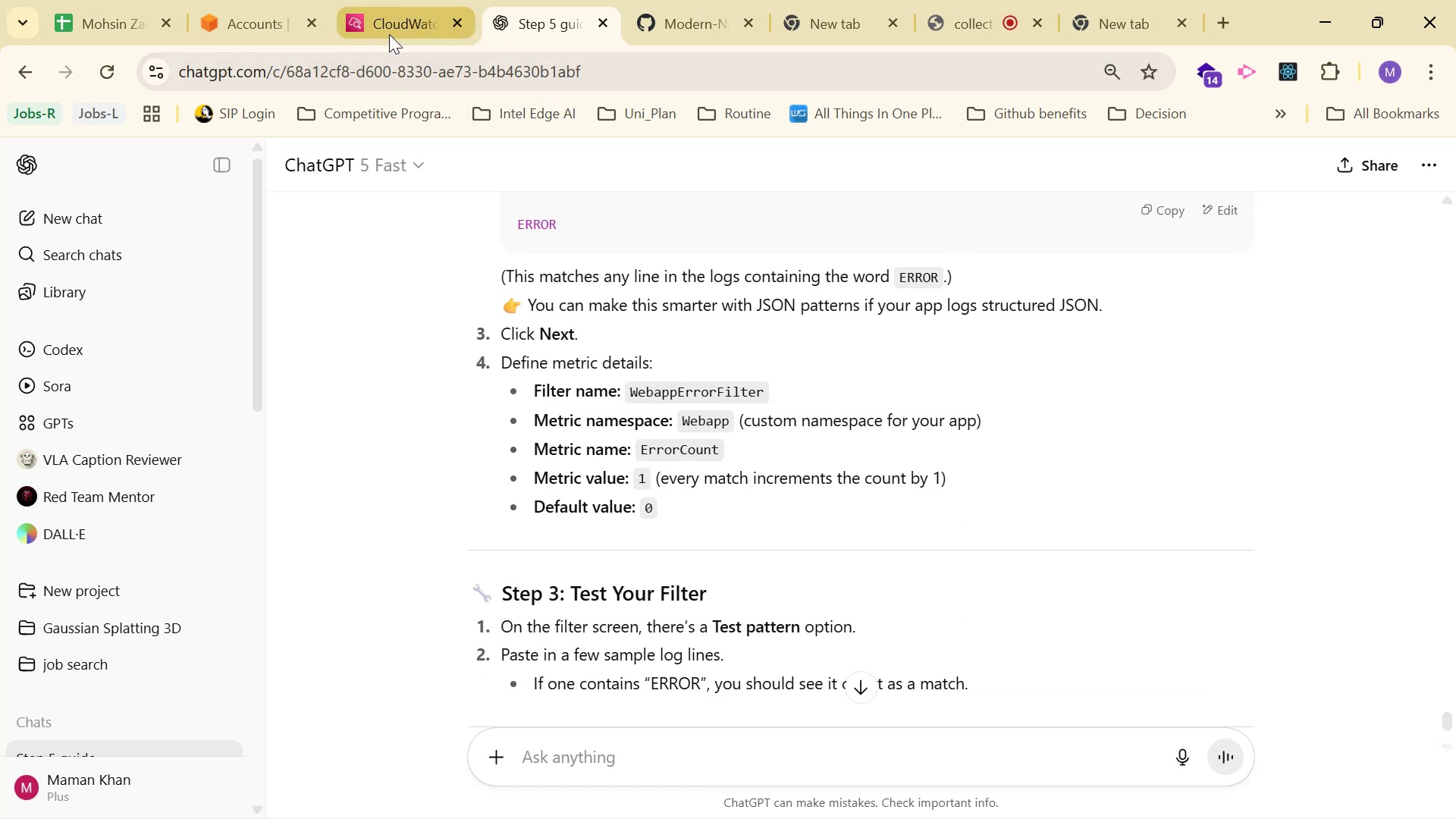 
left_click([404, 3])
 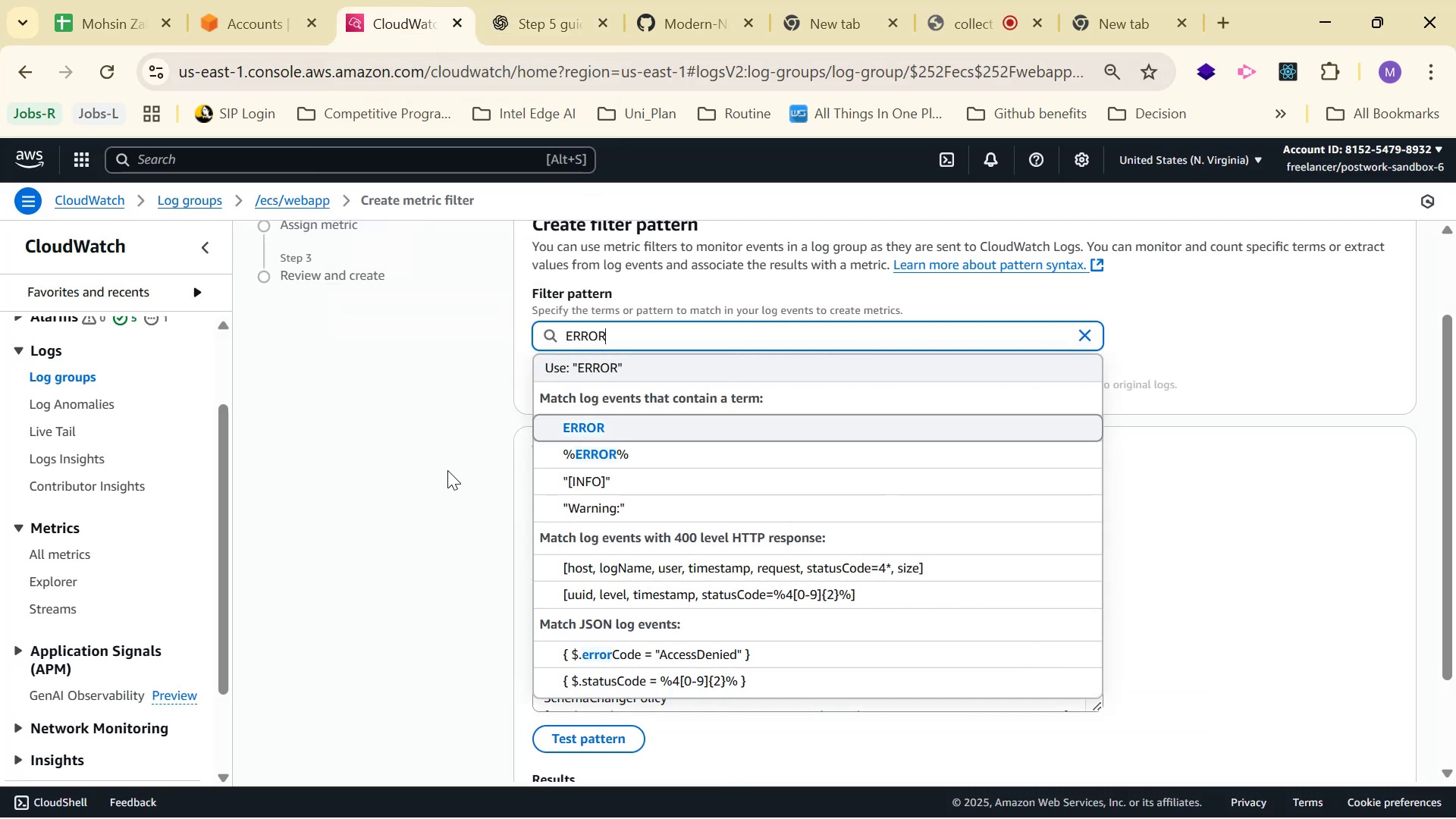 
wait(5.07)
 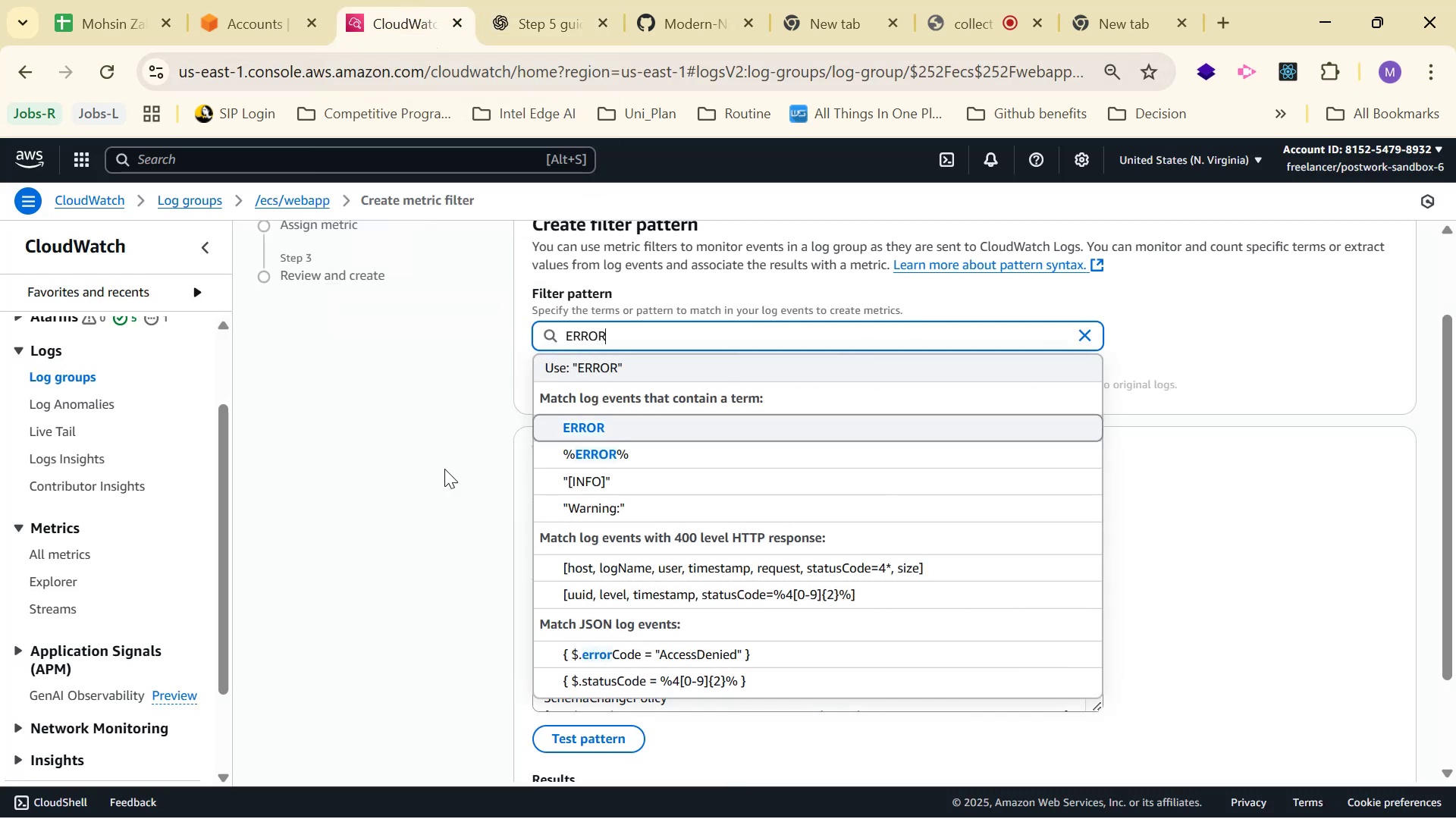 
left_click([651, 430])
 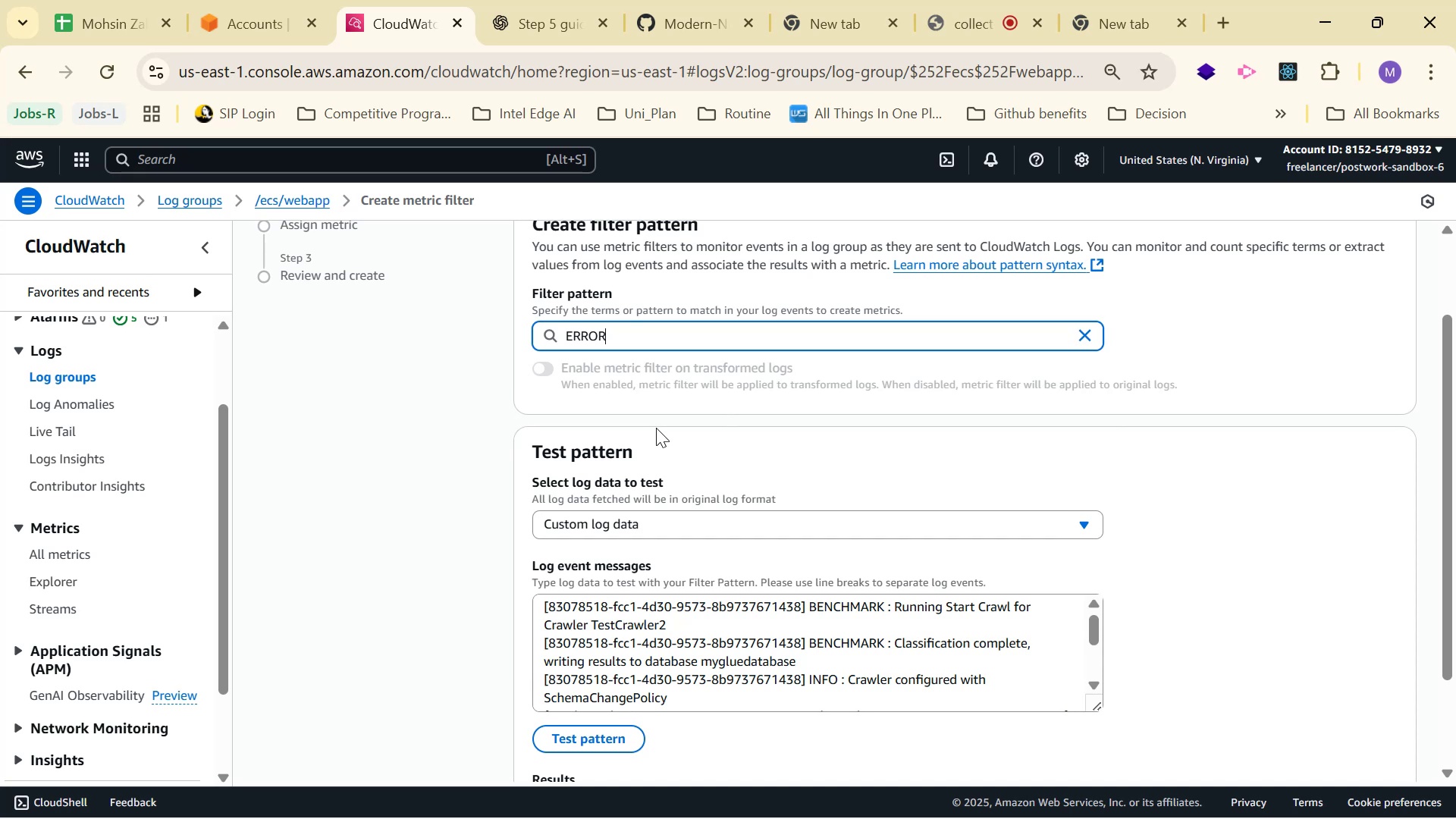 
scroll: coordinate [977, 410], scroll_direction: down, amount: 1.0
 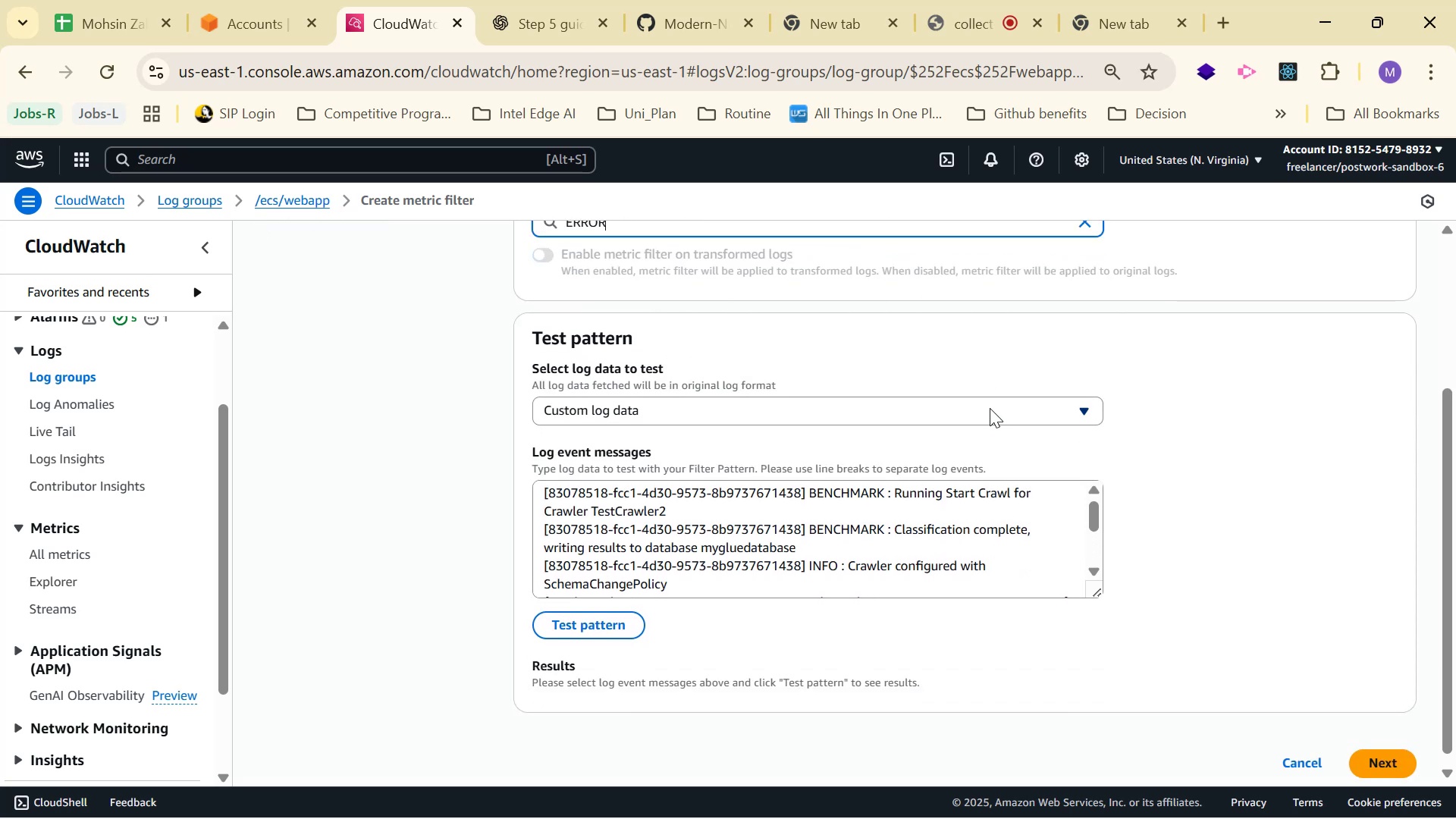 
left_click([990, 407])
 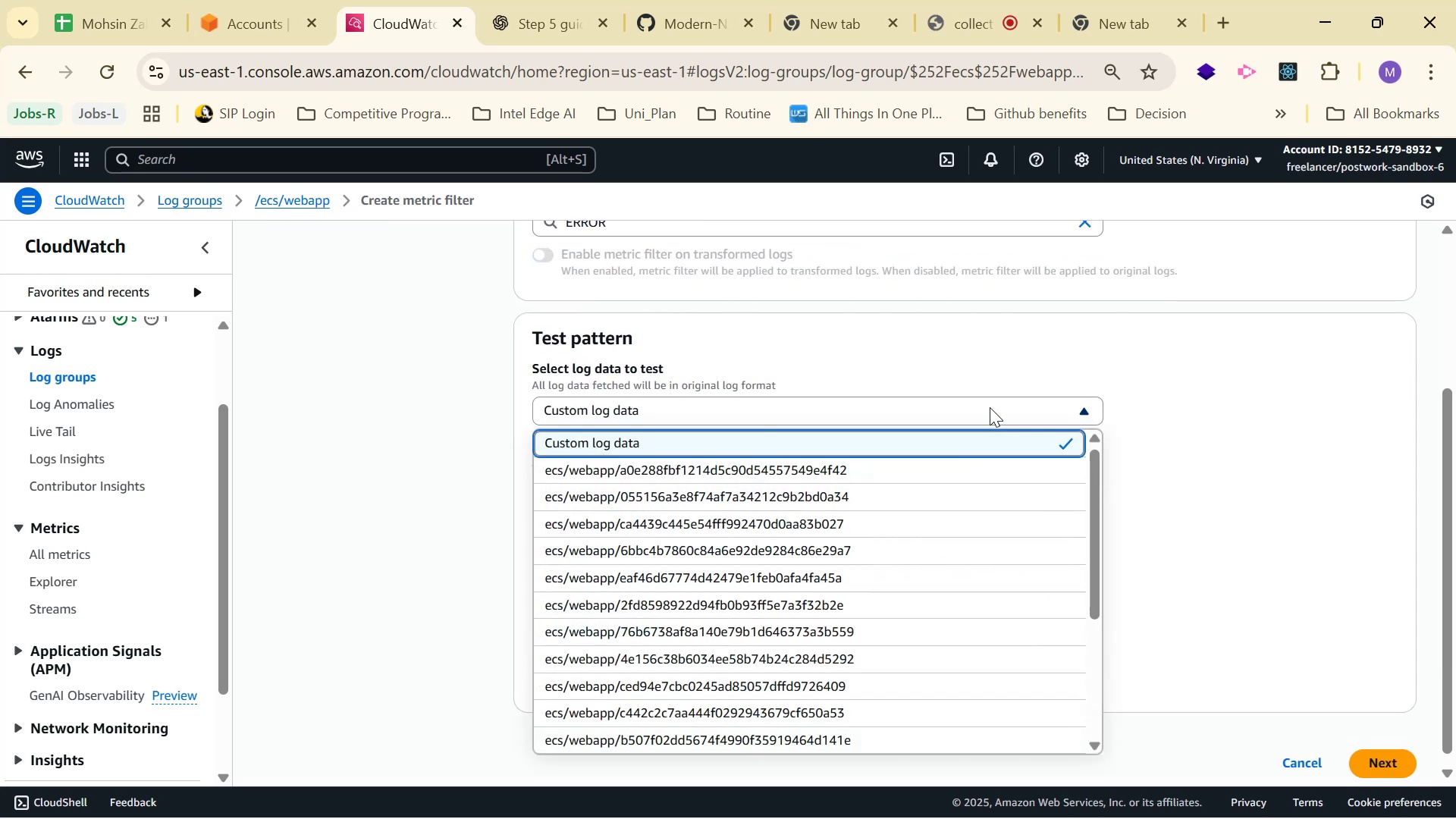 
left_click([990, 407])
 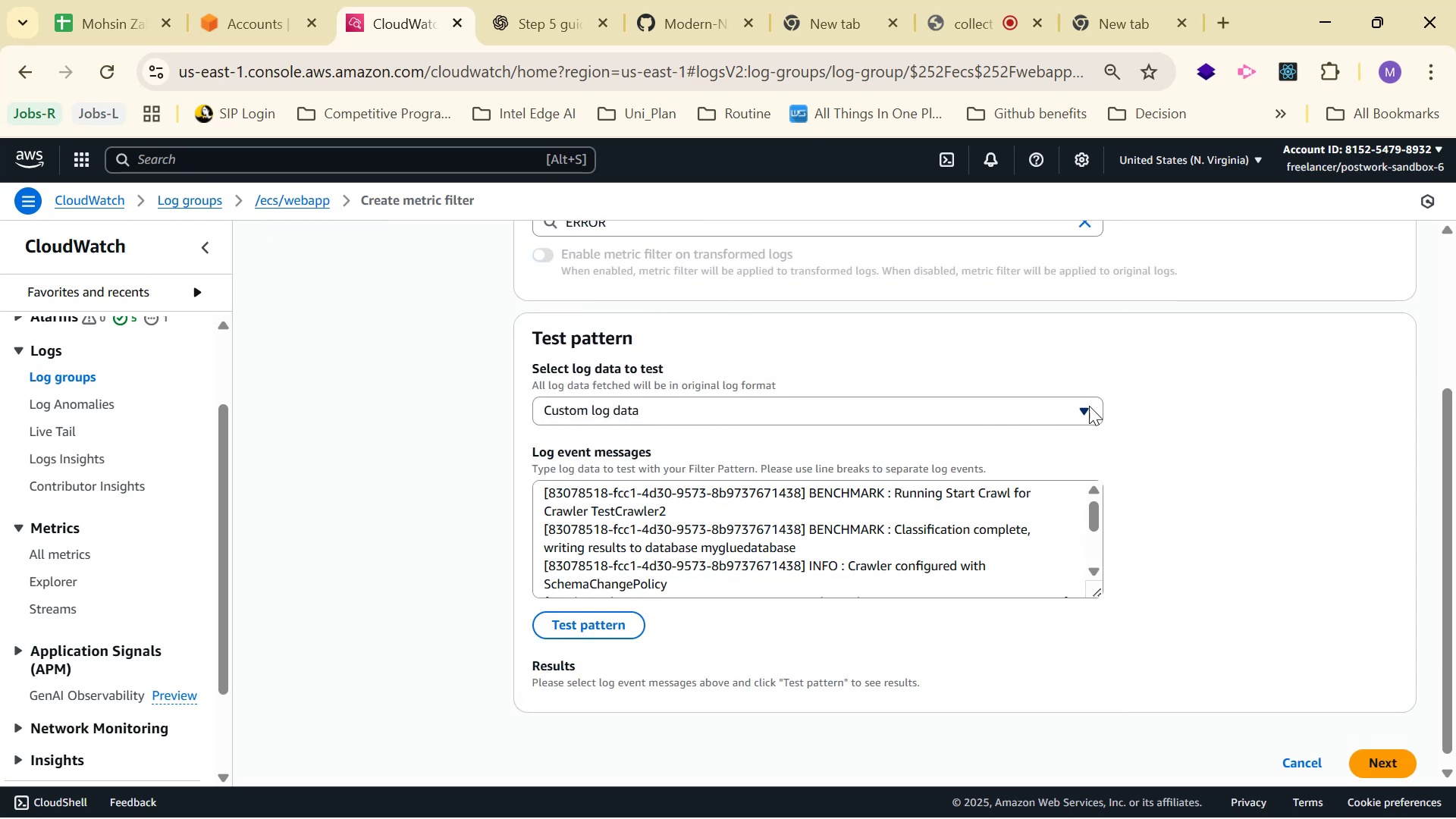 
scroll: coordinate [1150, 421], scroll_direction: down, amount: 2.0
 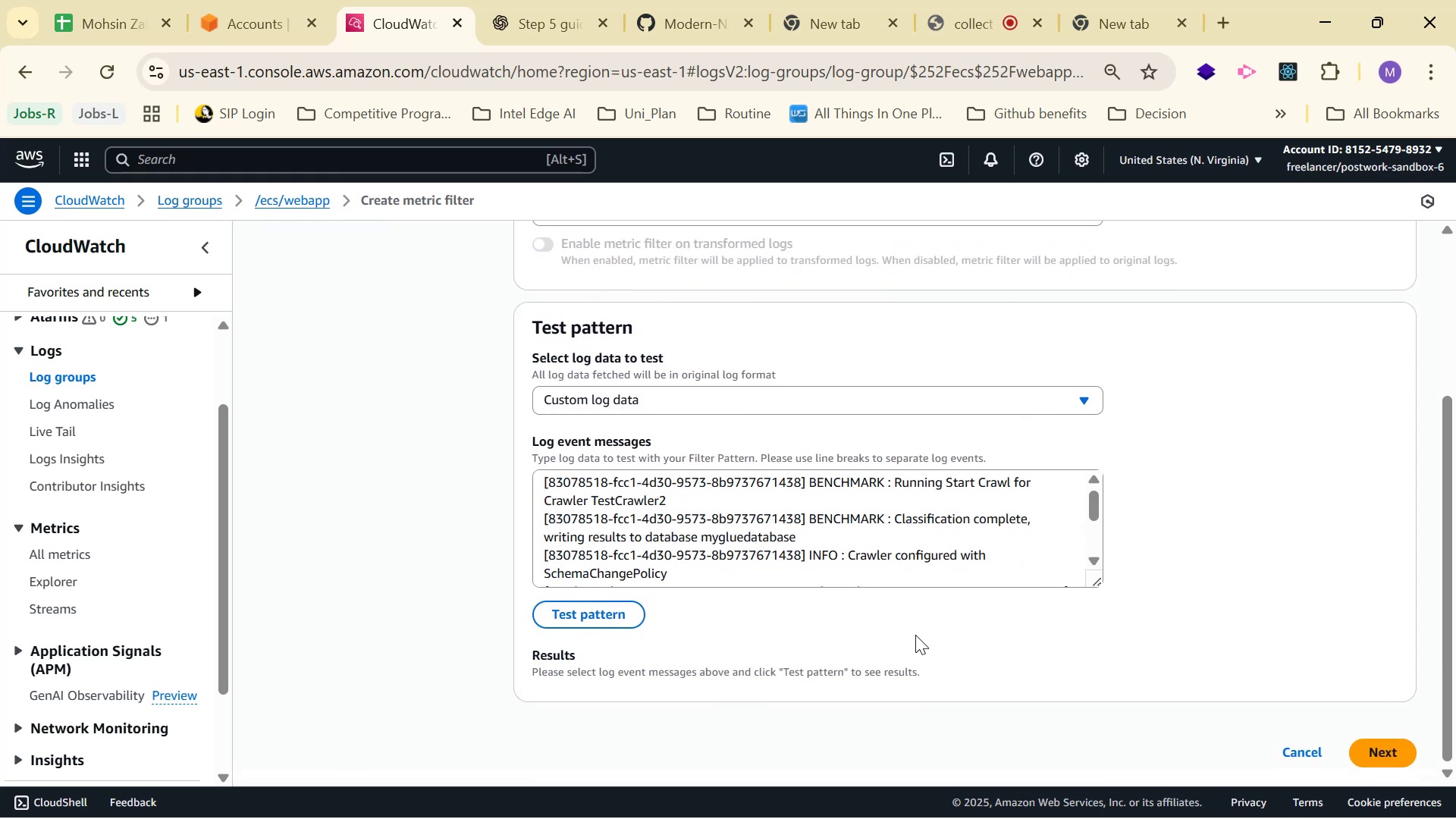 
left_click([563, 613])
 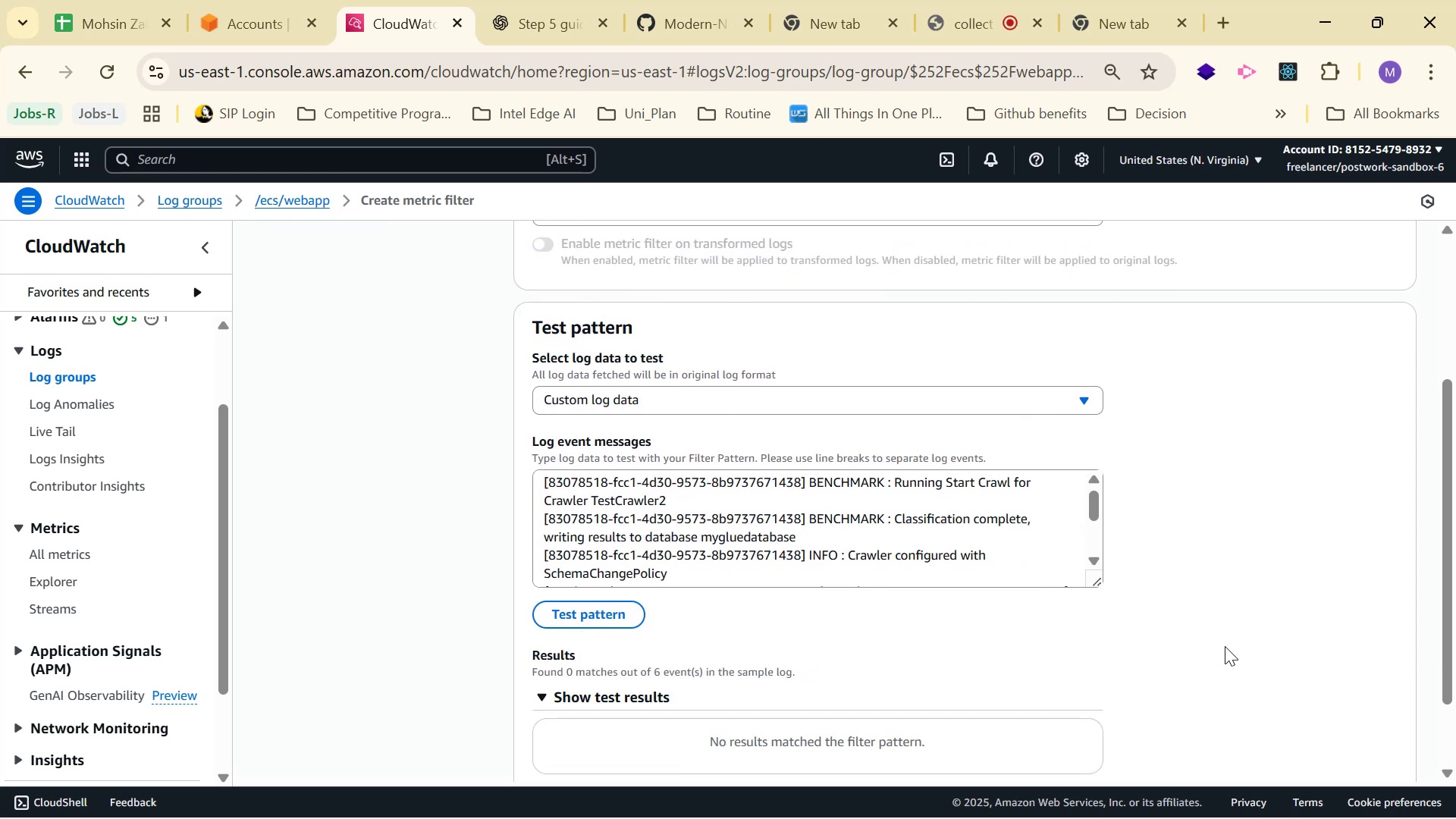 
scroll: coordinate [1232, 632], scroll_direction: down, amount: 2.0
 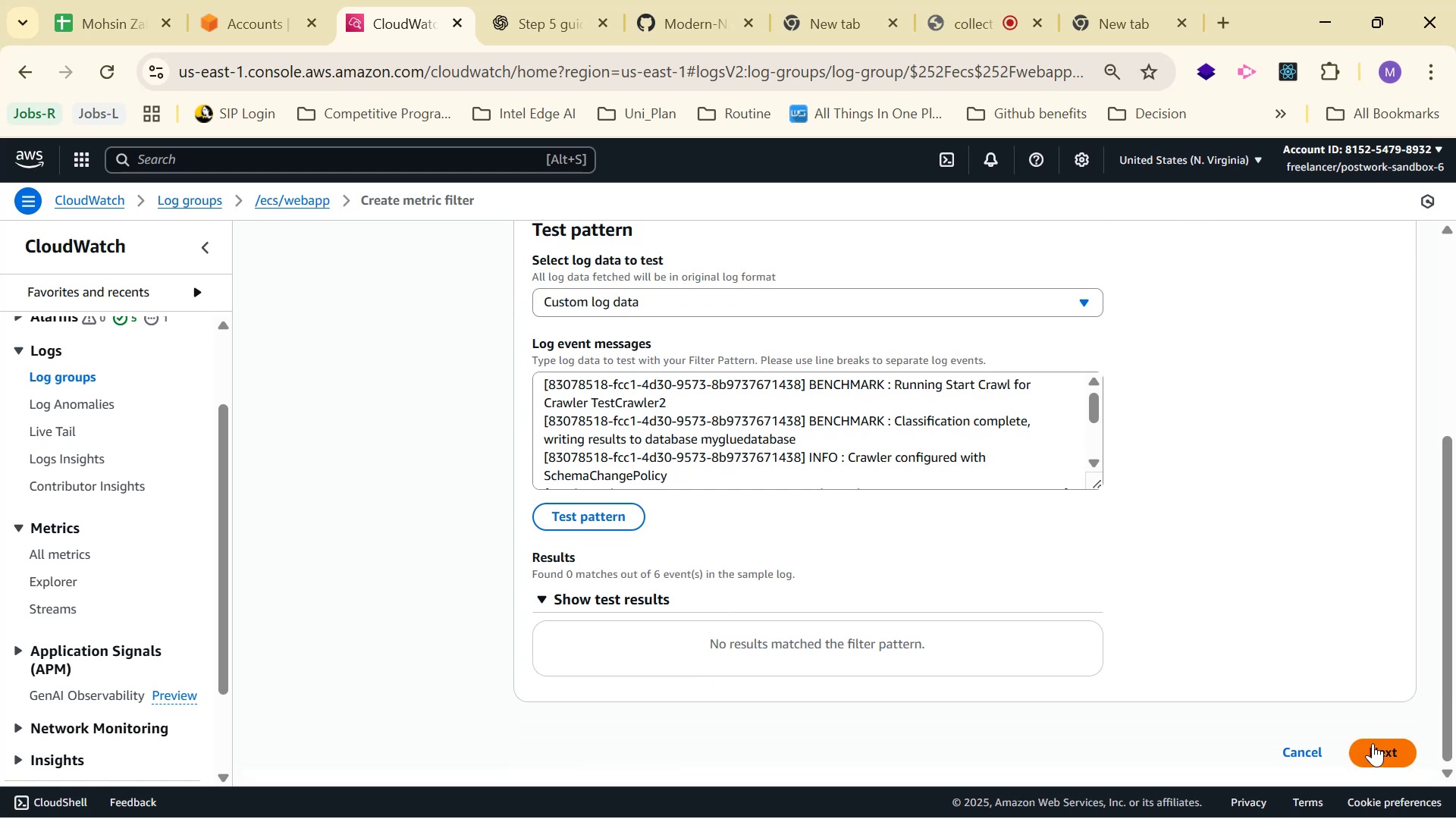 
left_click([1373, 743])
 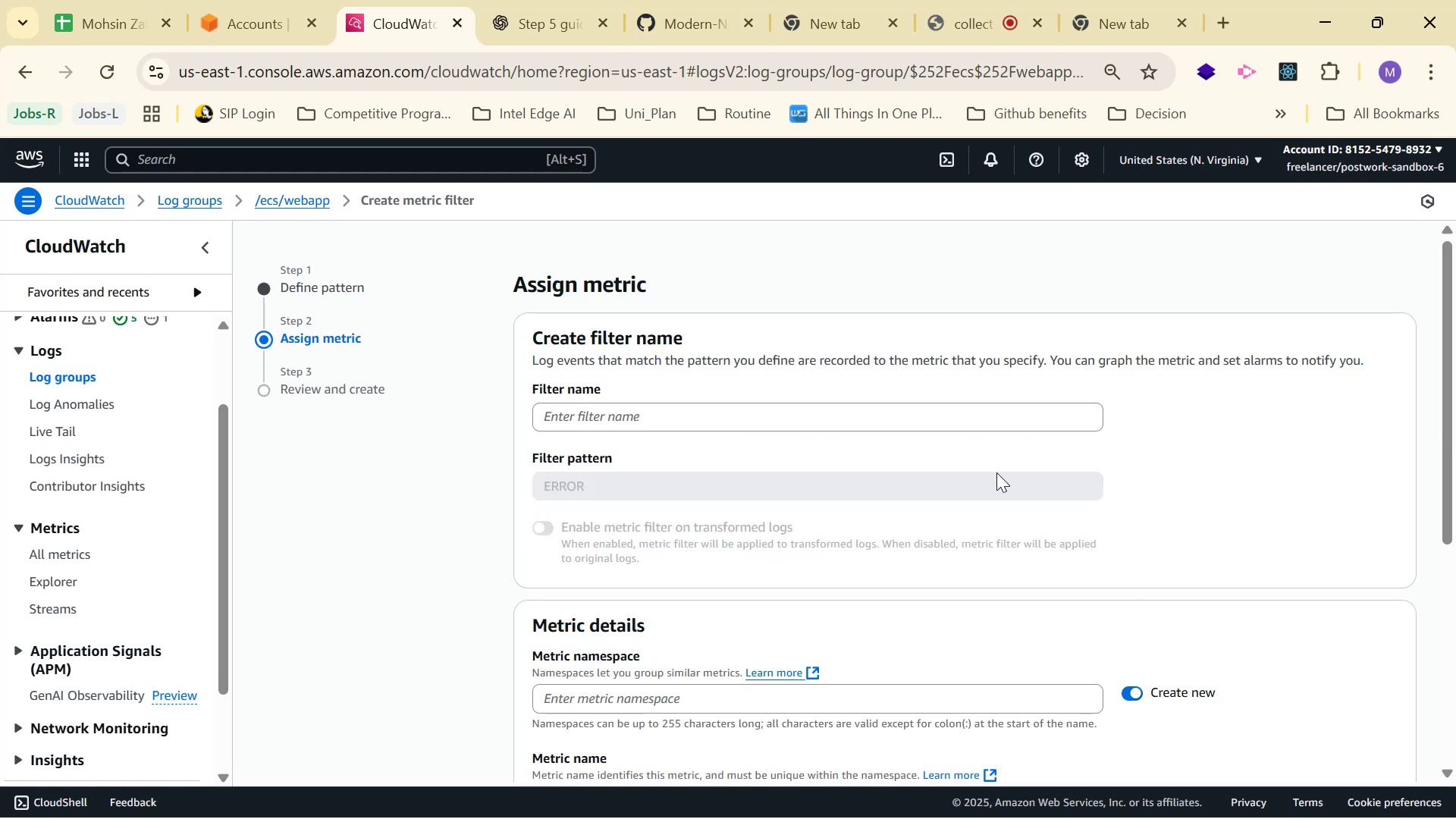 
key(Control+V)
 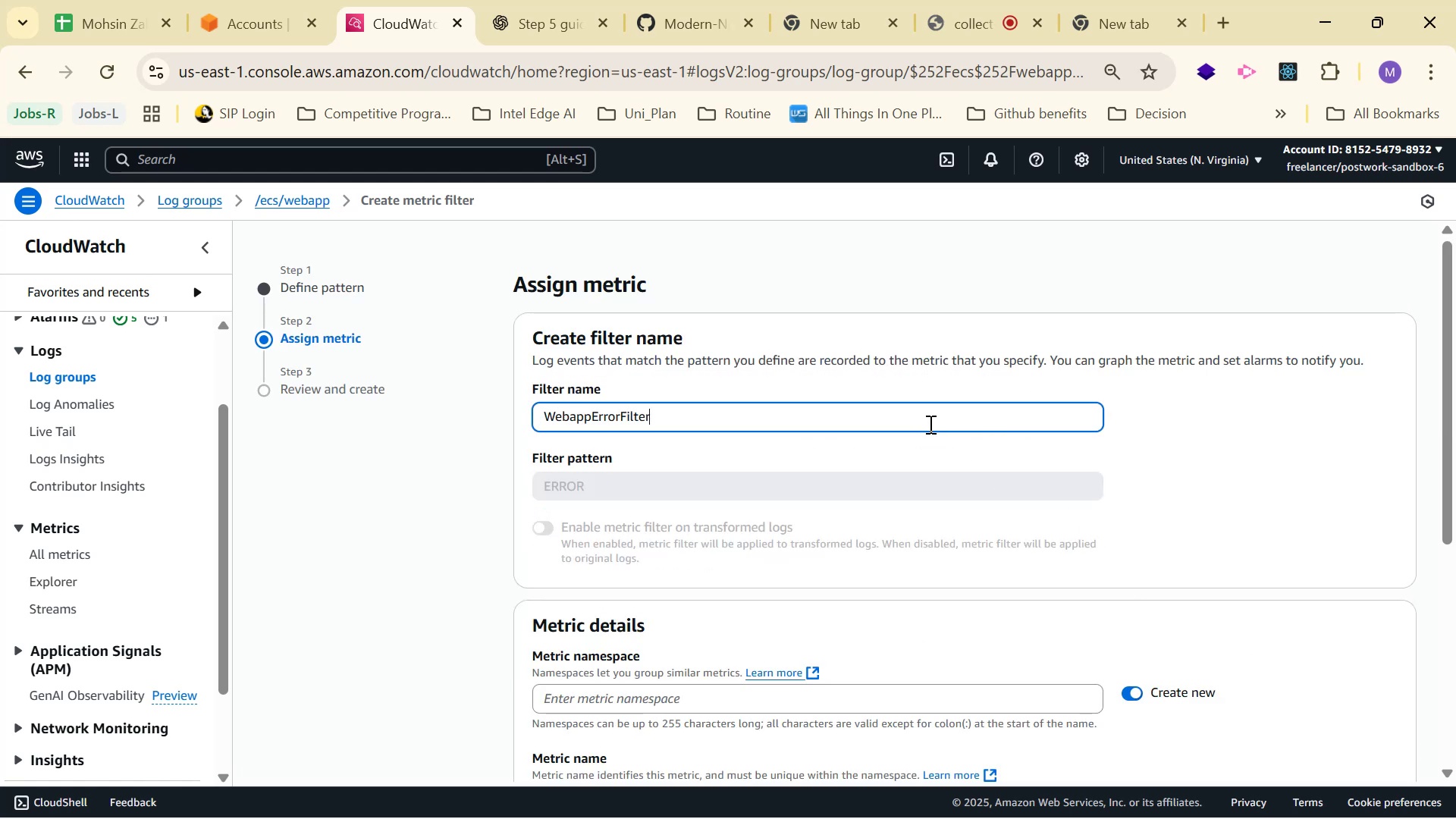 
scroll: coordinate [929, 424], scroll_direction: down, amount: 1.0
 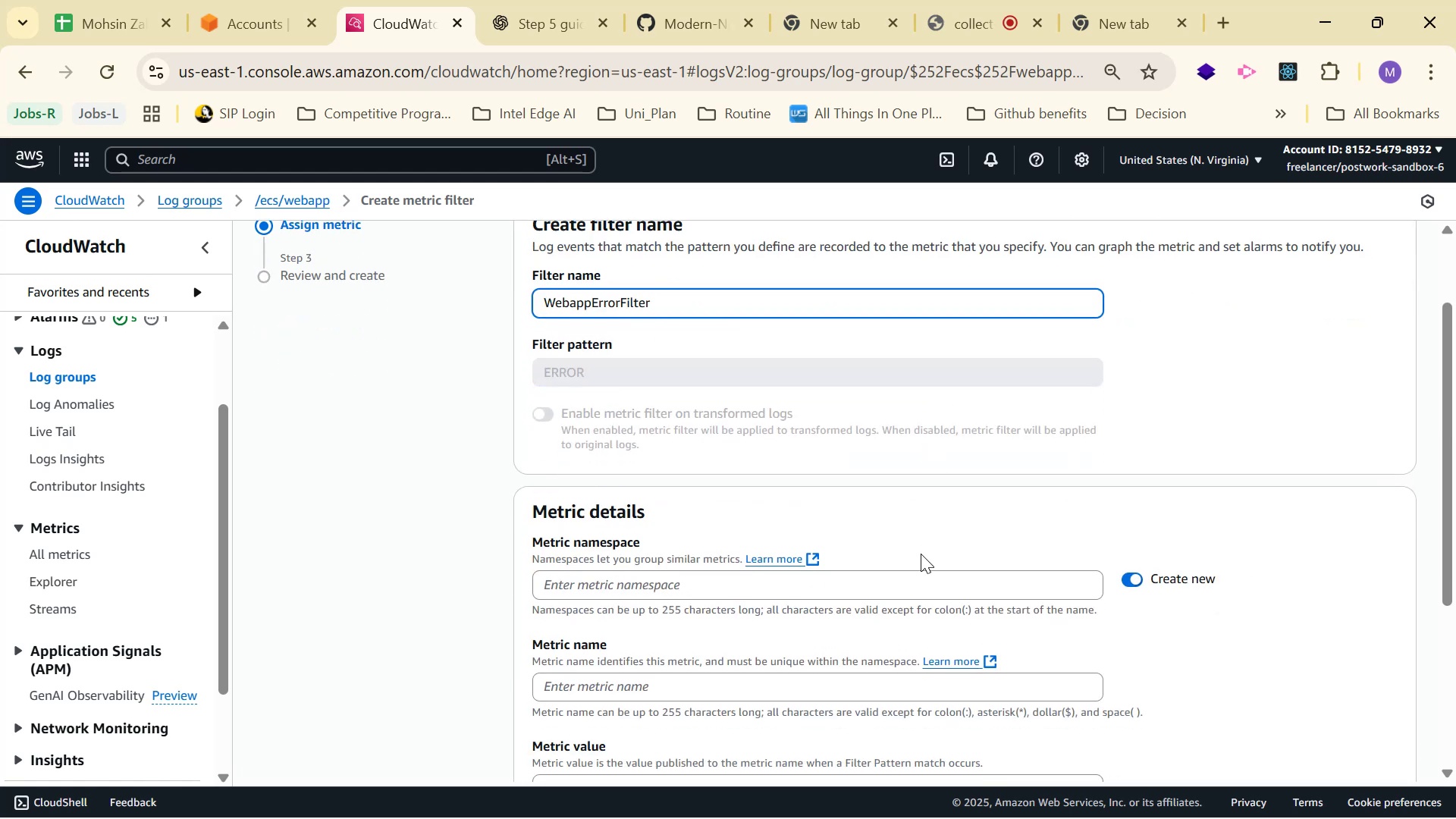 
left_click([922, 579])
 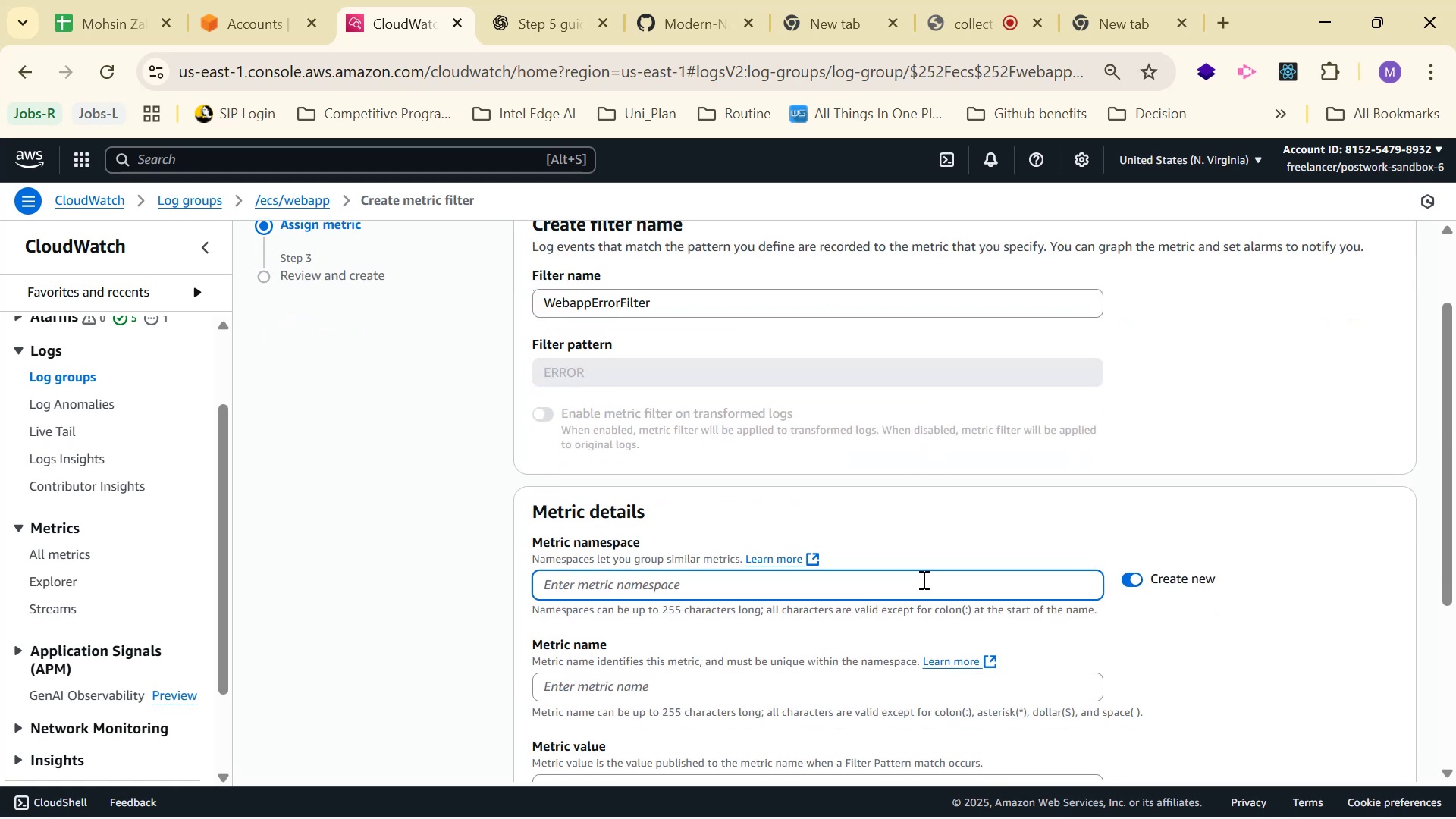 
type(webapp)
 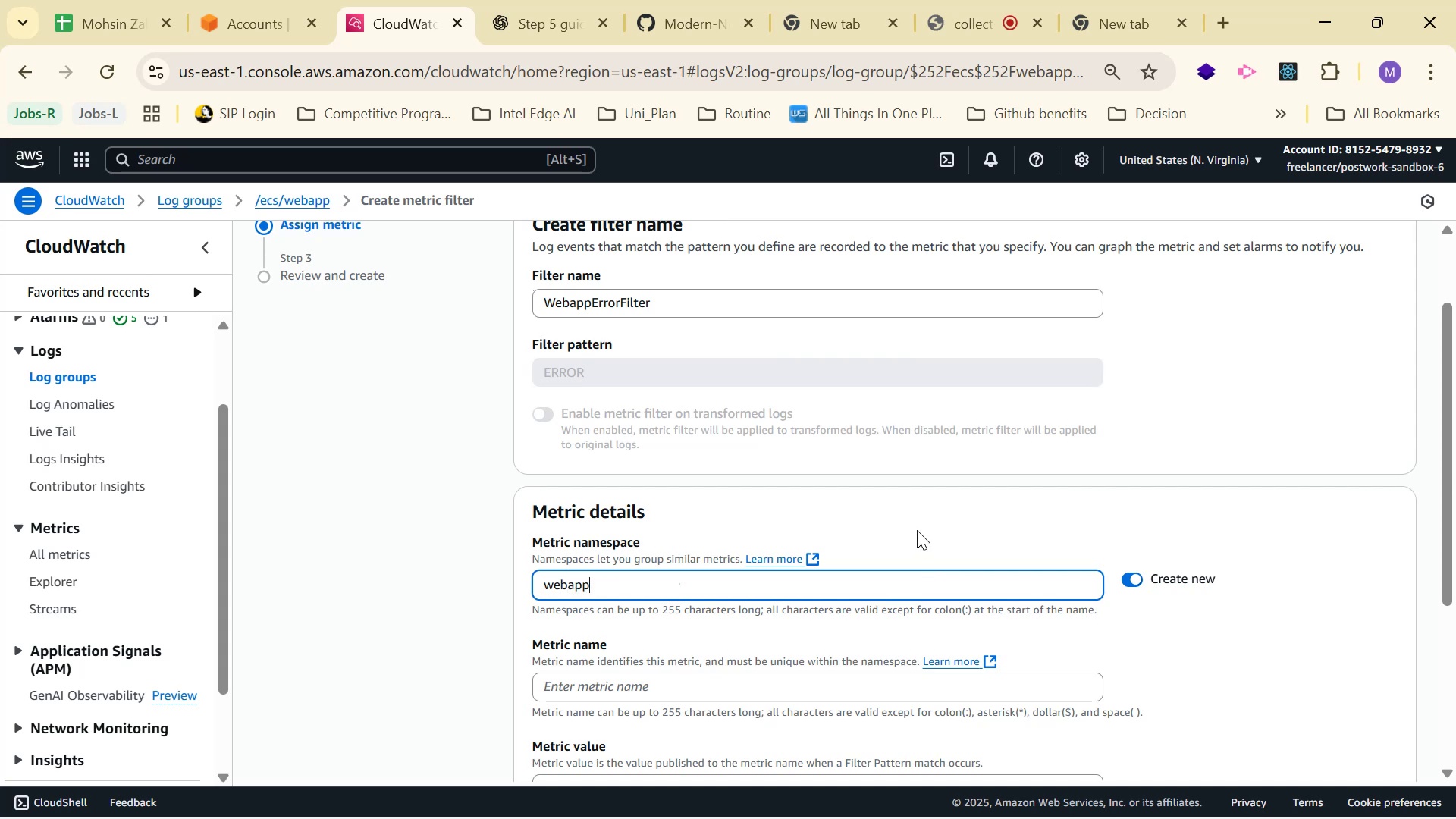 
scroll: coordinate [940, 530], scroll_direction: down, amount: 1.0
 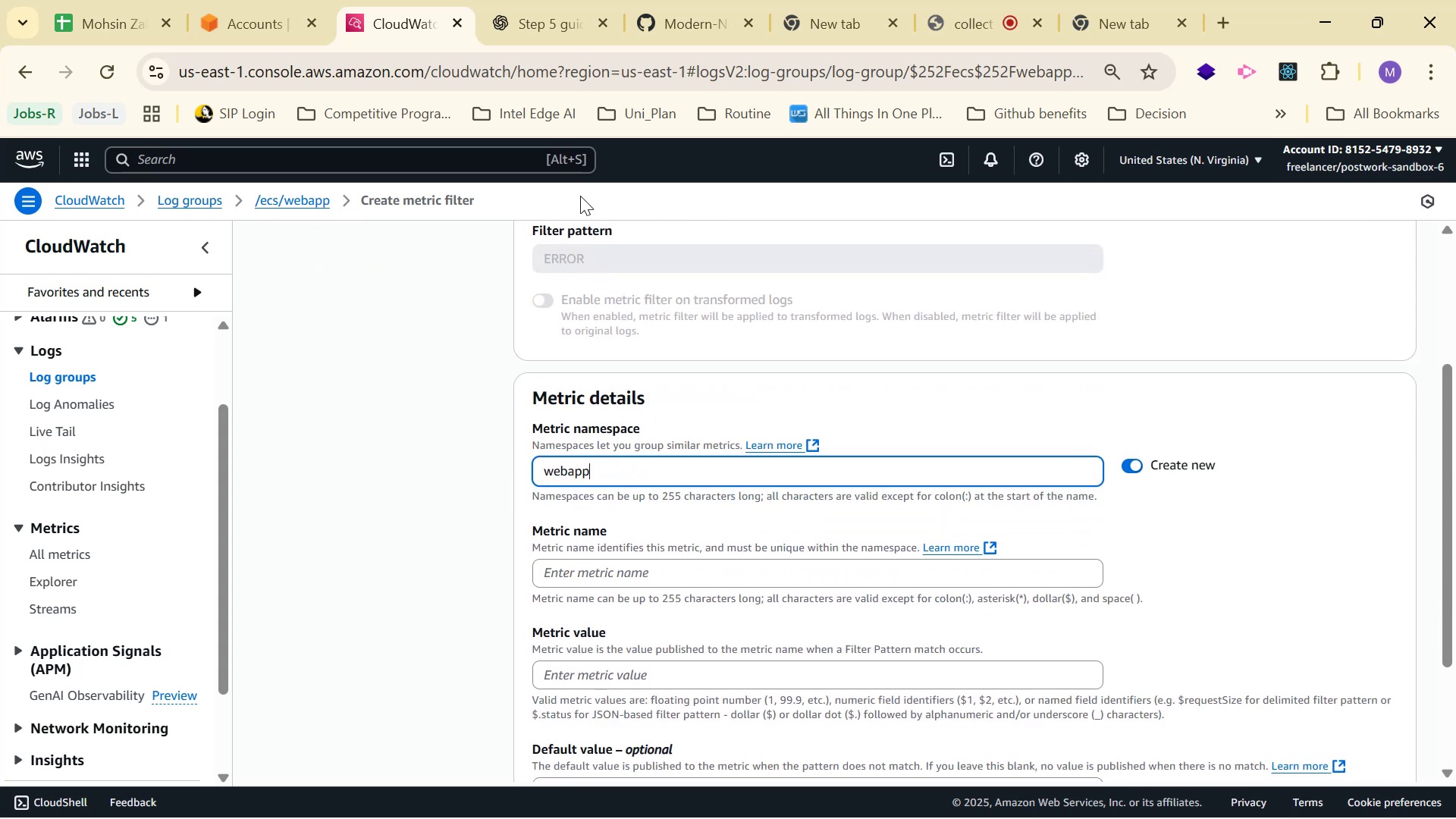 
left_click([513, 37])
 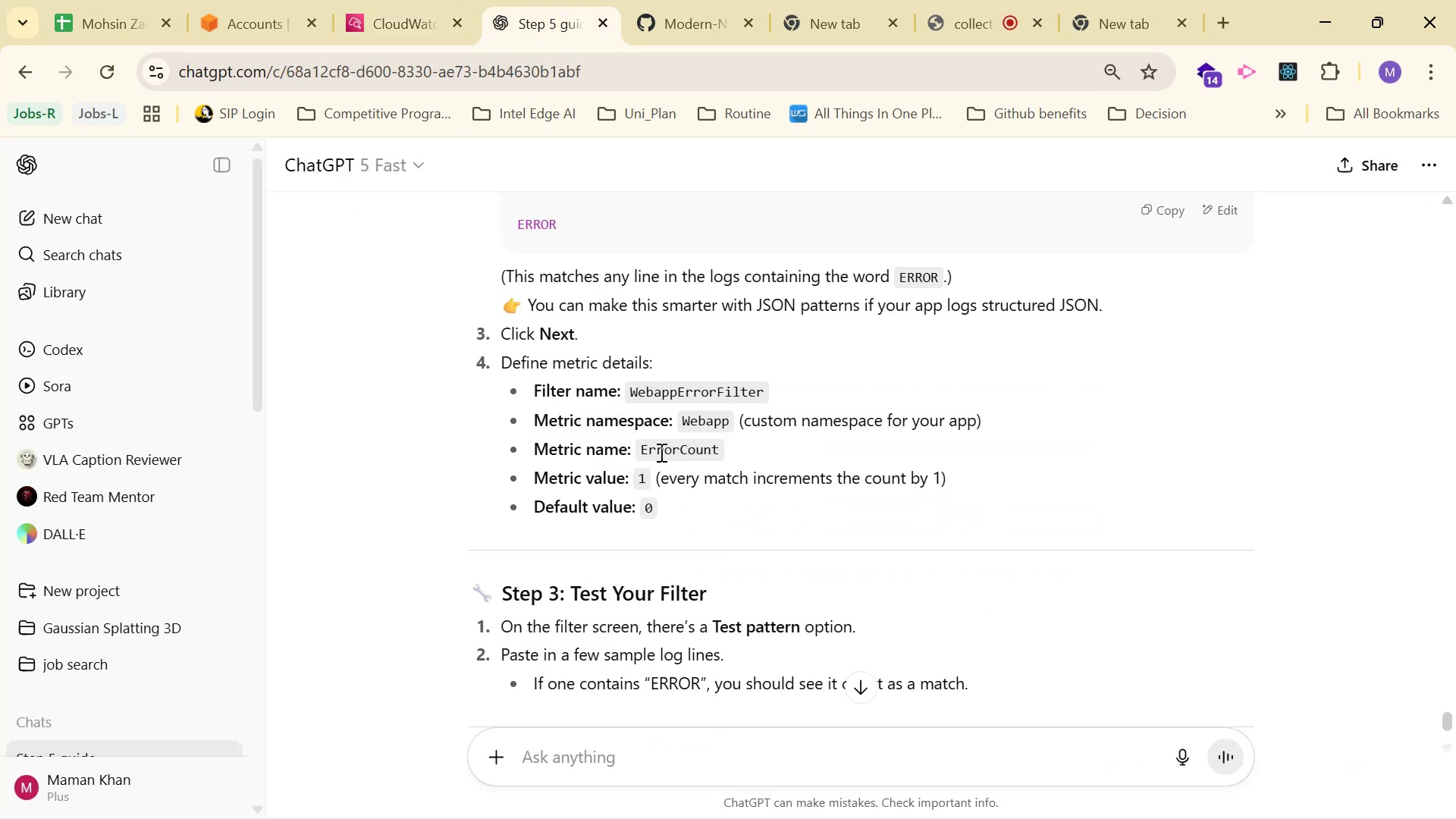 
left_click_drag(start_coordinate=[642, 446], to_coordinate=[734, 451])
 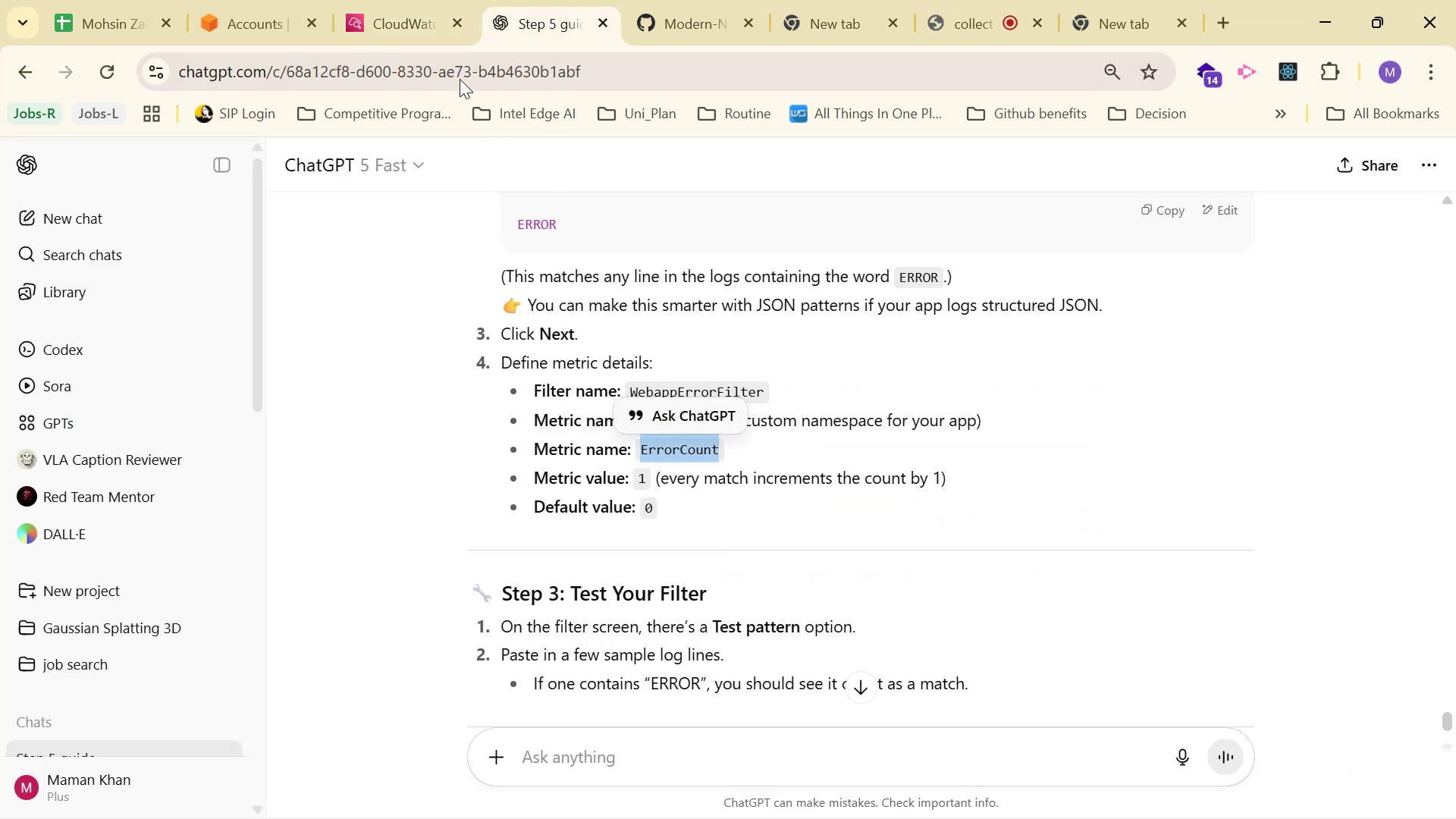 
key(Control+C)
 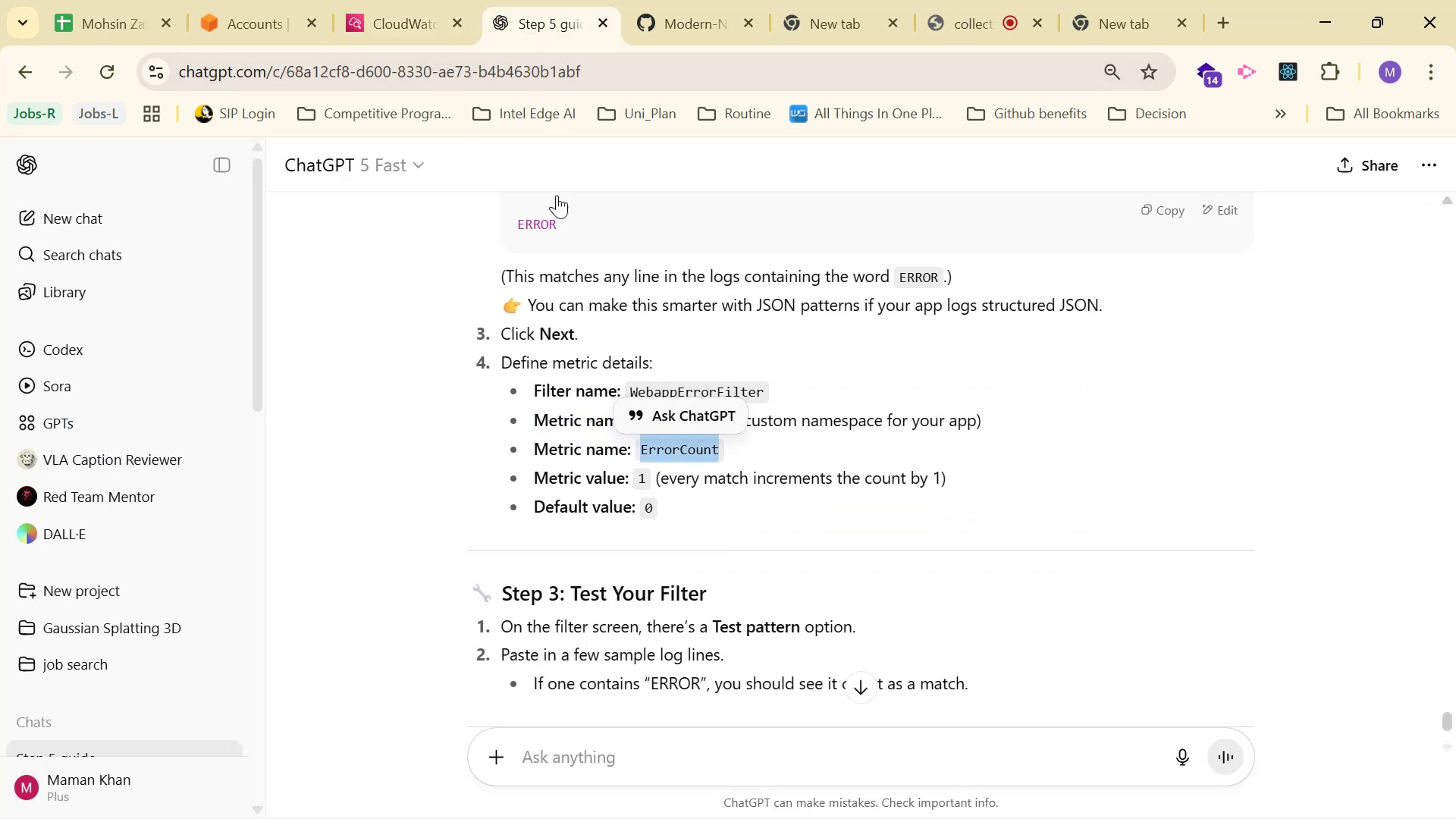 
key(Control+C)
 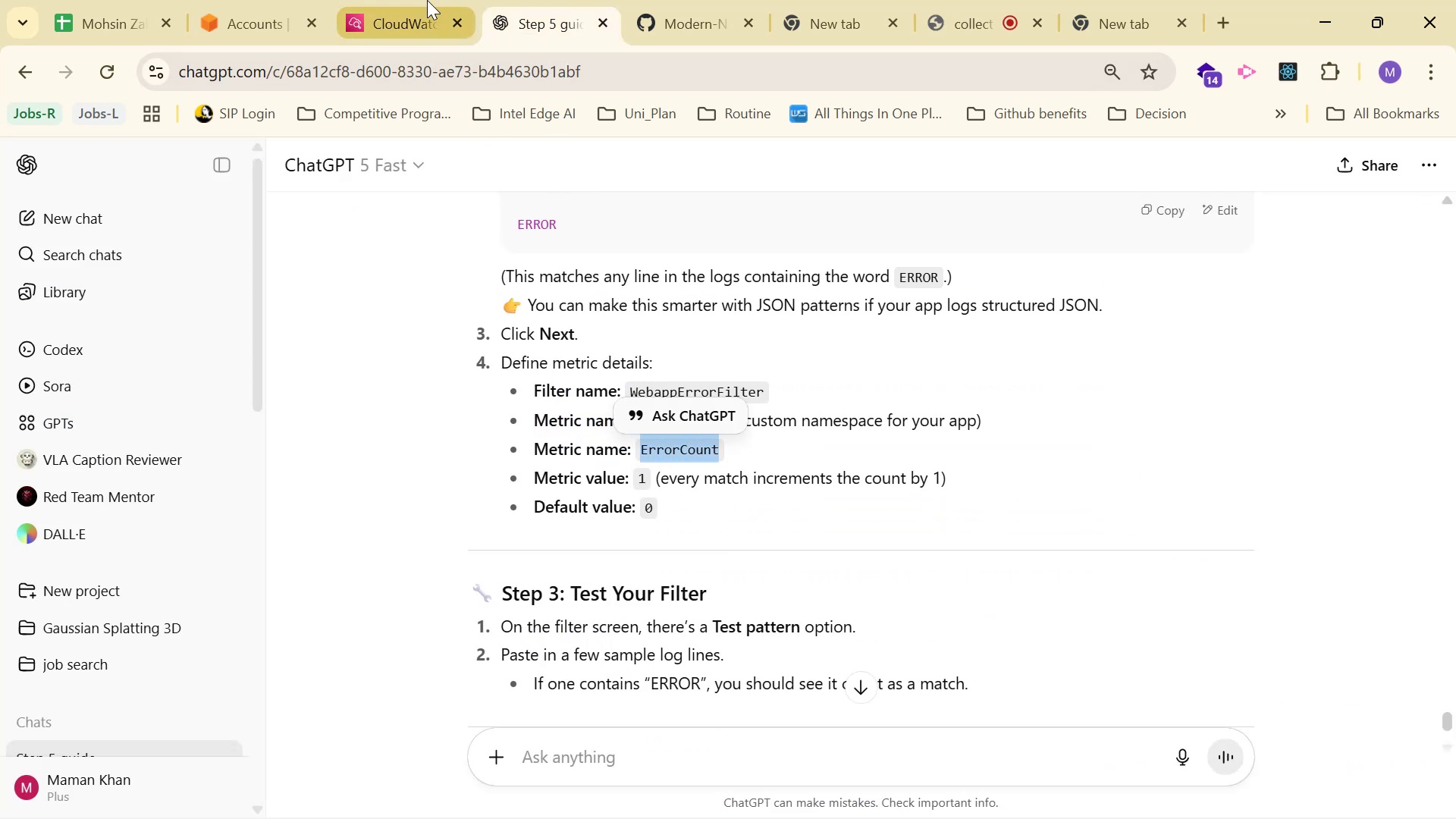 
left_click([425, 0])
 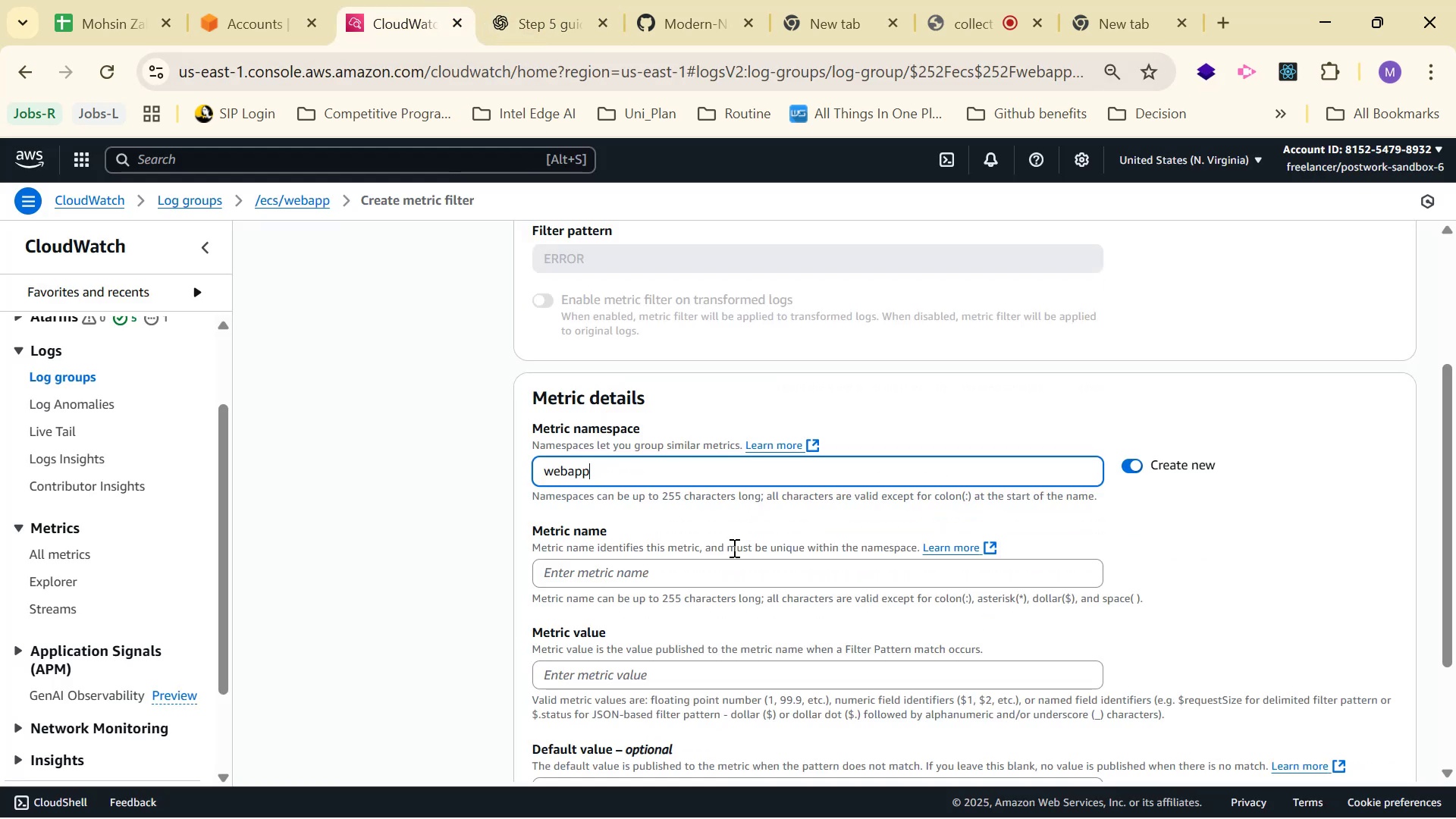 
left_click([724, 573])
 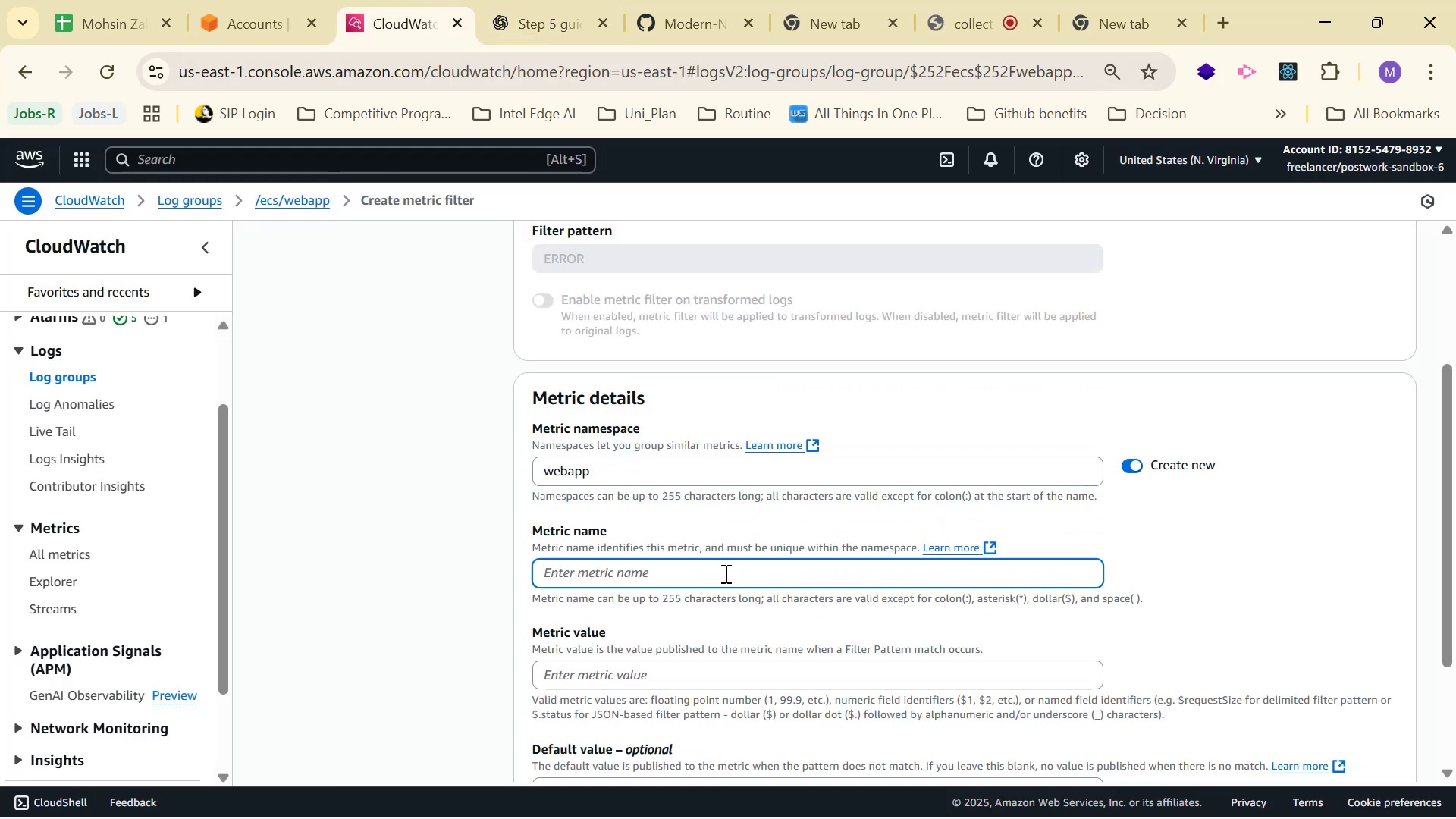 
key(Control+V)
 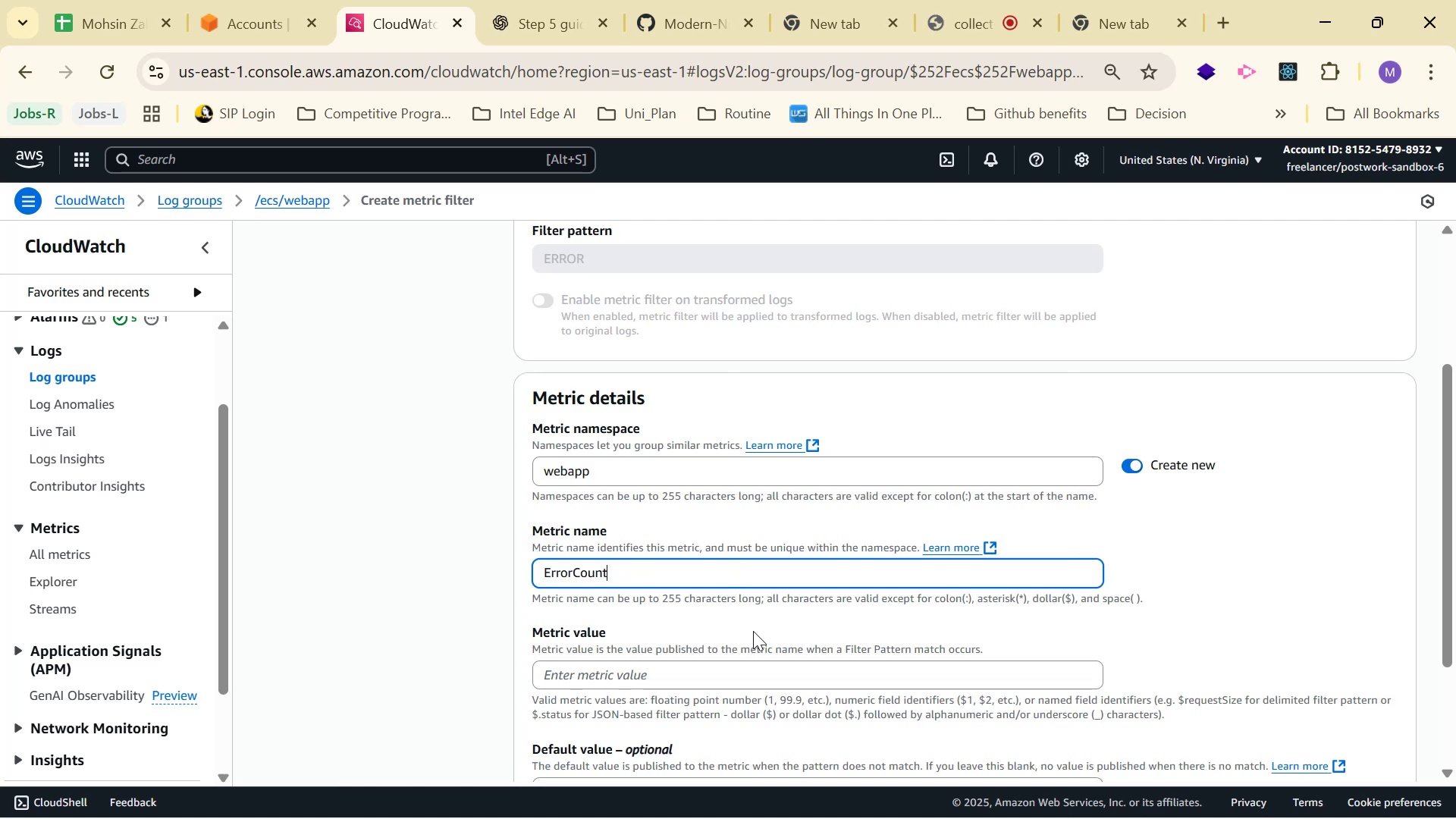 
scroll: coordinate [751, 680], scroll_direction: down, amount: 1.0
 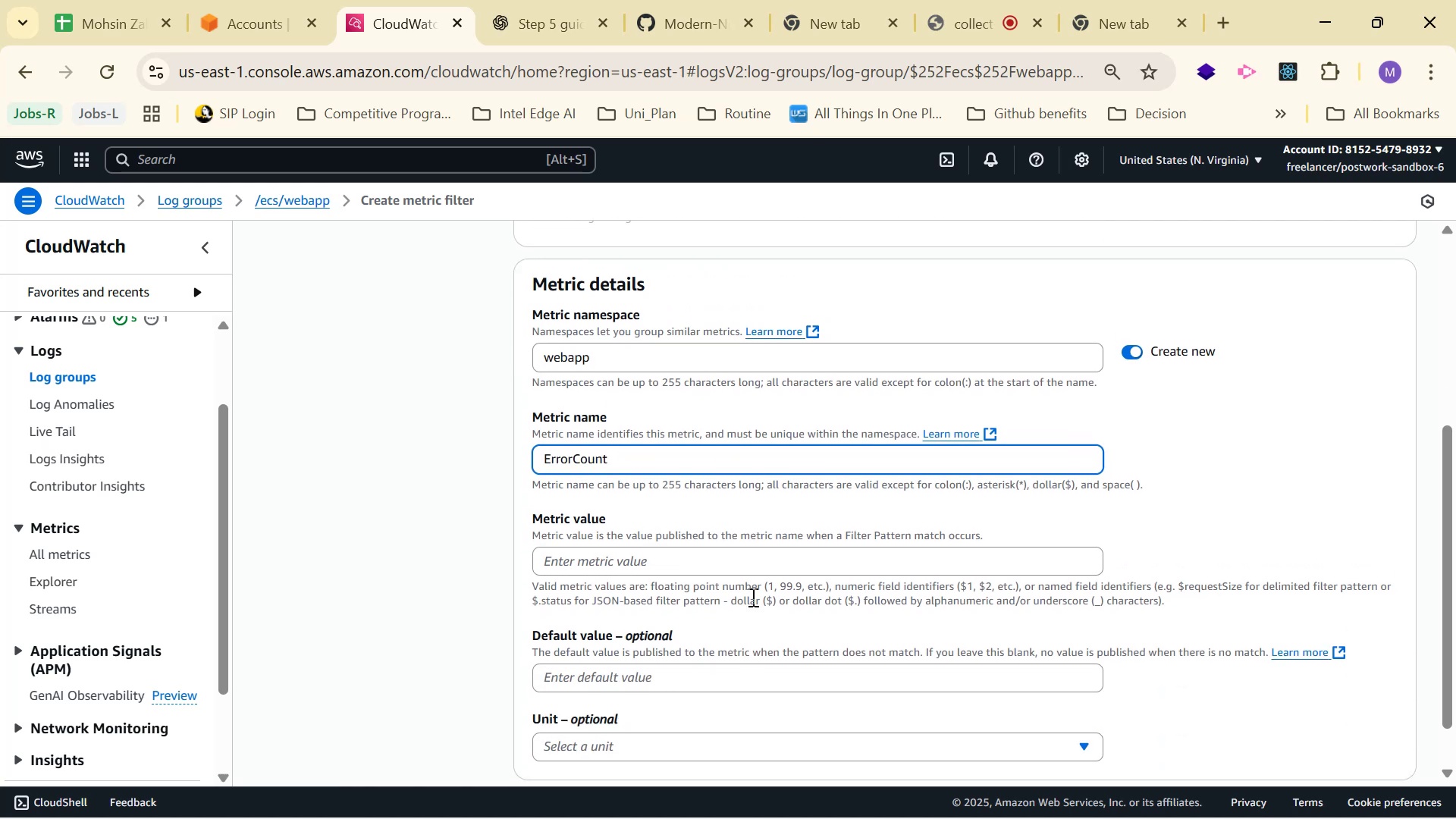 
left_click([754, 588])
 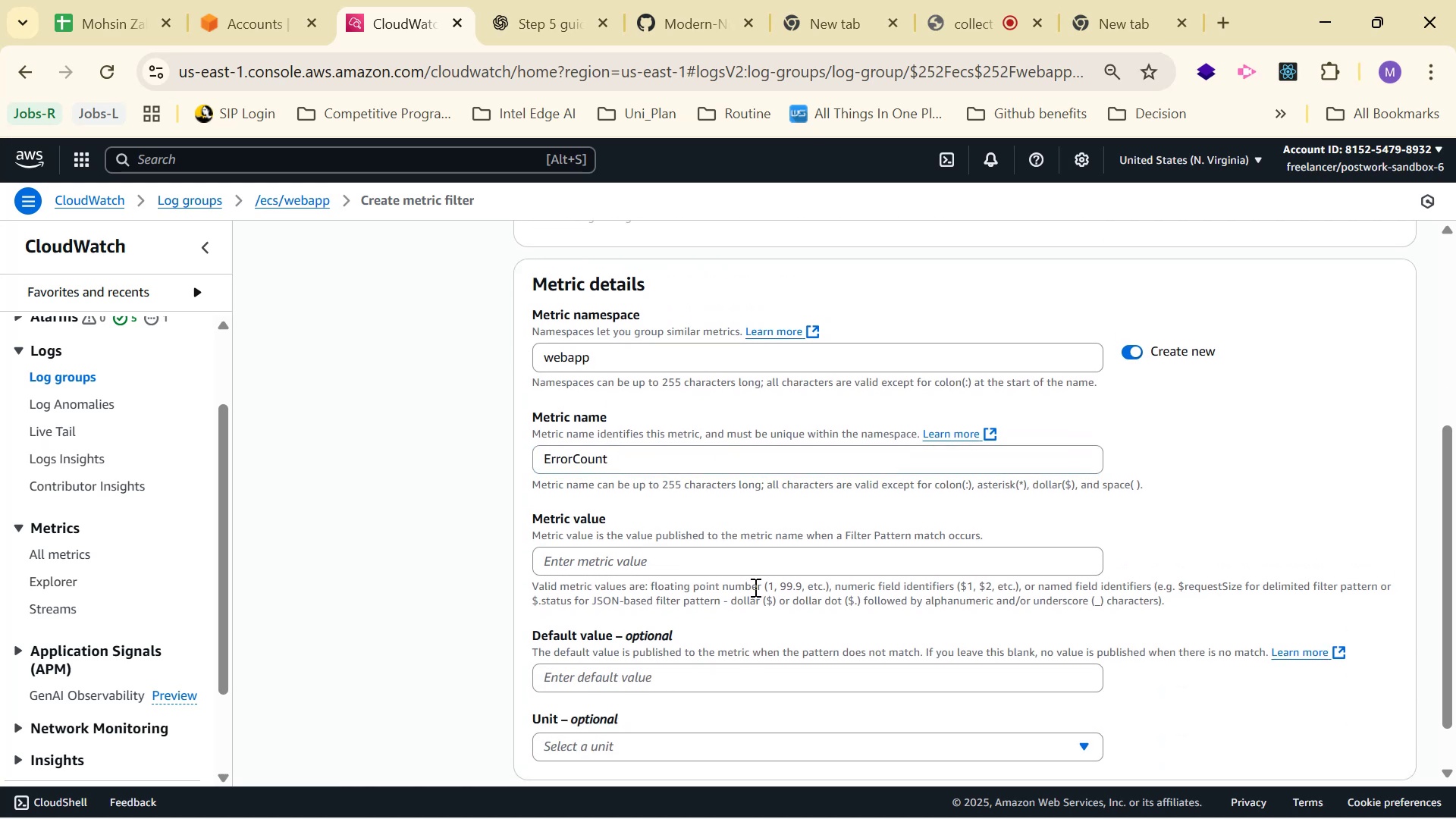 
key(1)
 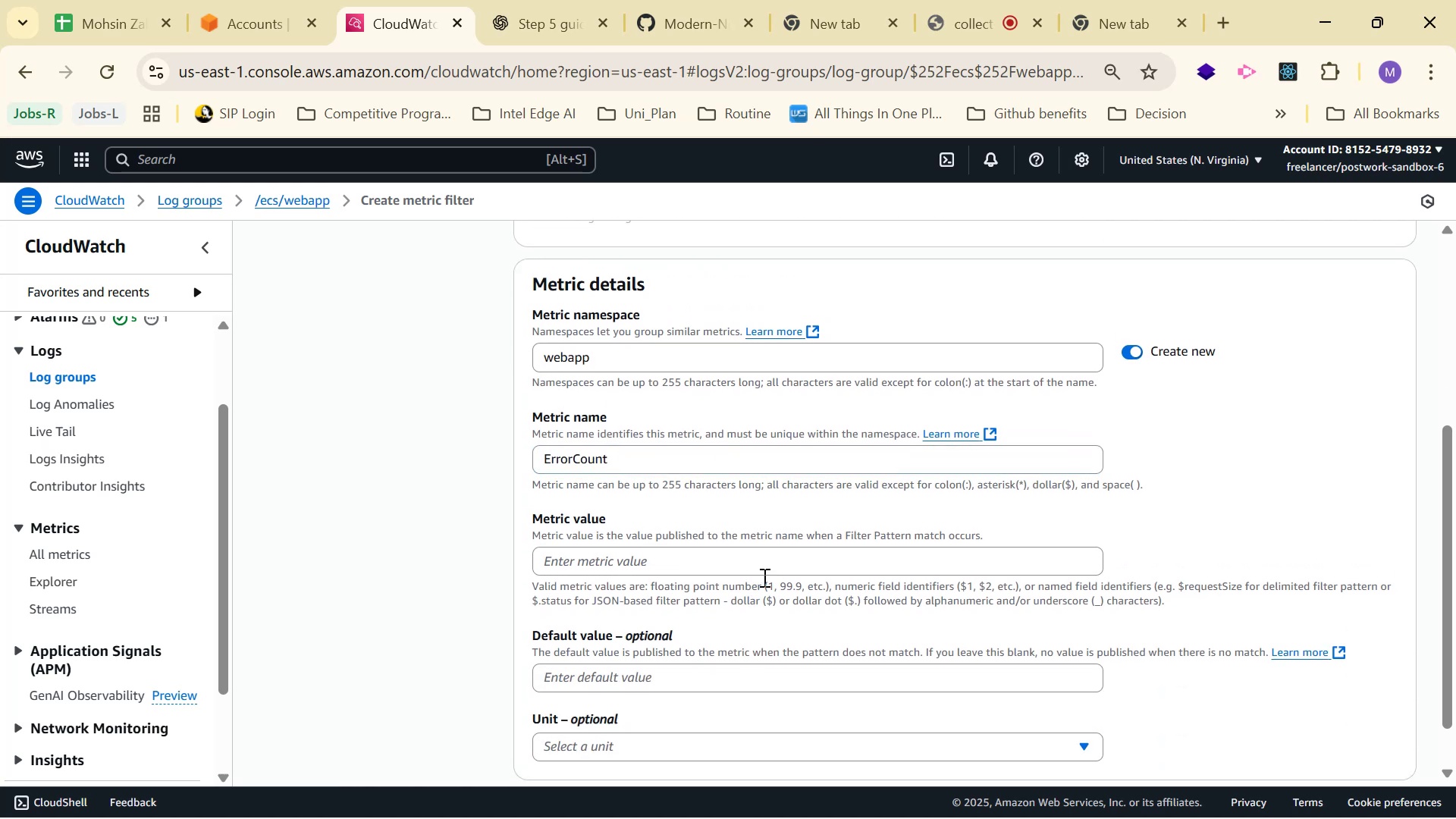 
left_click([764, 576])
 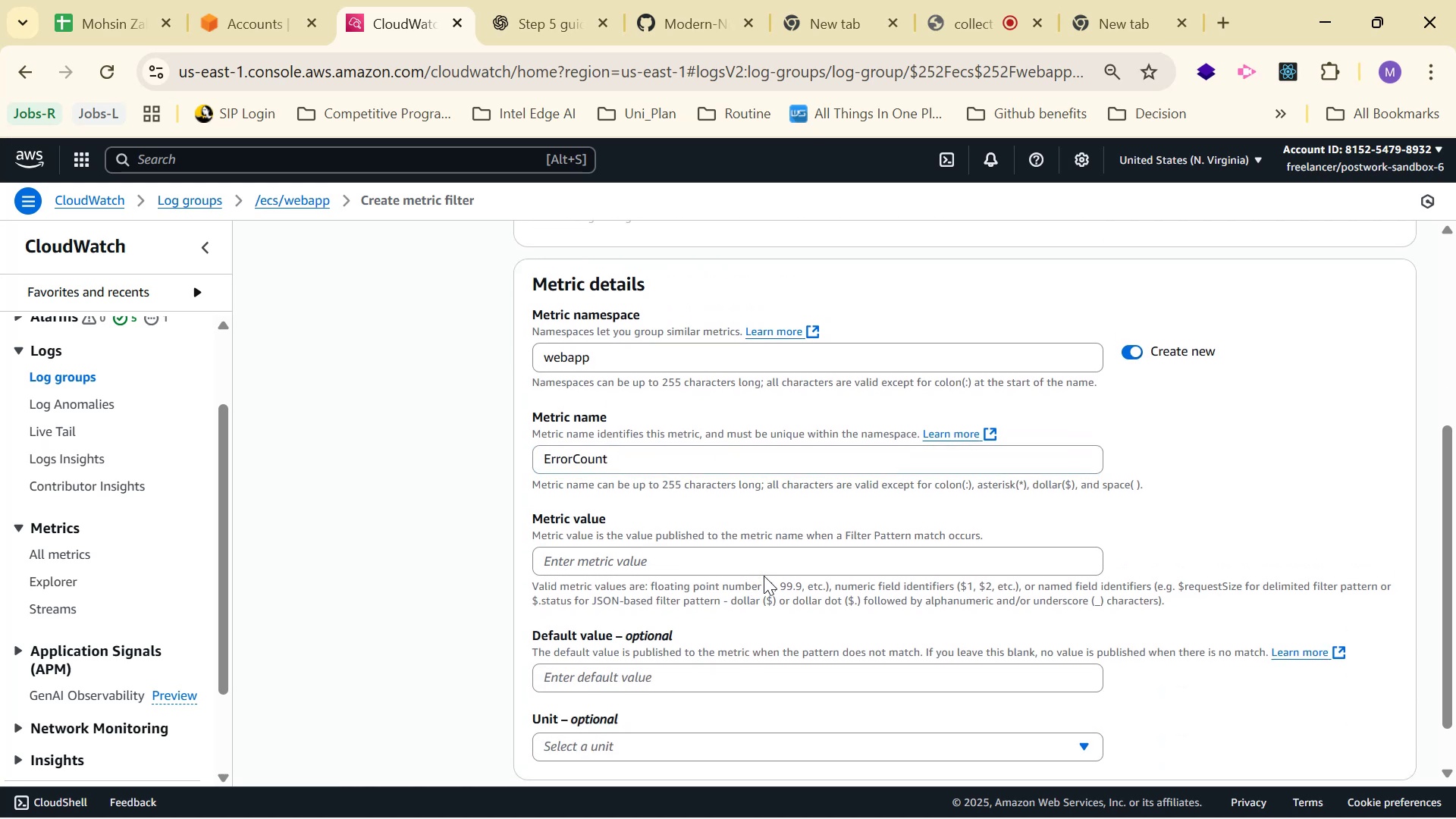 
key(1)
 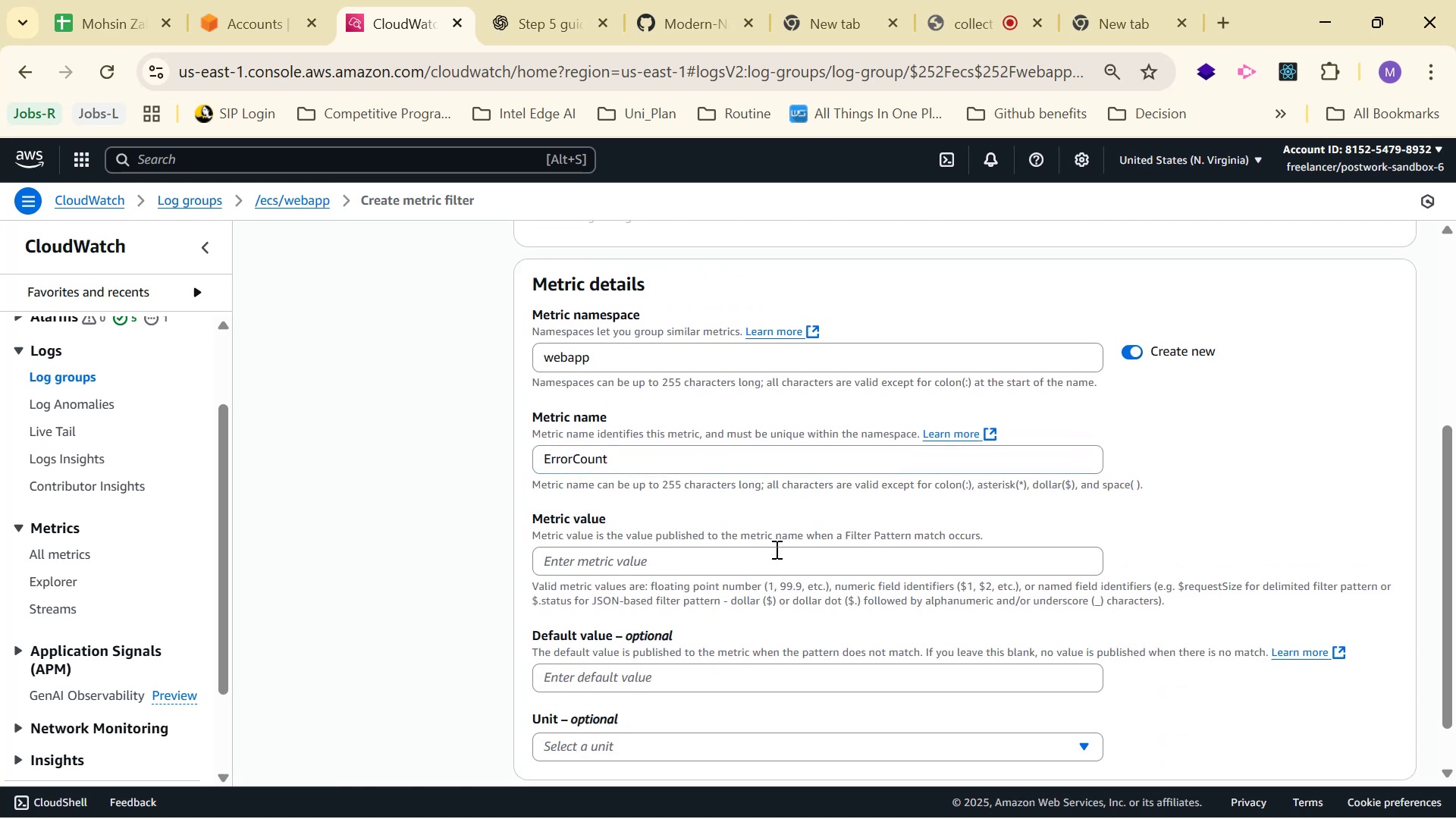 
double_click([777, 545])
 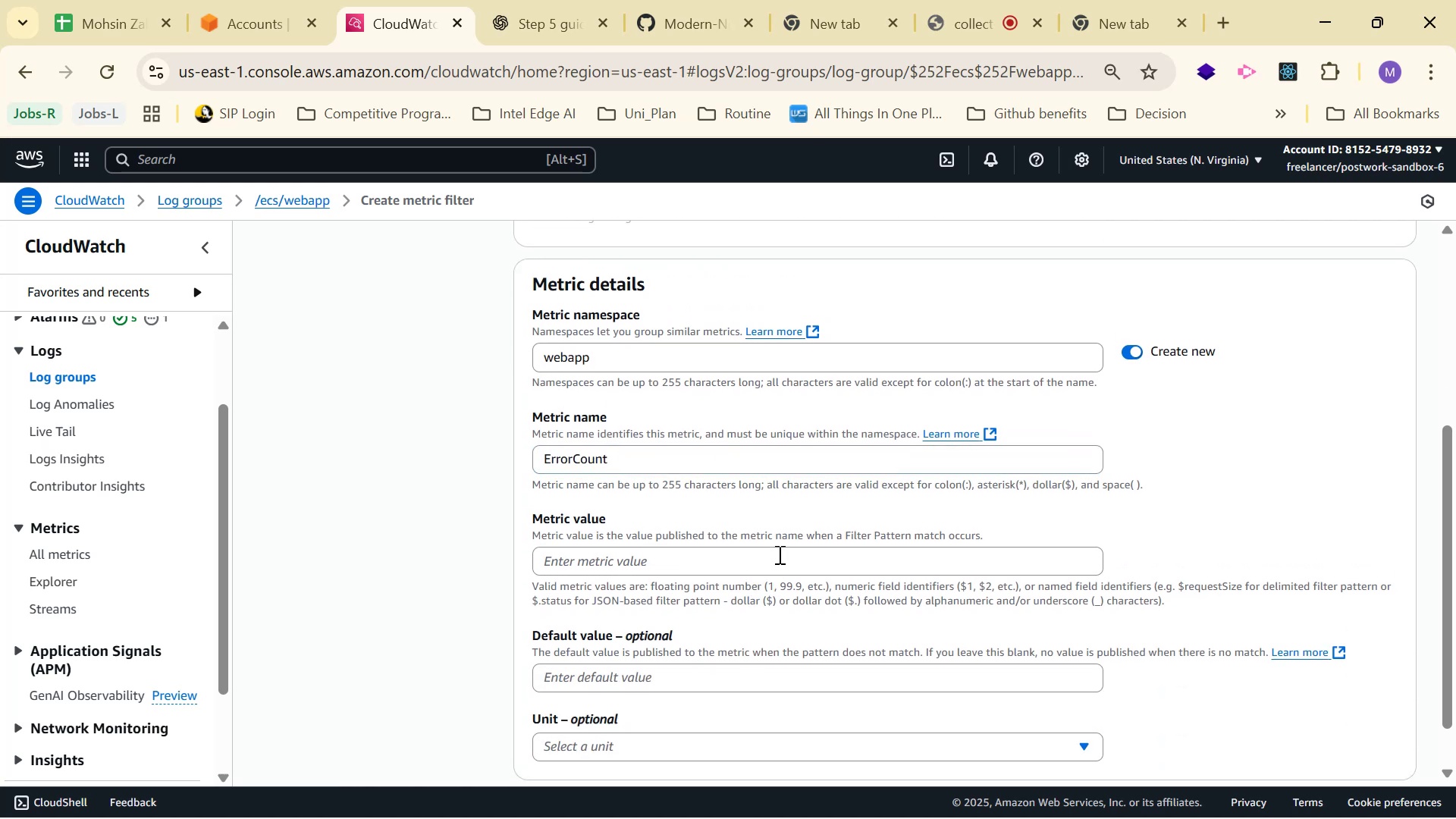 
type(10)
 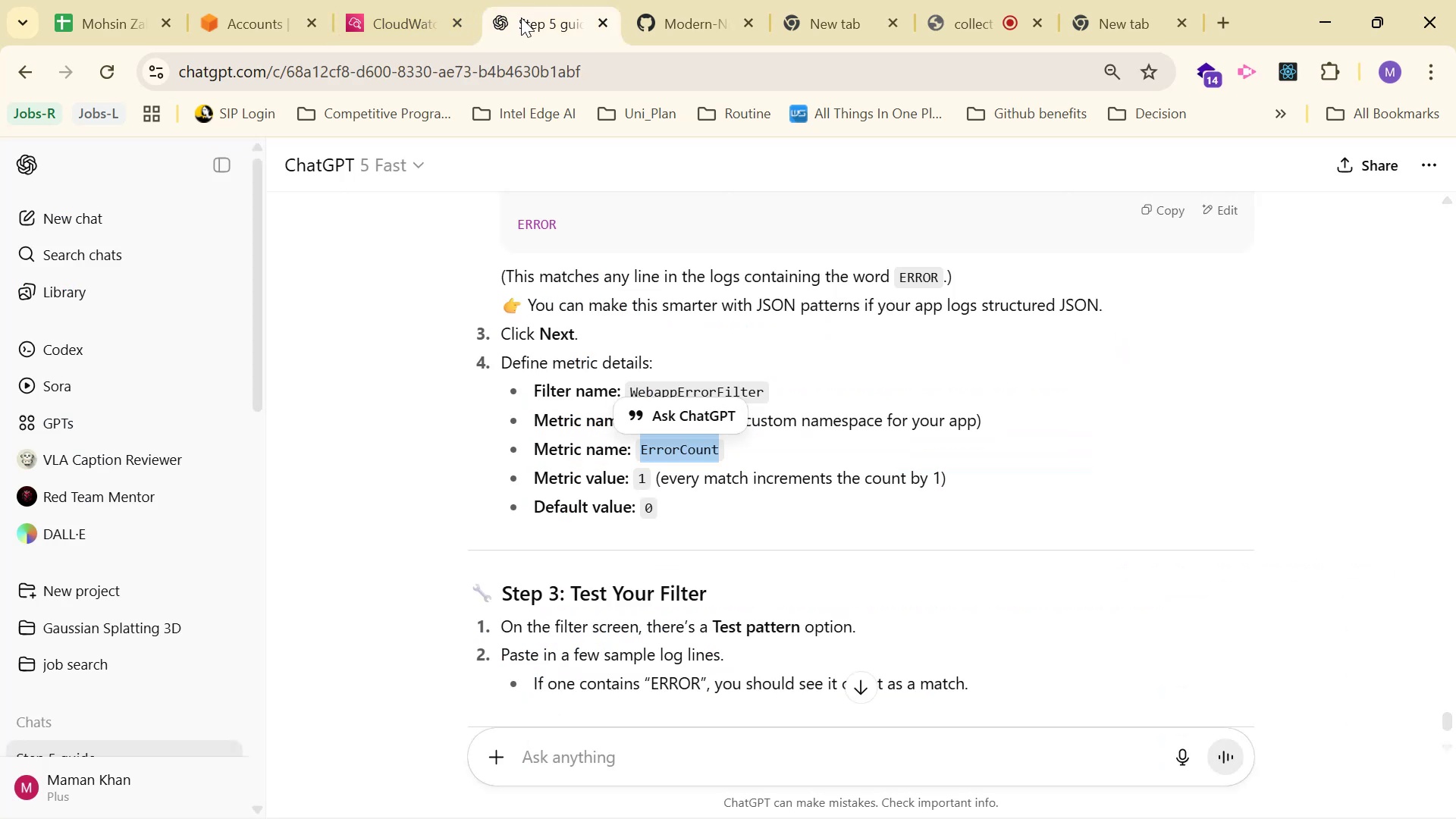 
scroll: coordinate [761, 414], scroll_direction: down, amount: 1.0
 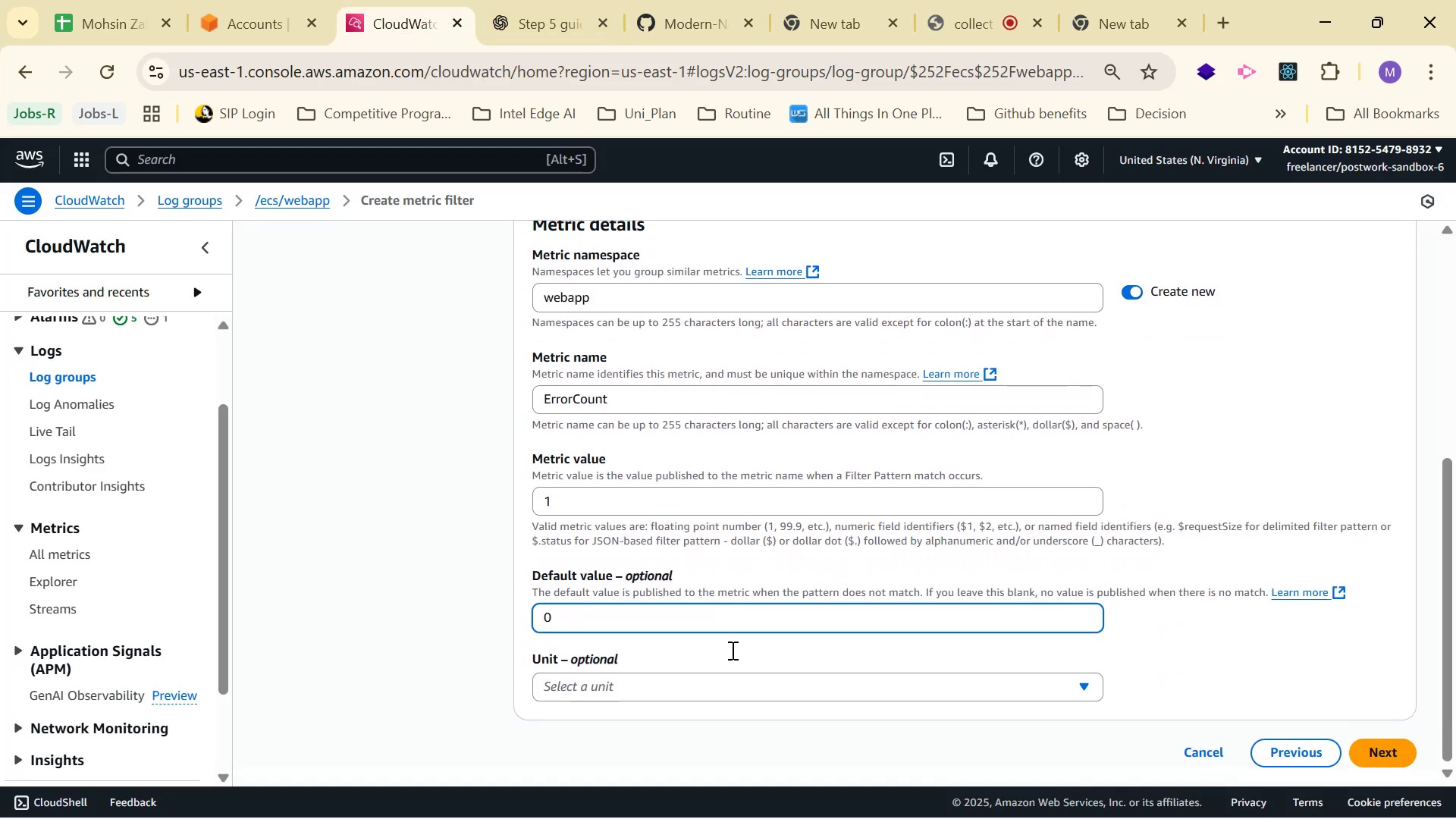 
left_click([736, 684])
 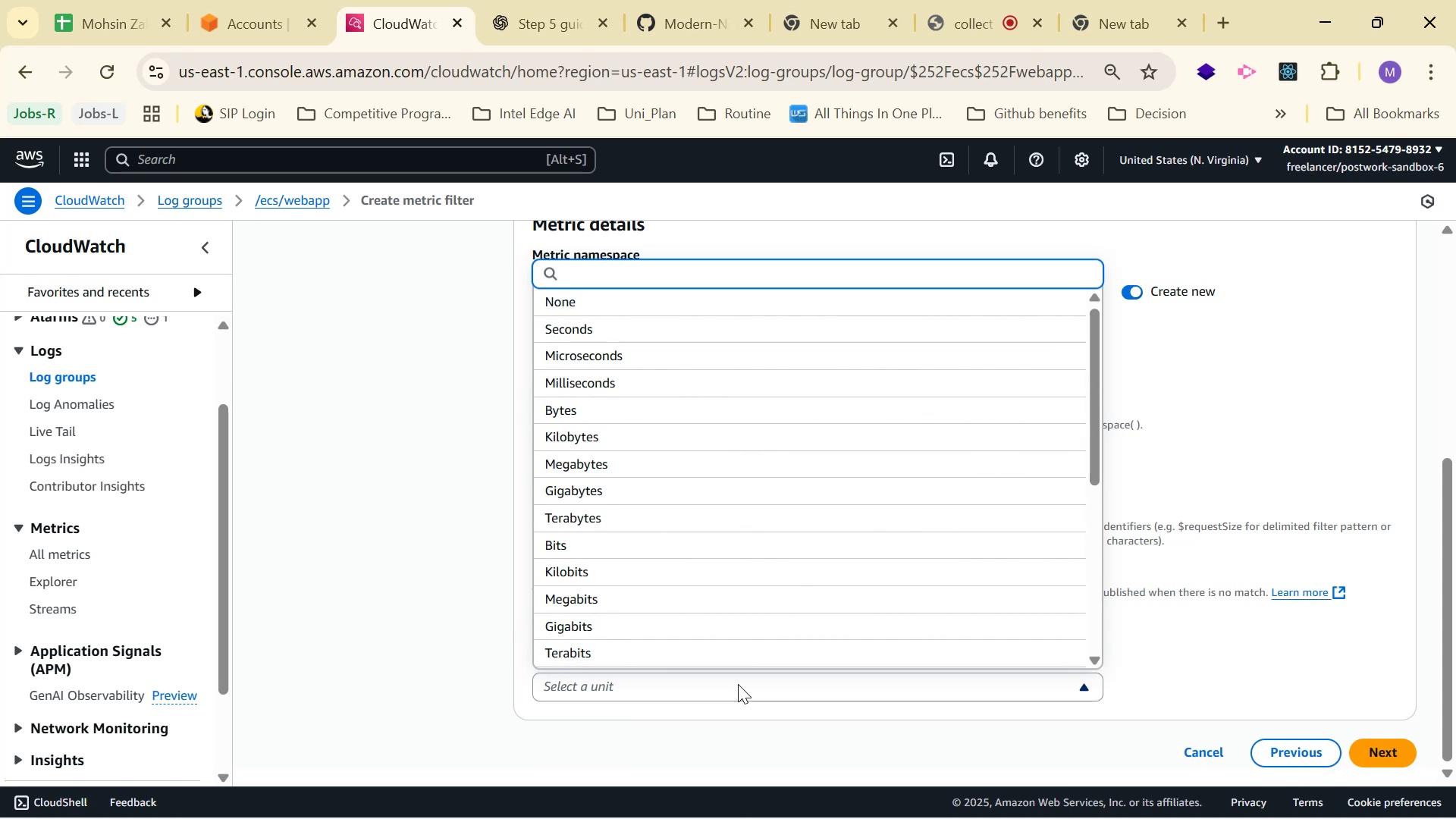 
left_click([738, 684])
 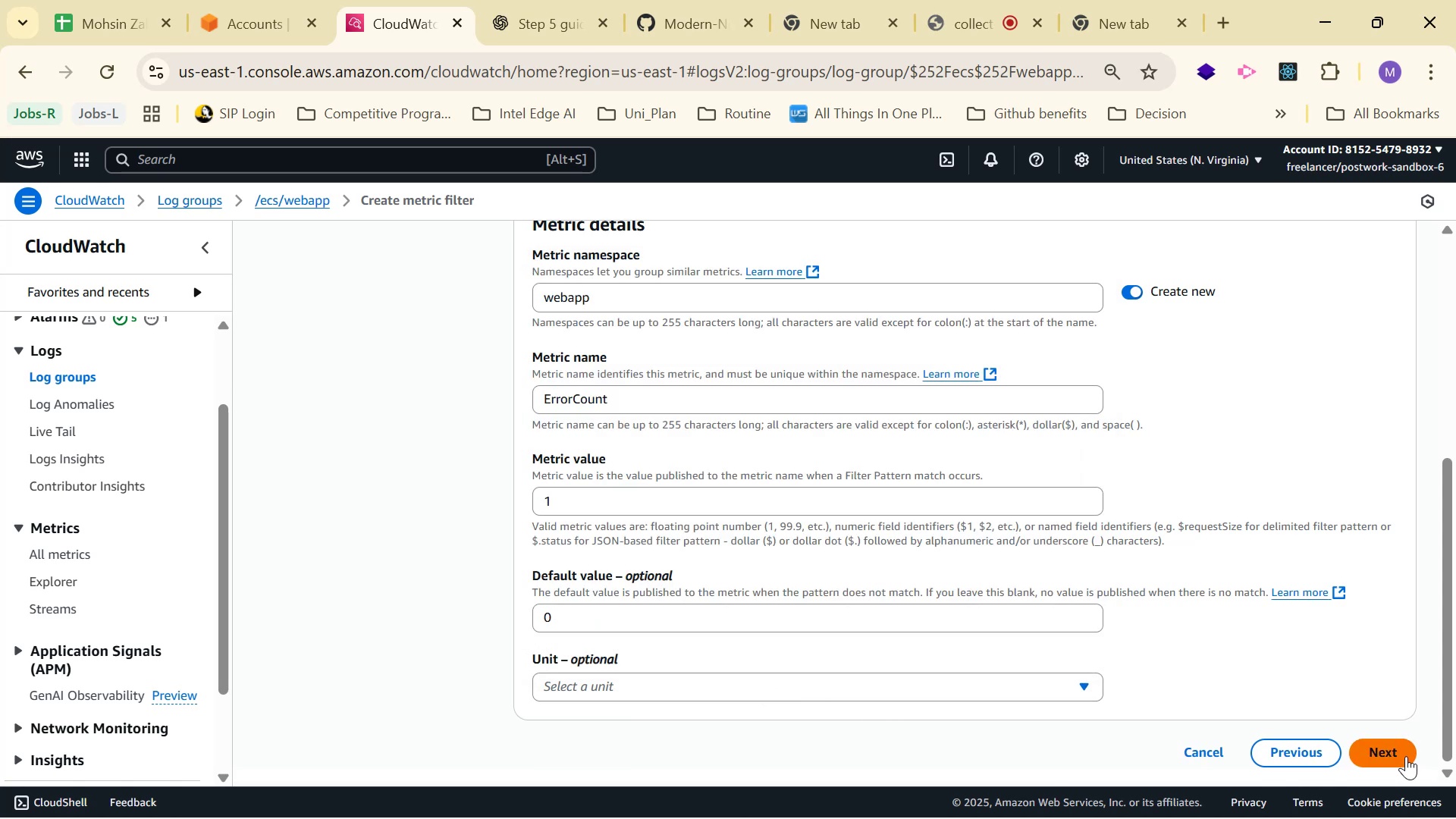 
left_click([1404, 746])
 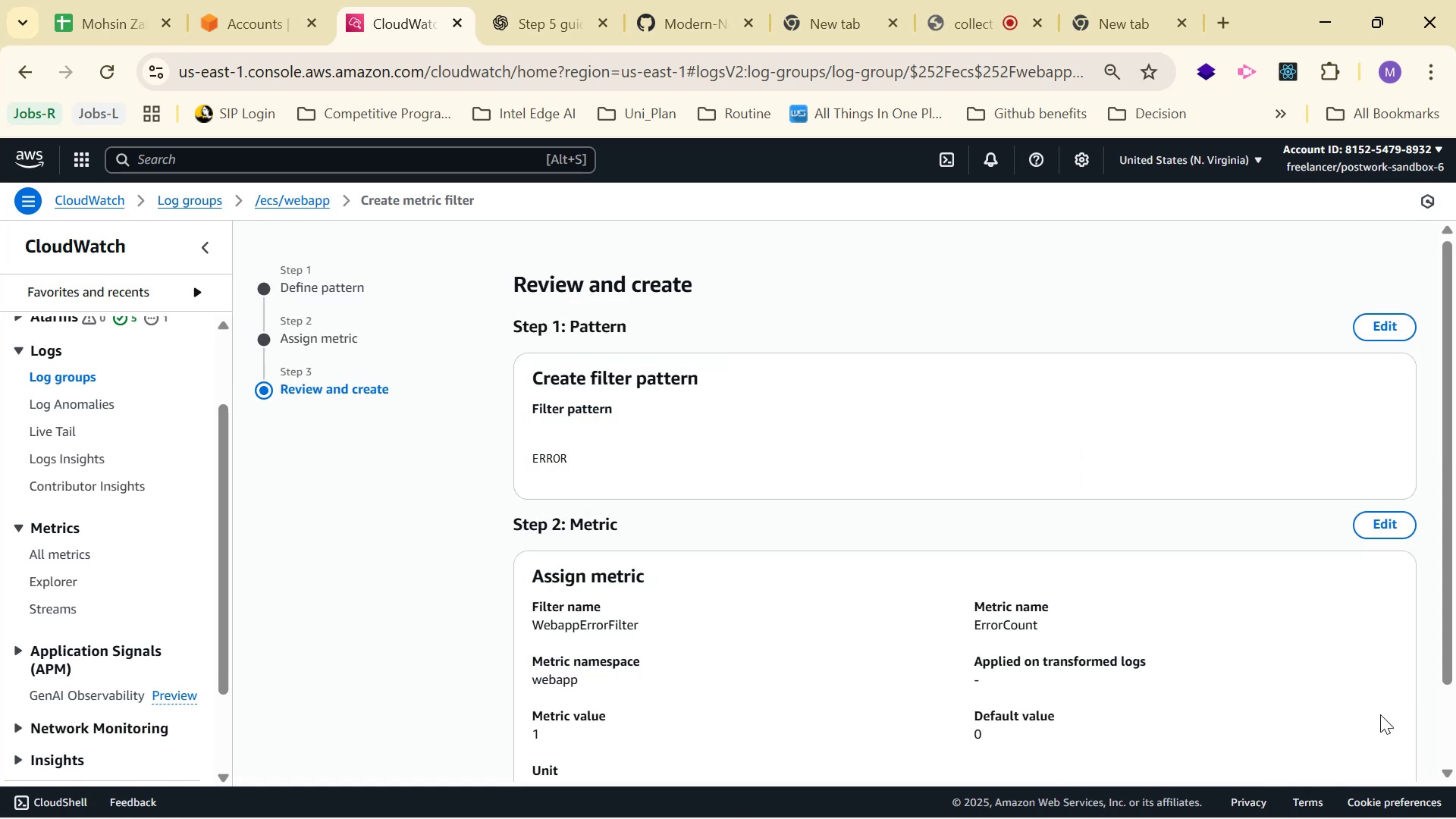 
scroll: coordinate [1197, 444], scroll_direction: down, amount: 5.0
 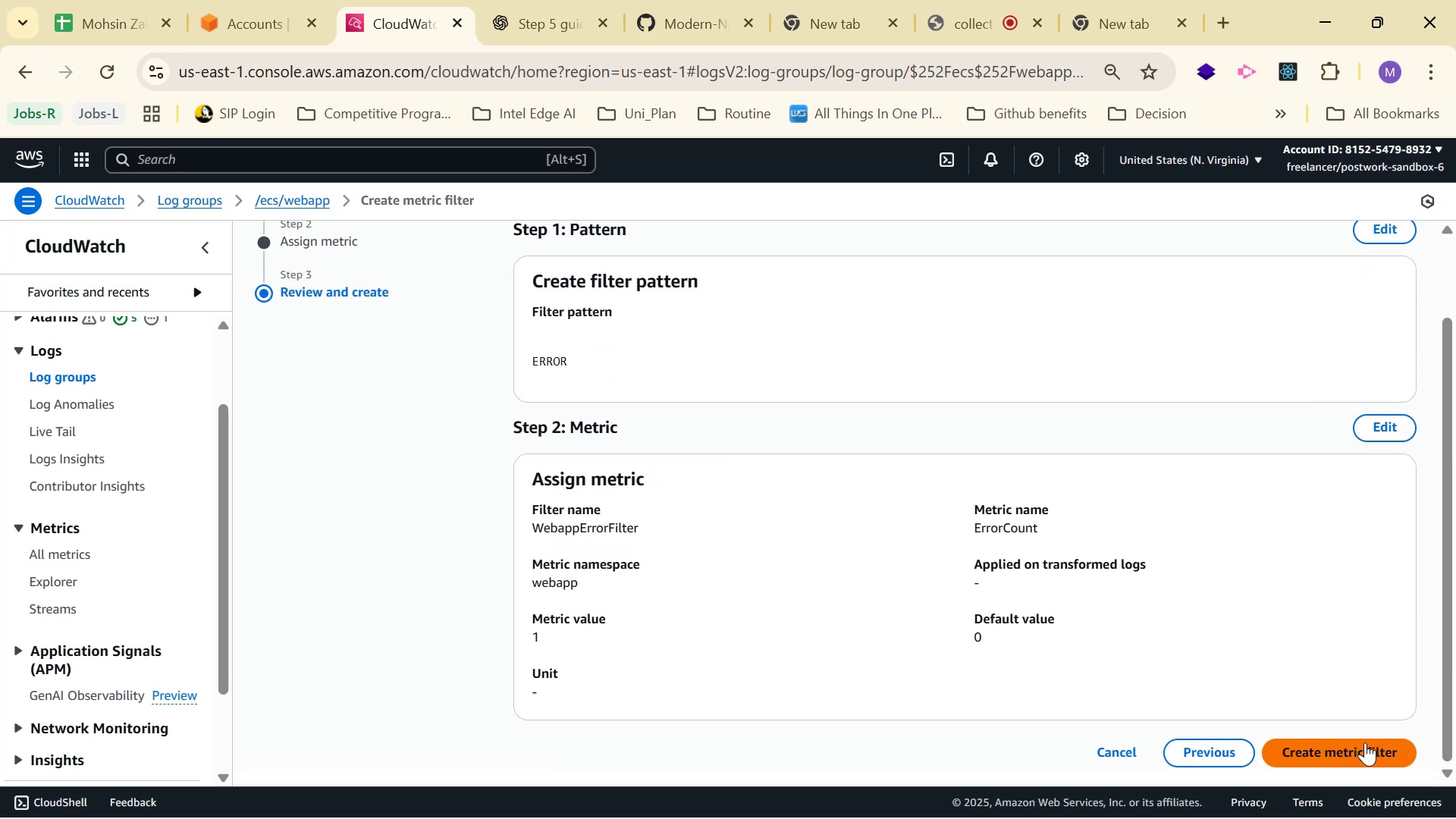 
mouse_move([1348, 733])
 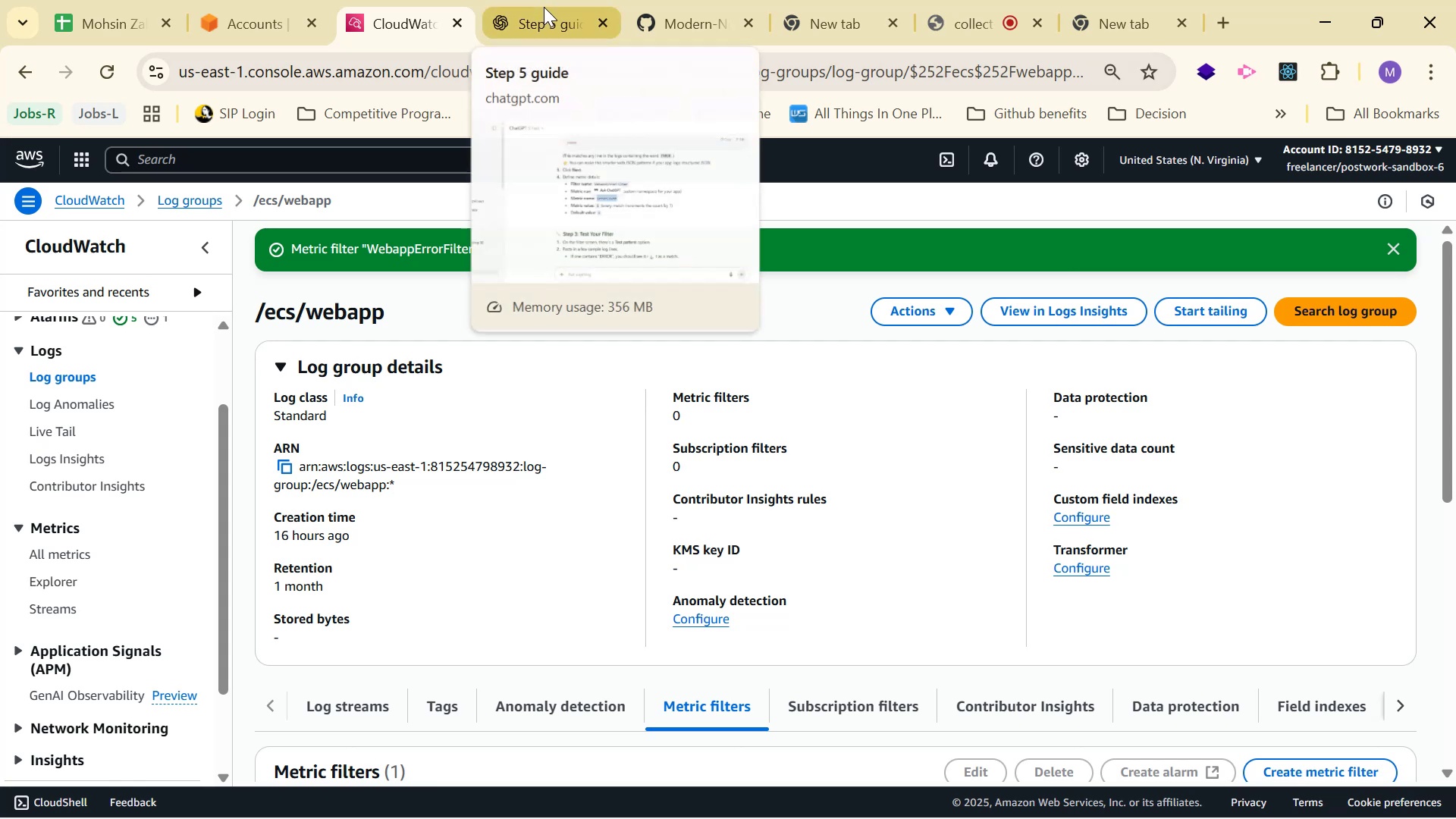 
left_click([544, 7])
 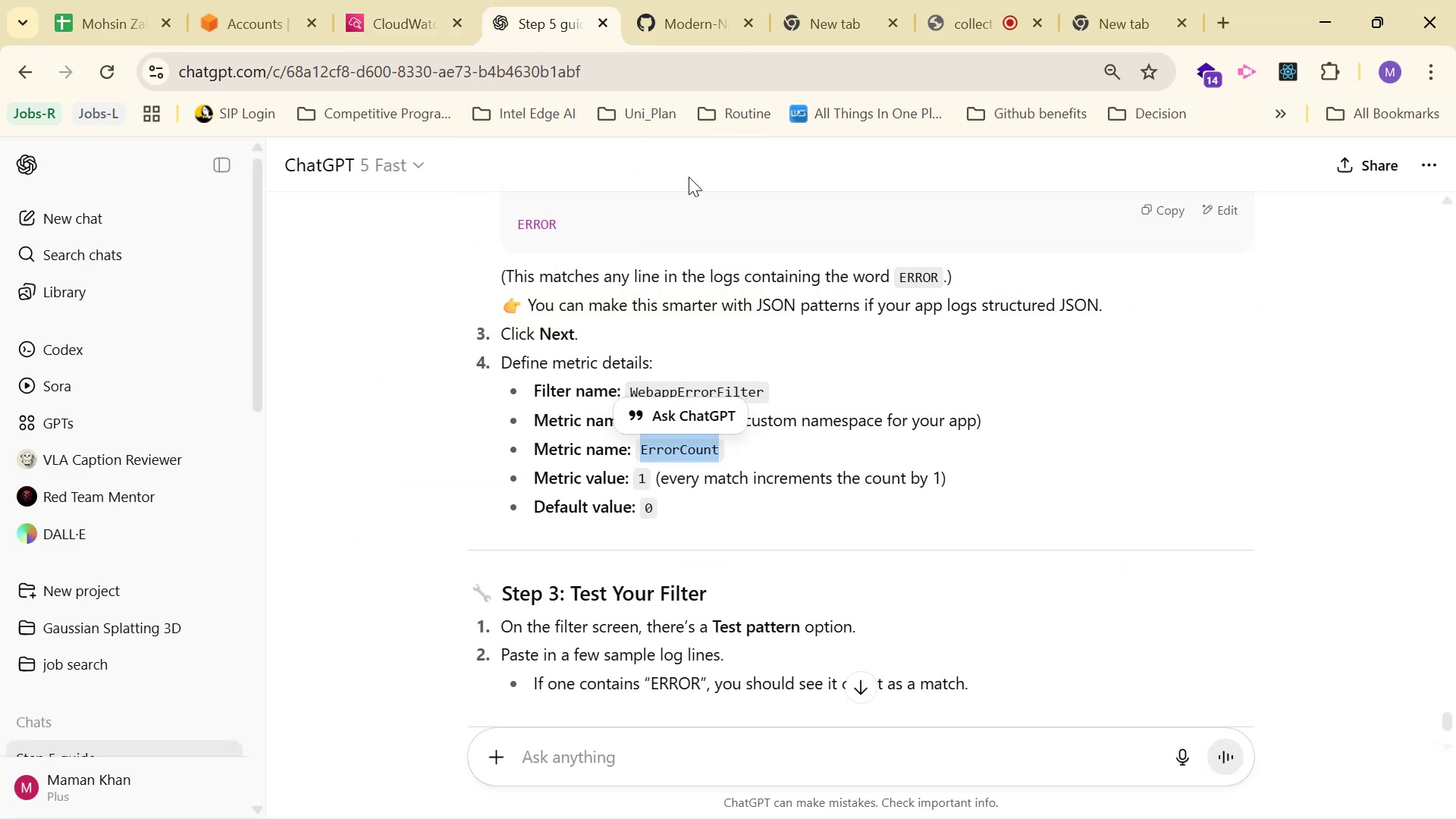 
scroll: coordinate [1033, 373], scroll_direction: down, amount: 2.0
 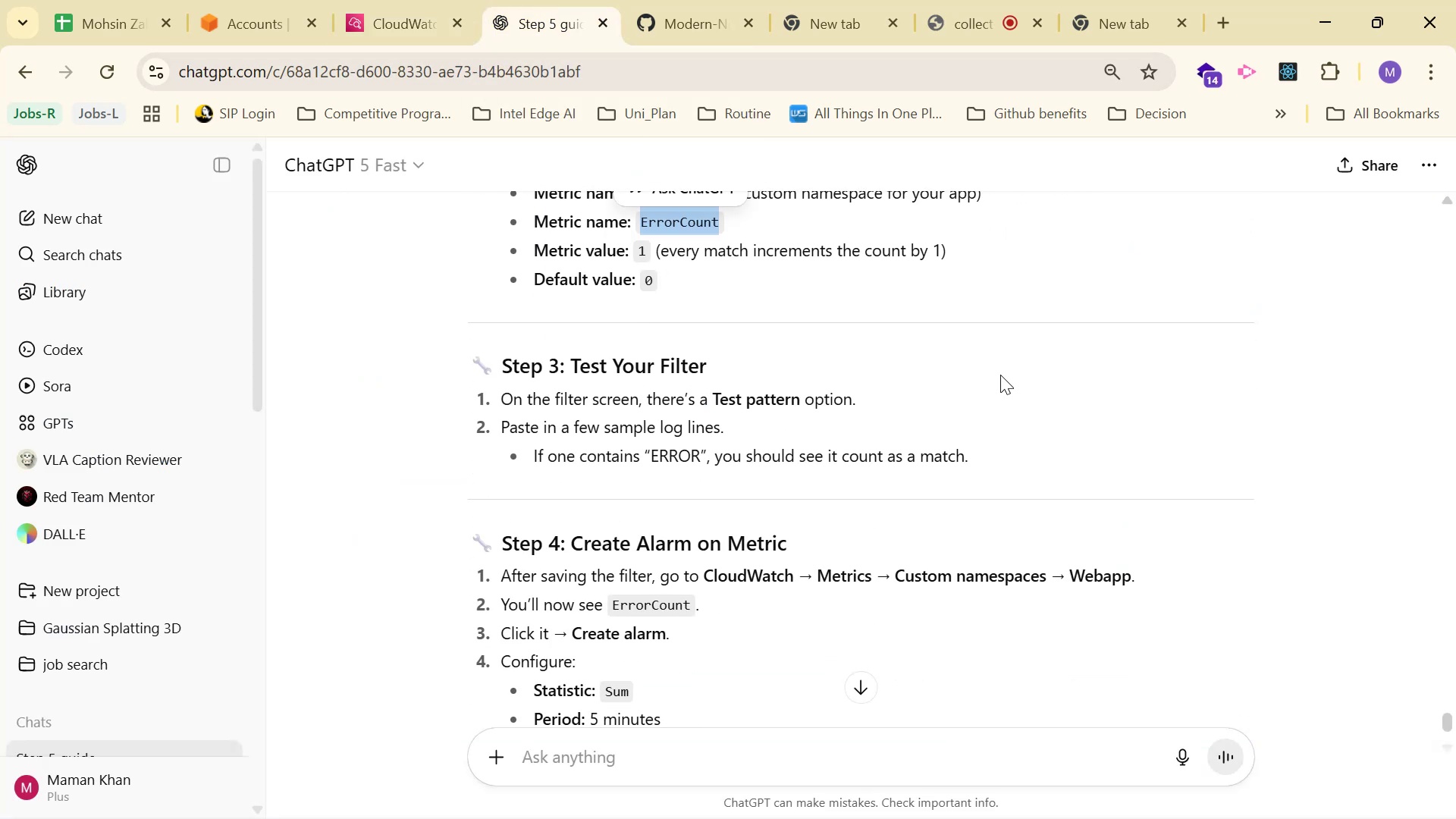 
wait(6.34)
 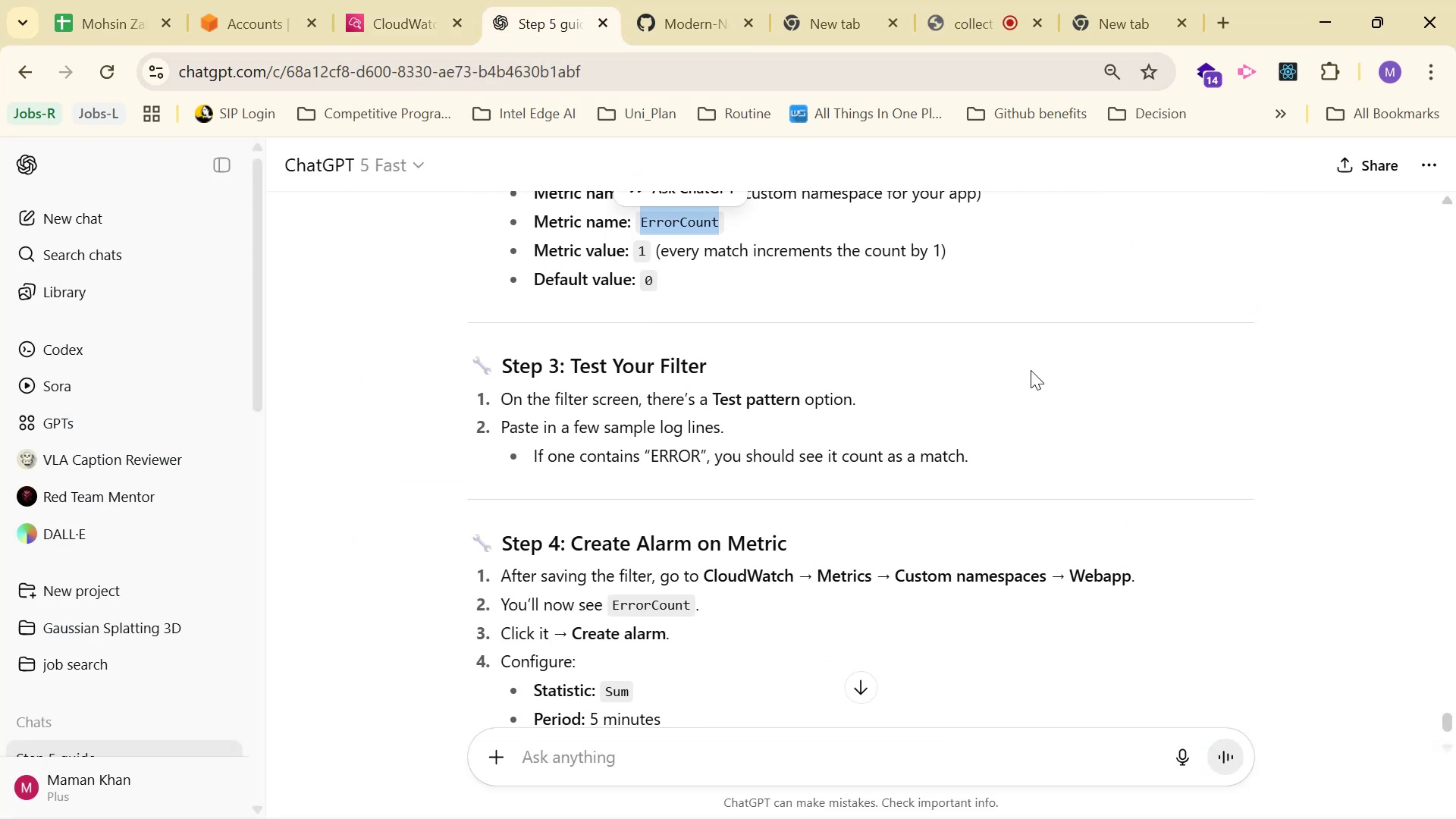 
scroll: coordinate [1021, 309], scroll_direction: down, amount: 2.0
 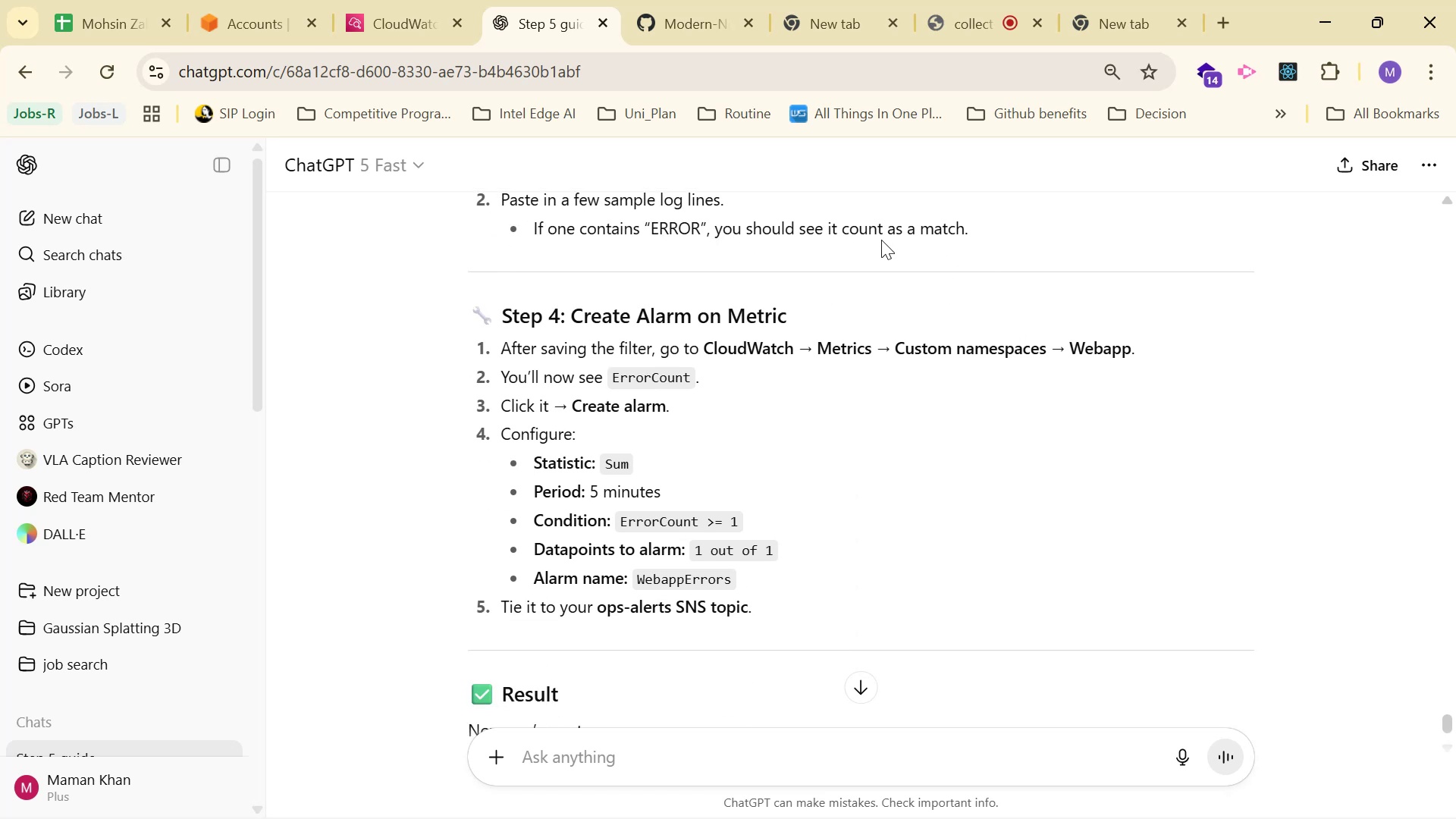 
wait(7.85)
 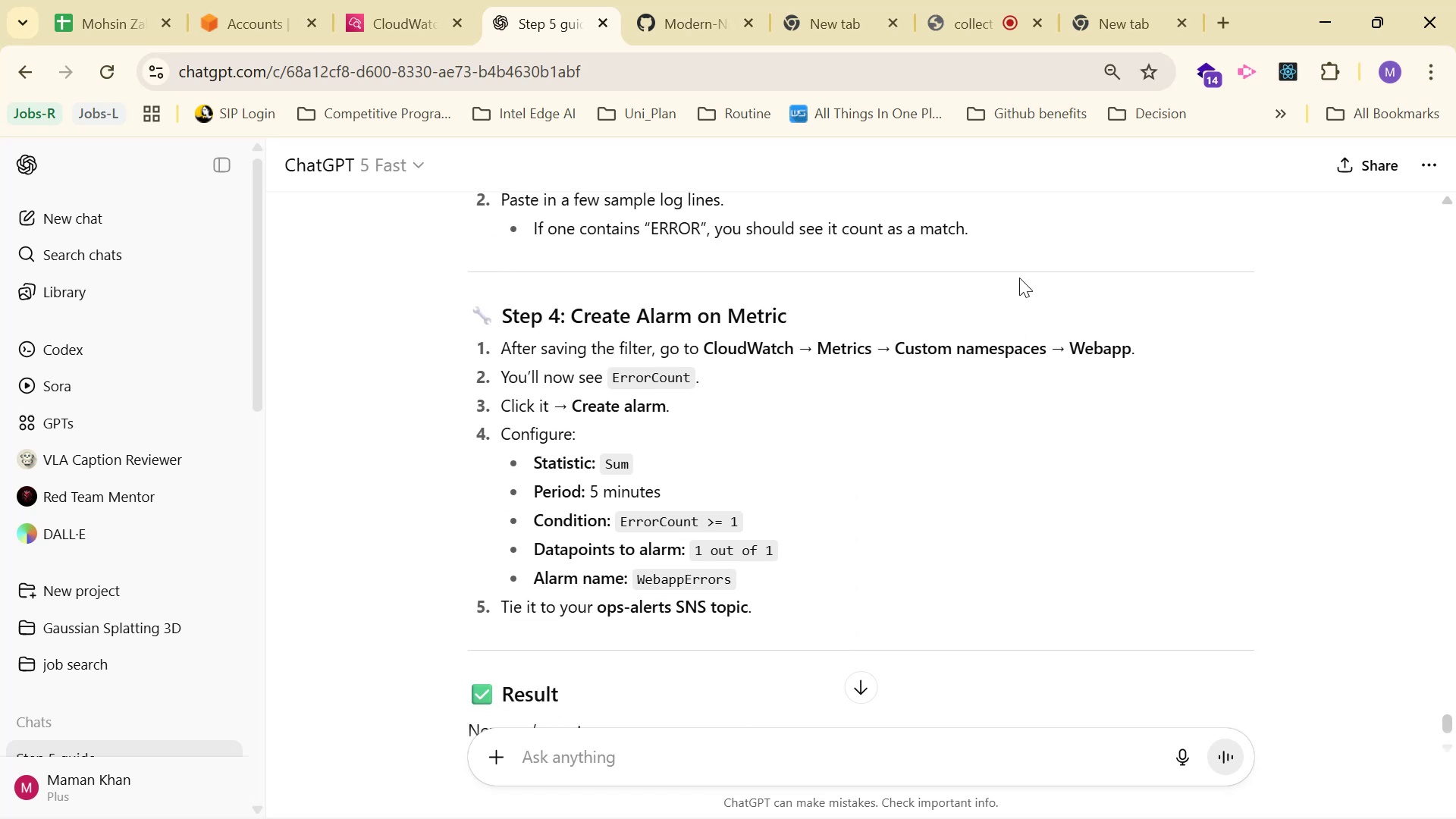 
left_click([367, 0])
 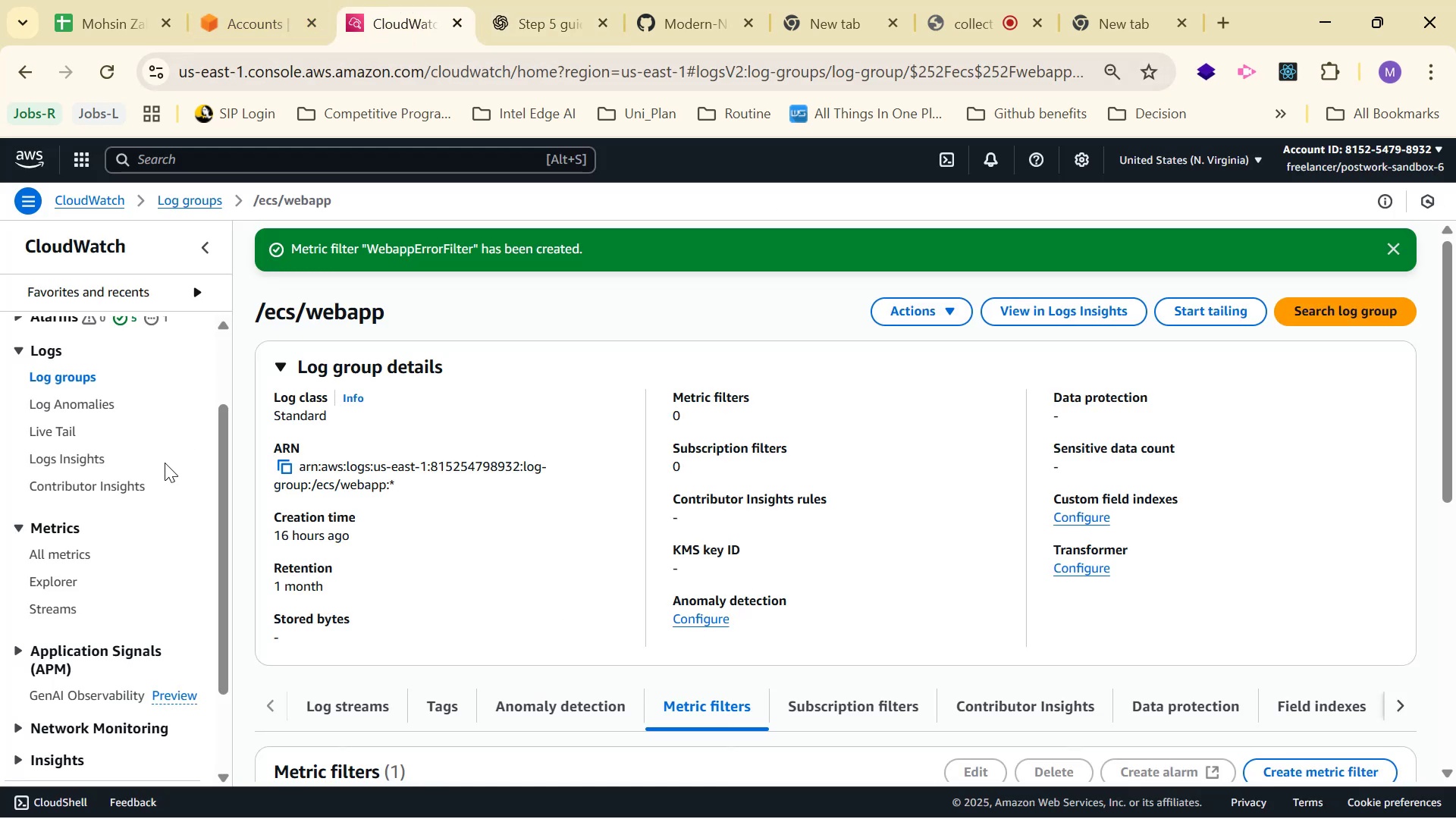 
scroll: coordinate [128, 520], scroll_direction: down, amount: 4.0
 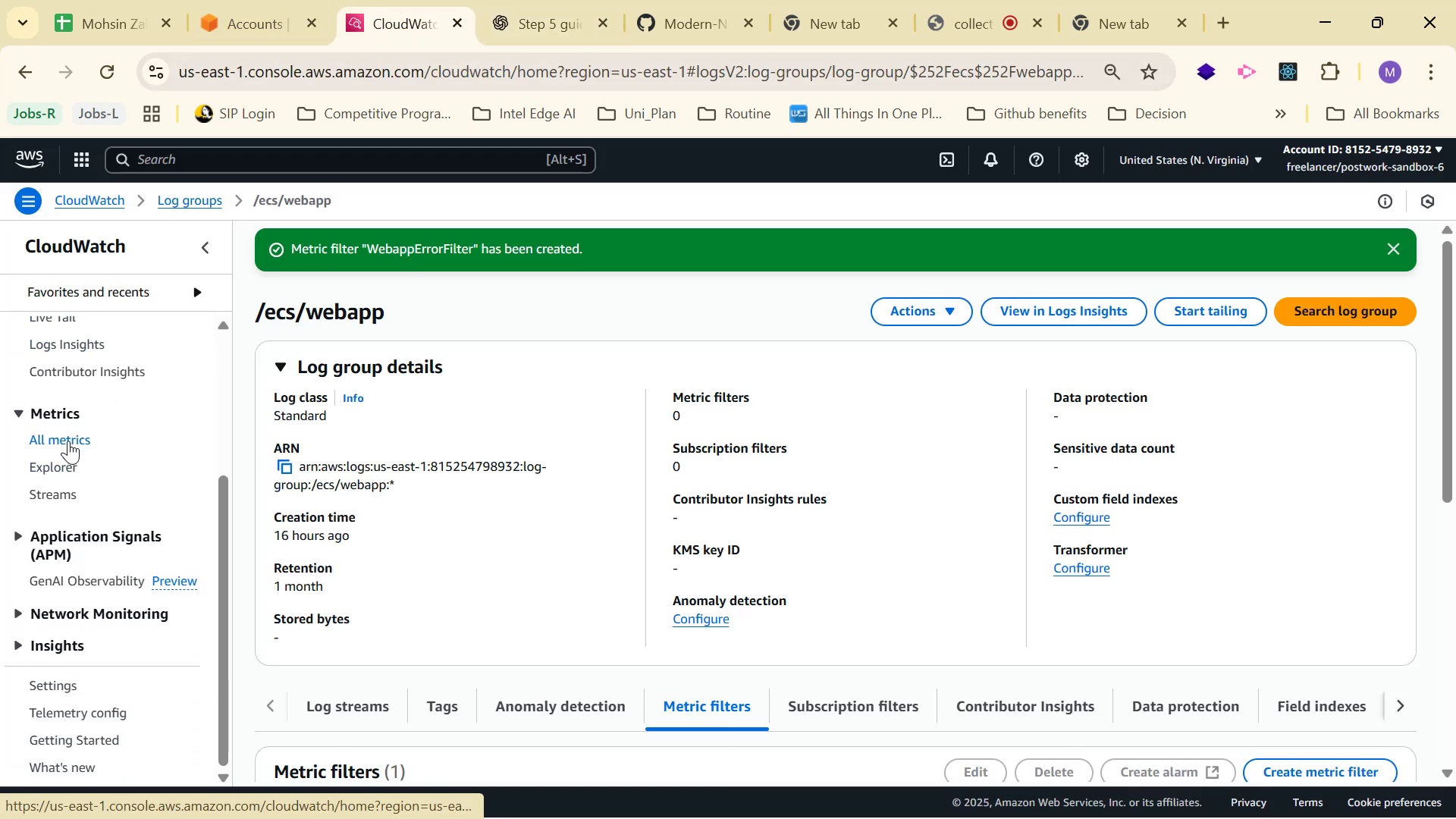 
left_click([68, 440])
 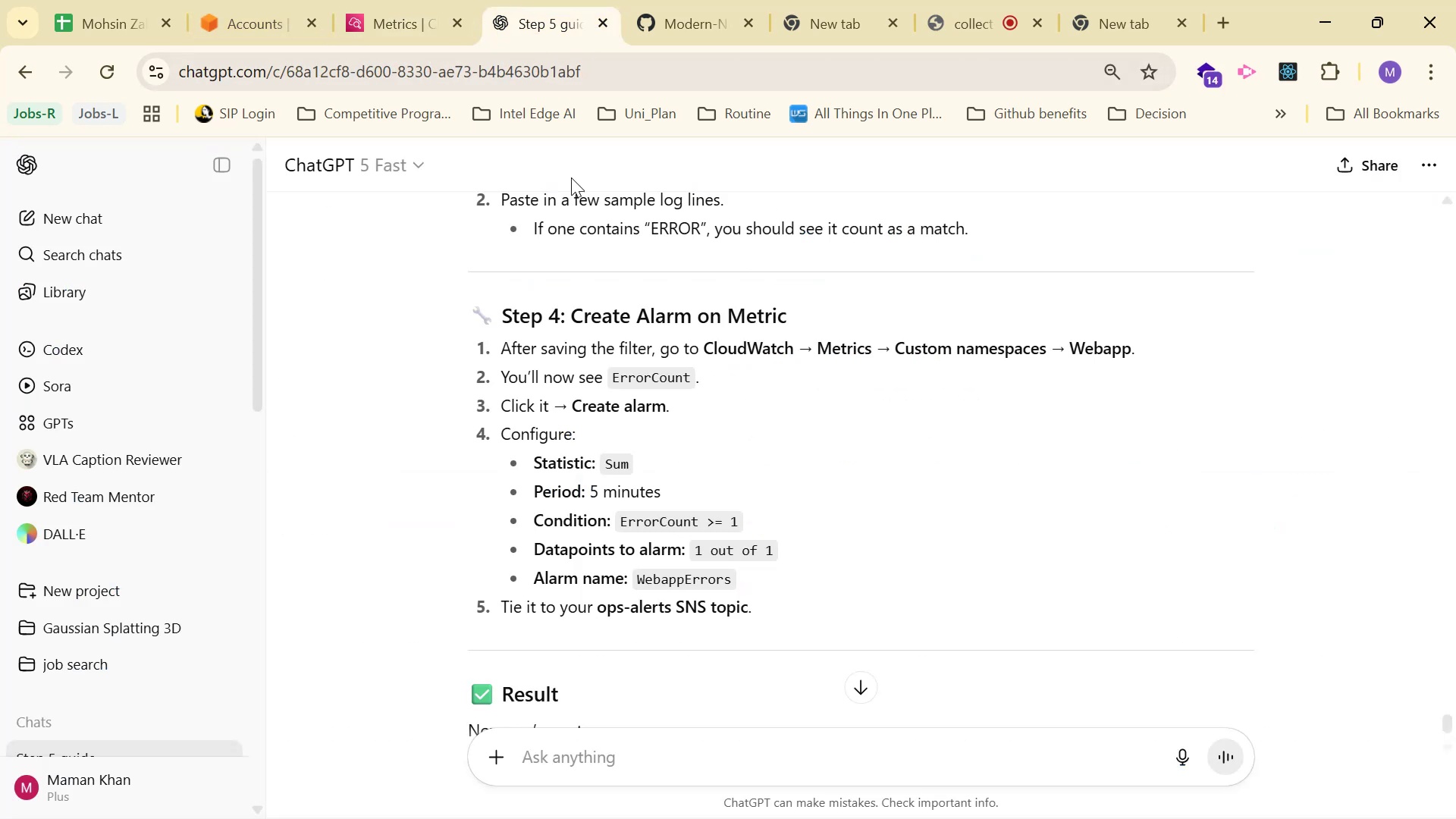 
wait(7.25)
 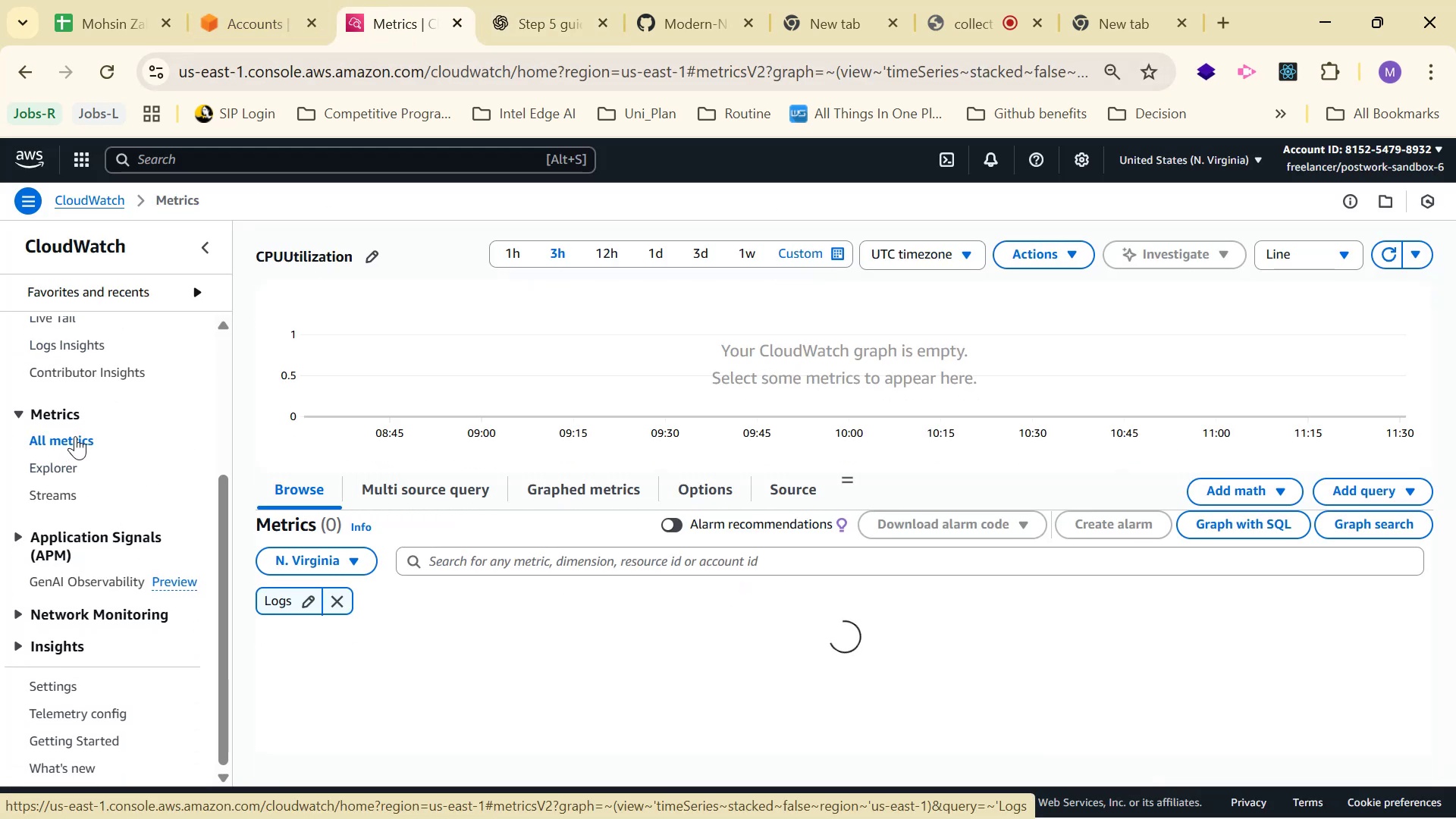 
left_click_drag(start_coordinate=[612, 376], to_coordinate=[695, 382])
 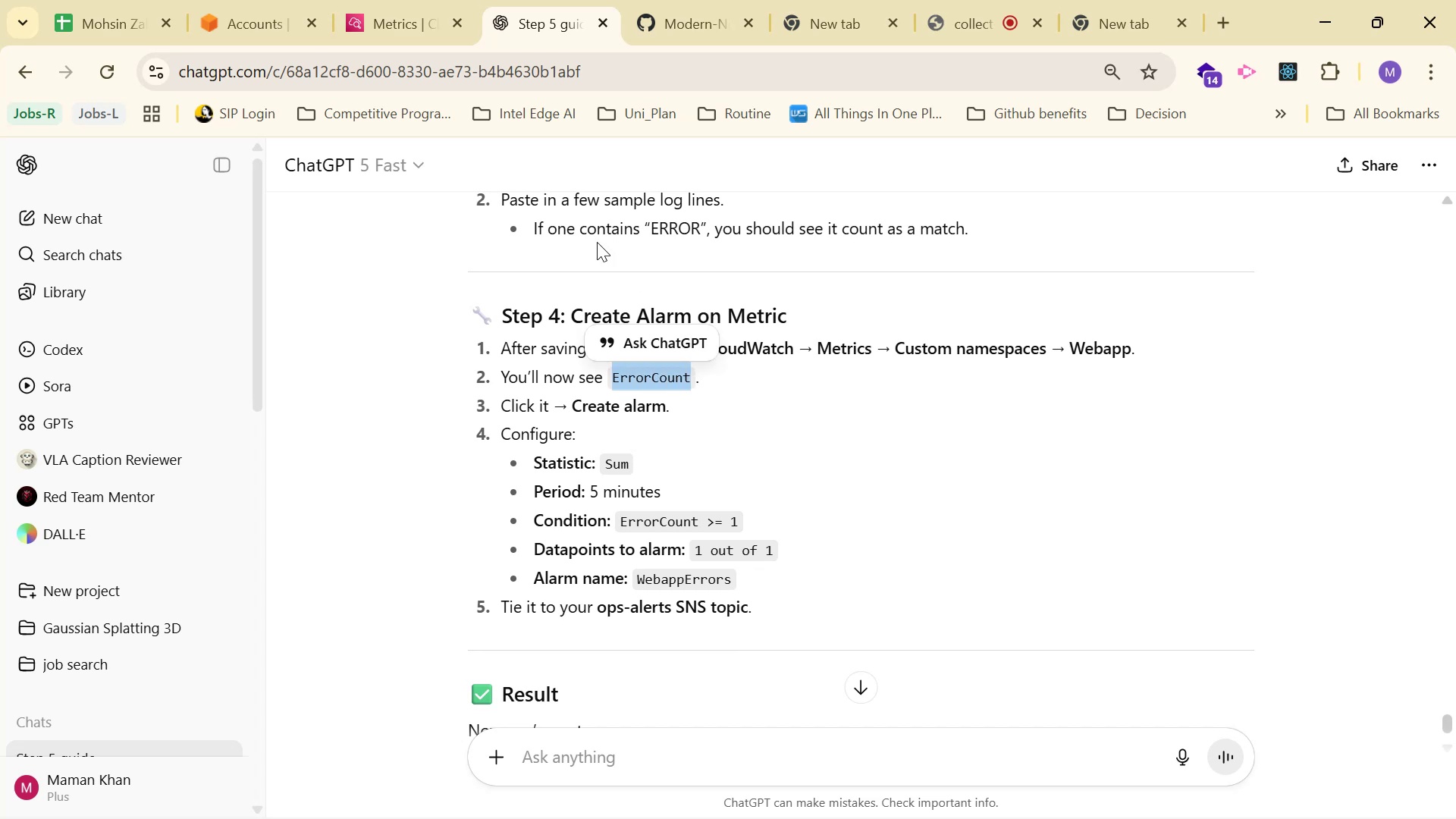 
key(Control+C)
 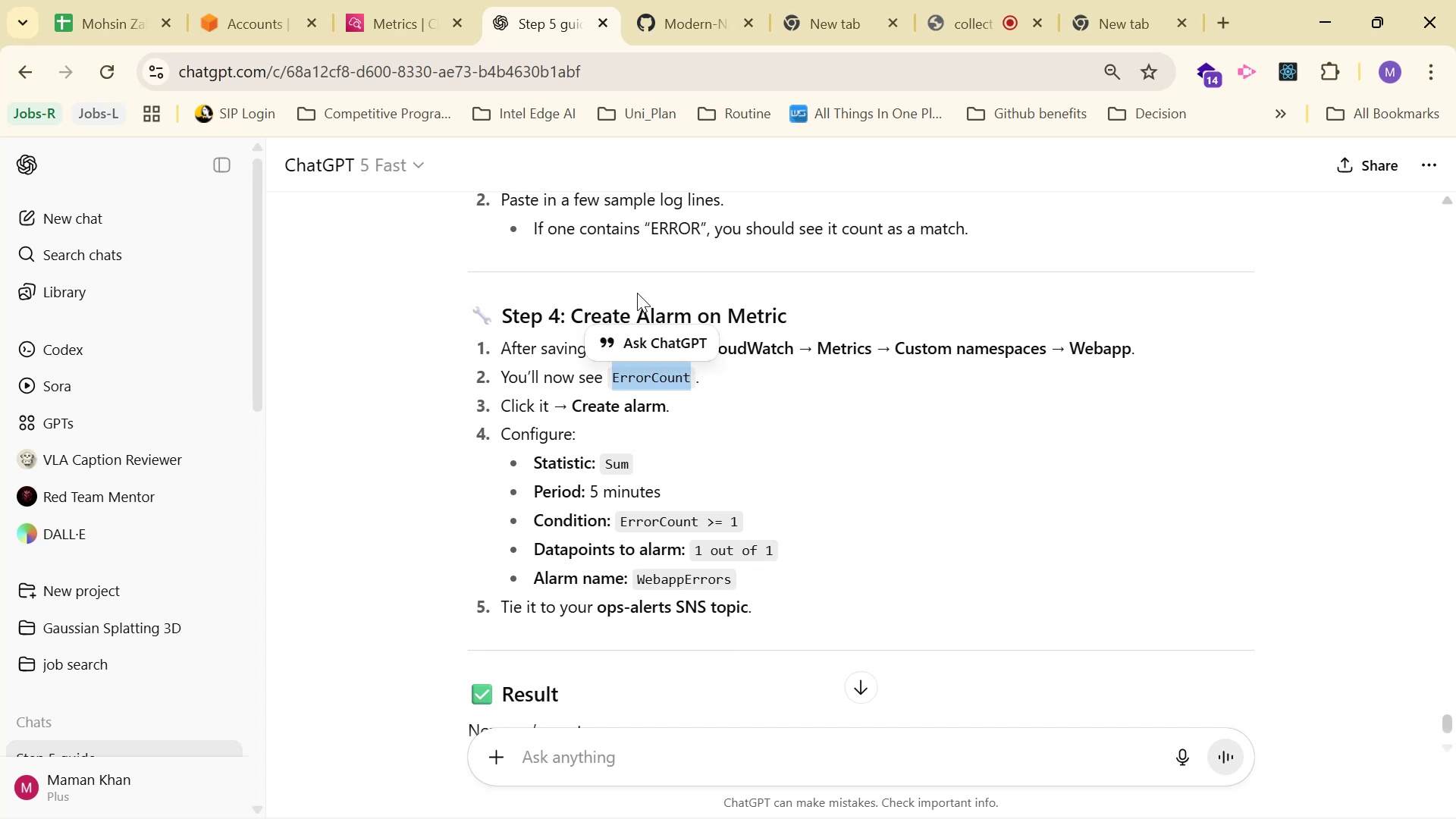 
key(Control+C)
 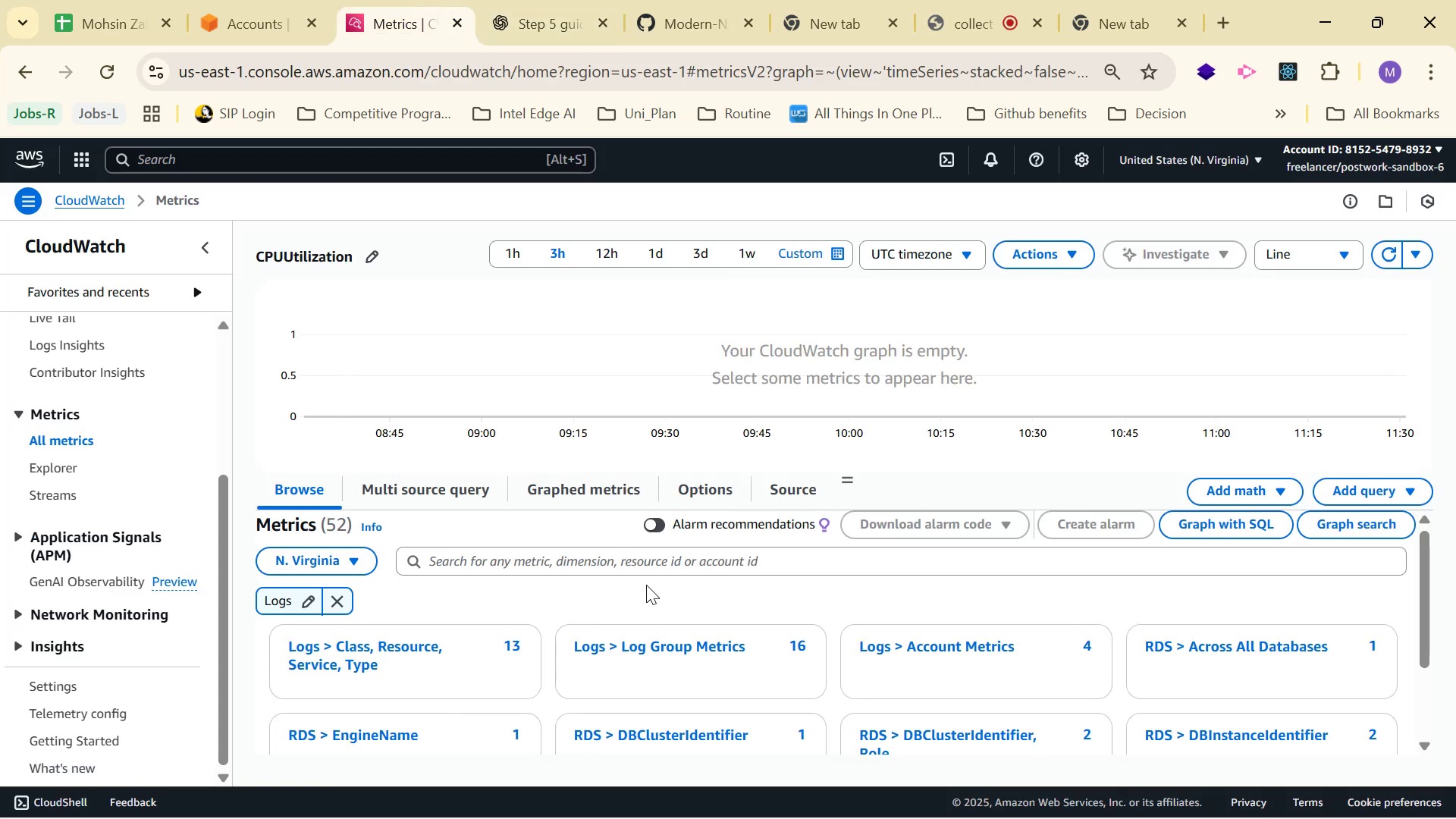 
left_click([656, 563])
 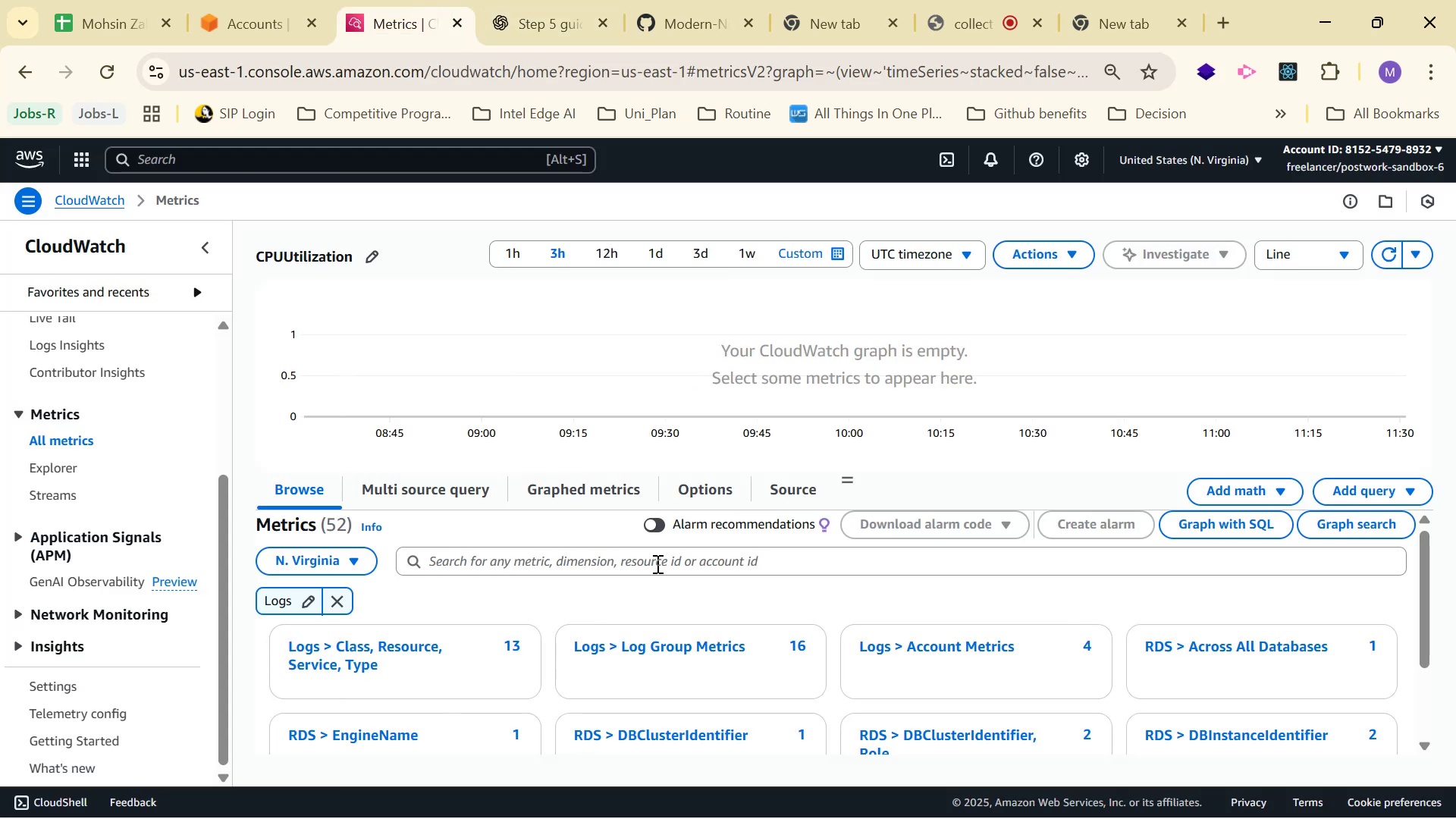 
key(Control+V)
 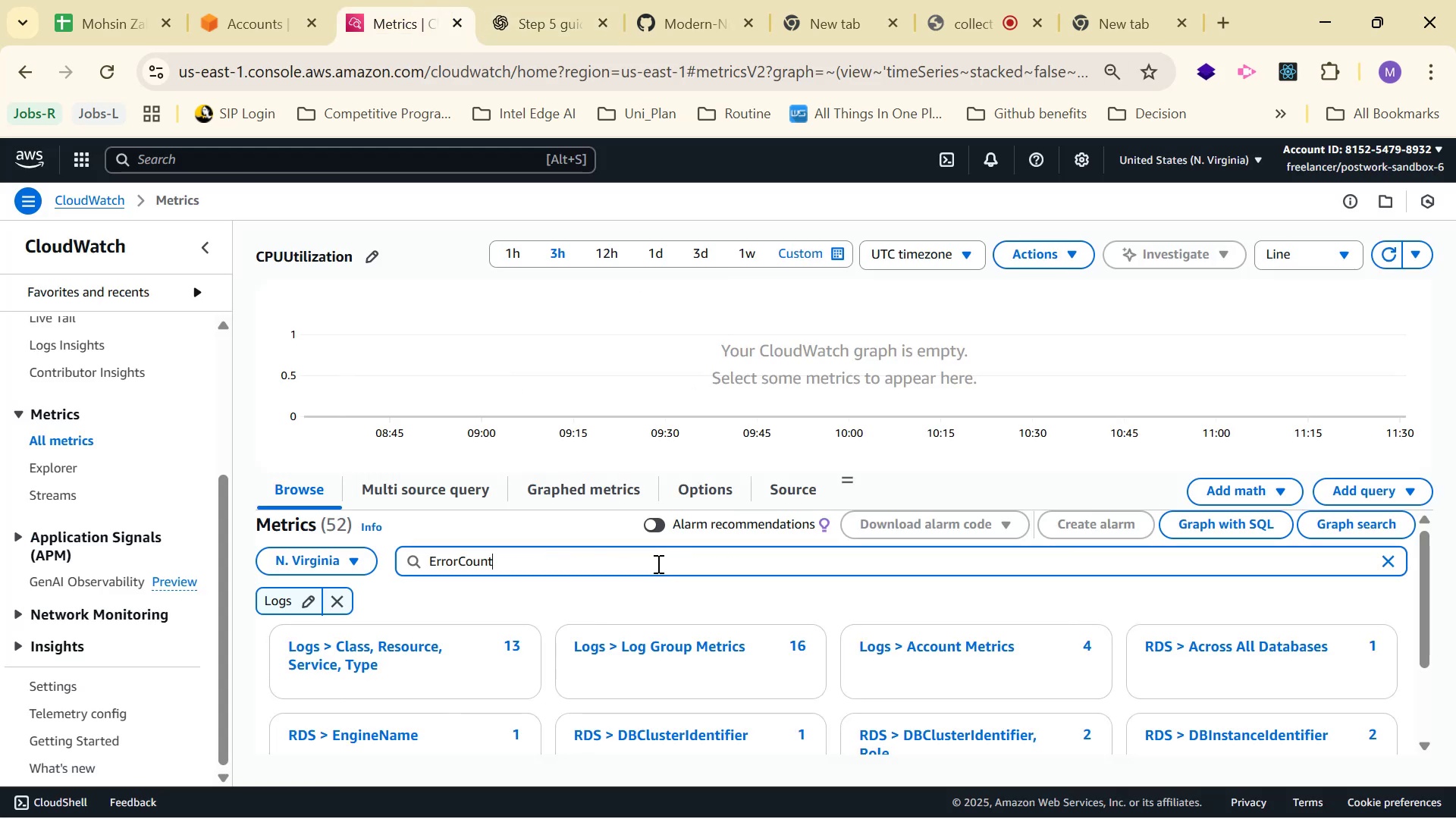 
key(Enter)
 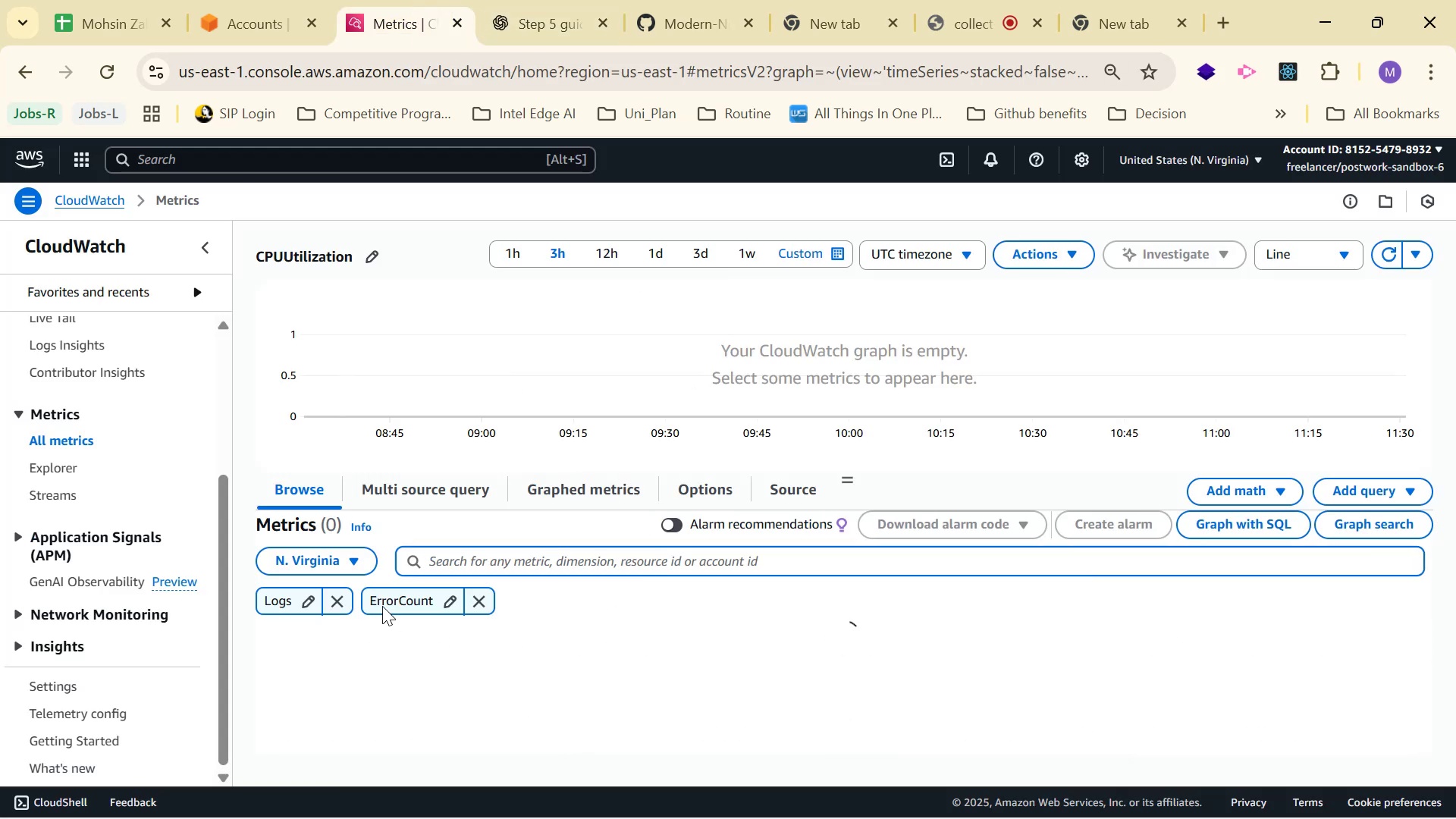 
left_click([342, 595])
 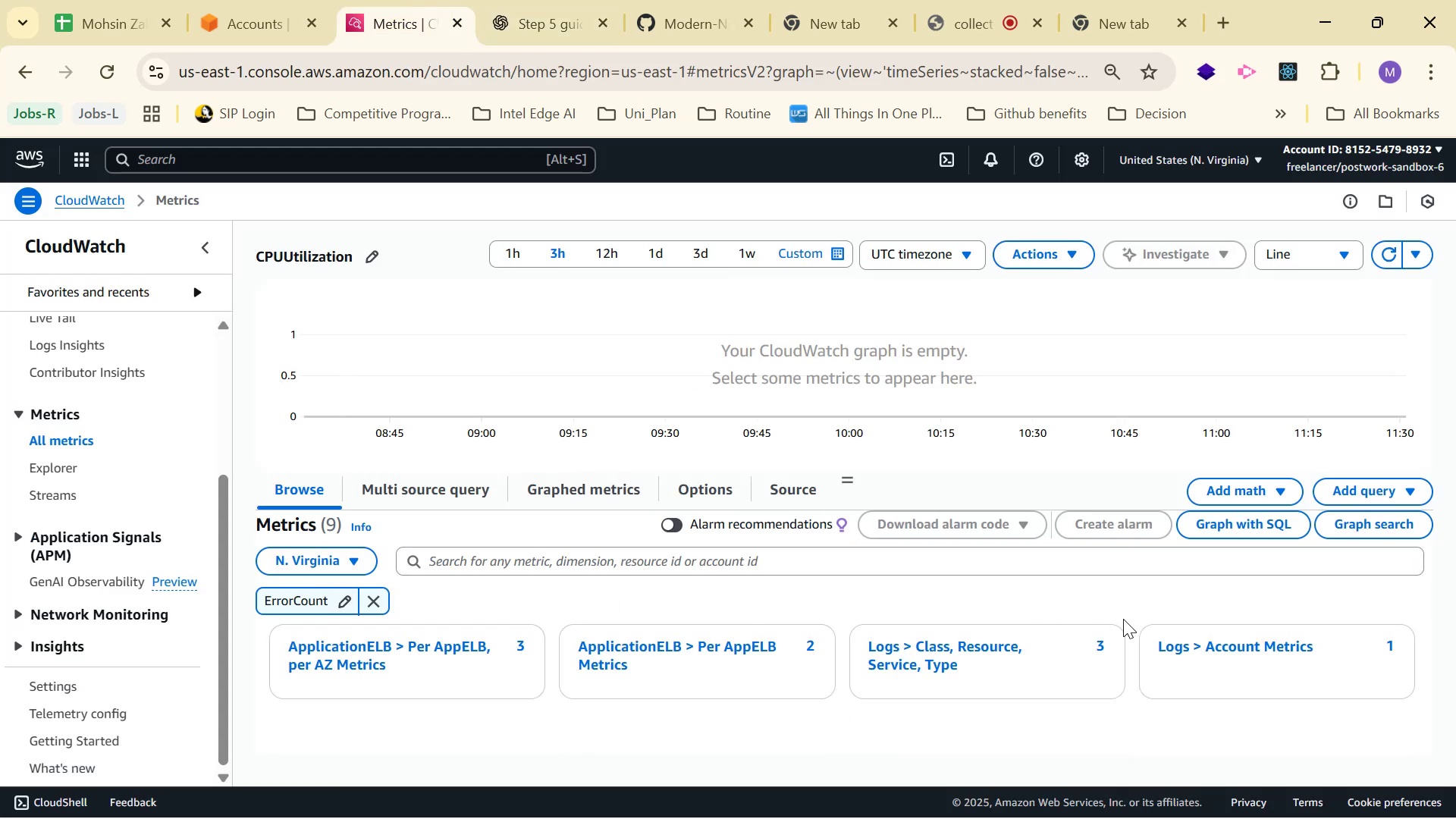 
left_click([1209, 648])
 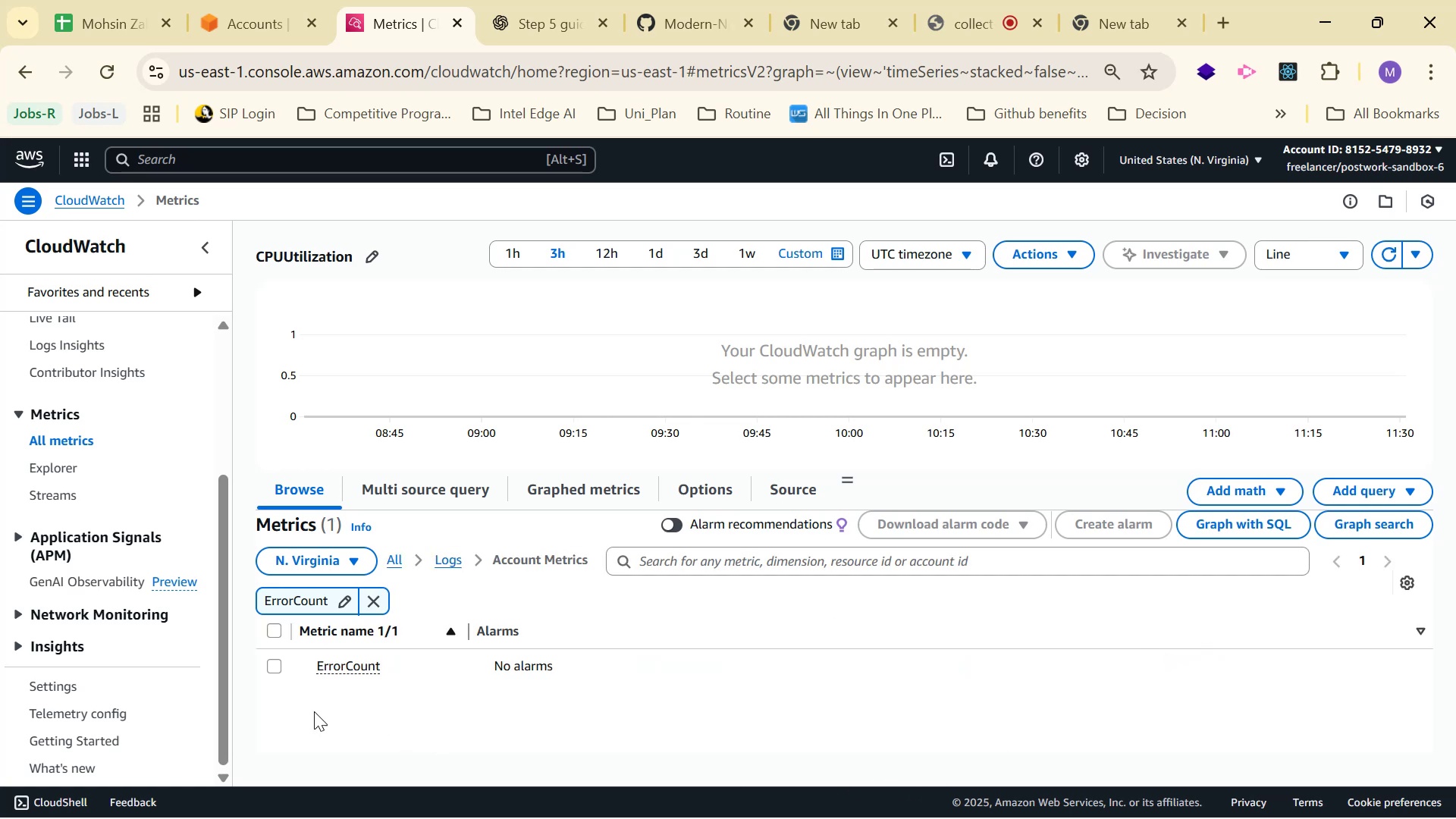 
left_click([361, 667])
 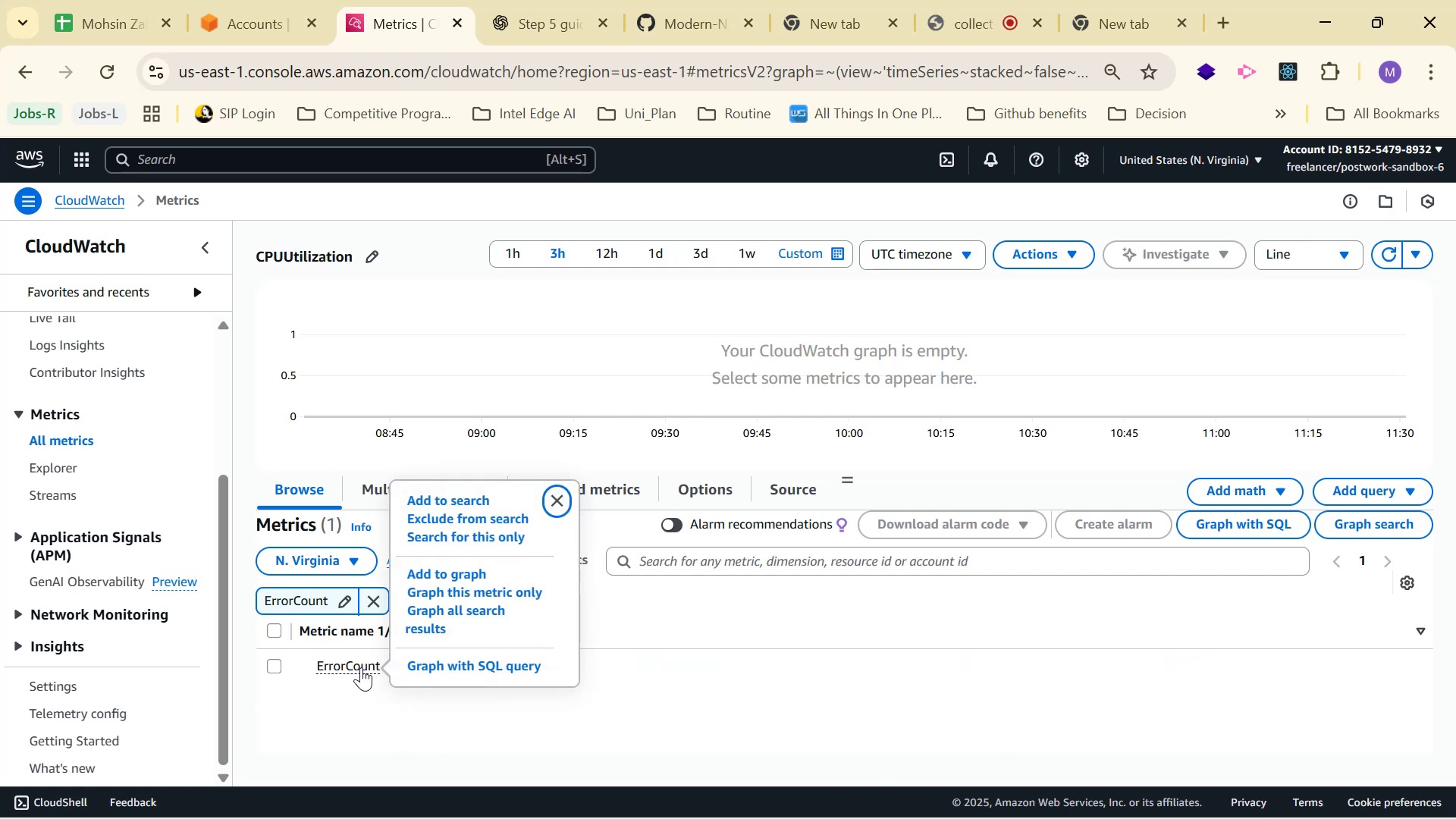 
left_click([314, 664])
 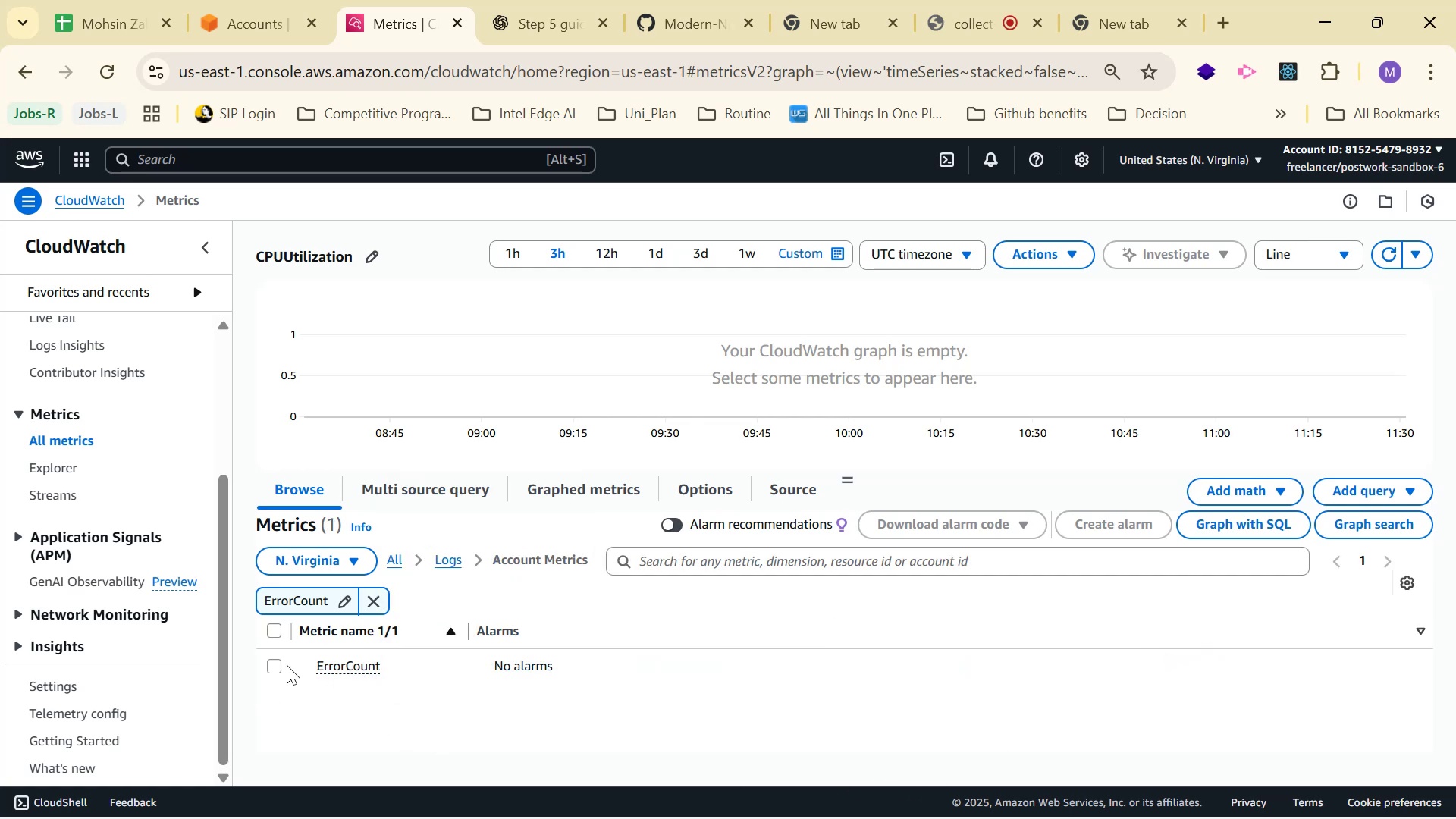 
left_click([284, 666])
 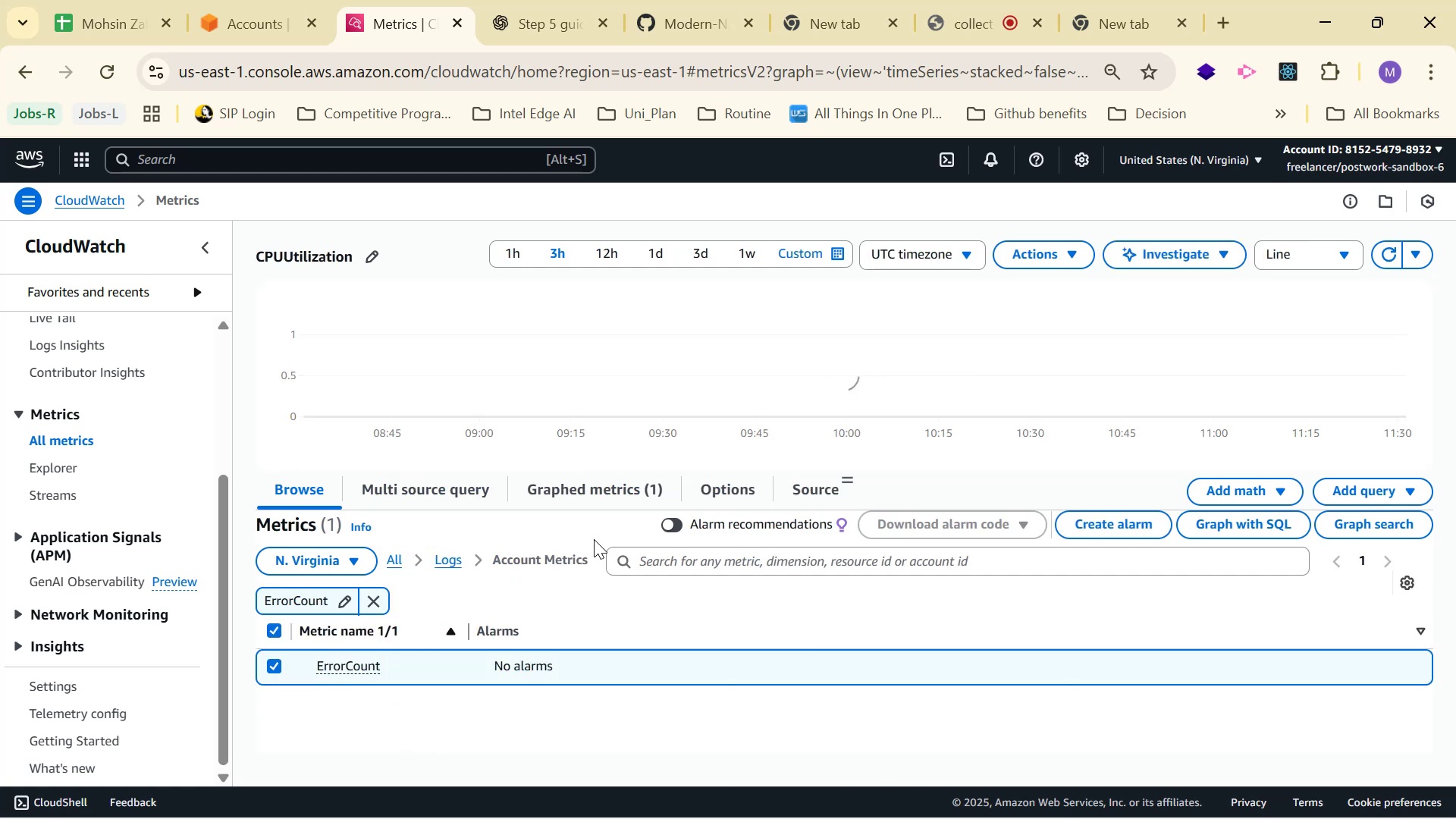 
left_click([607, 491])
 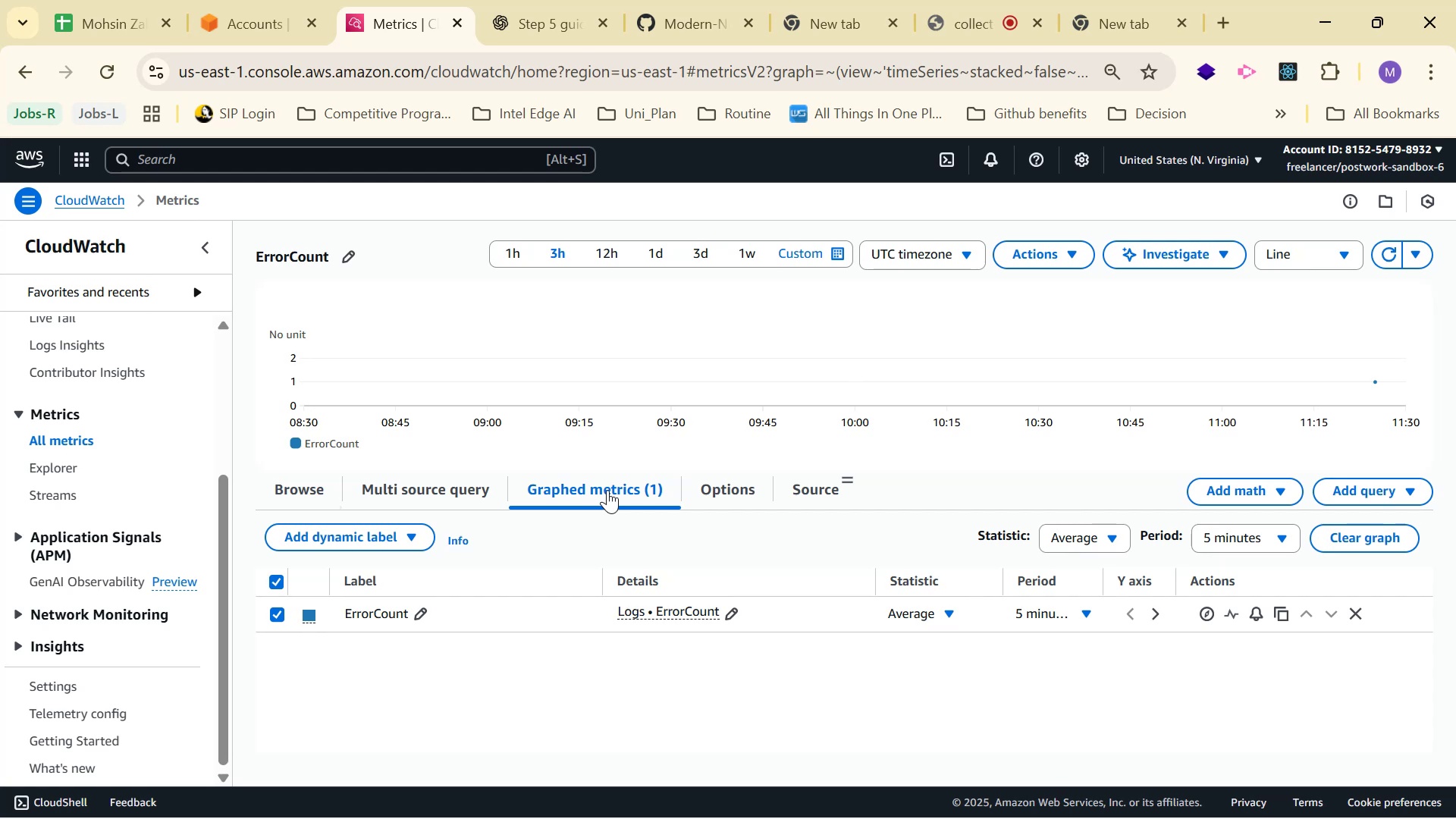 
wait(11.12)
 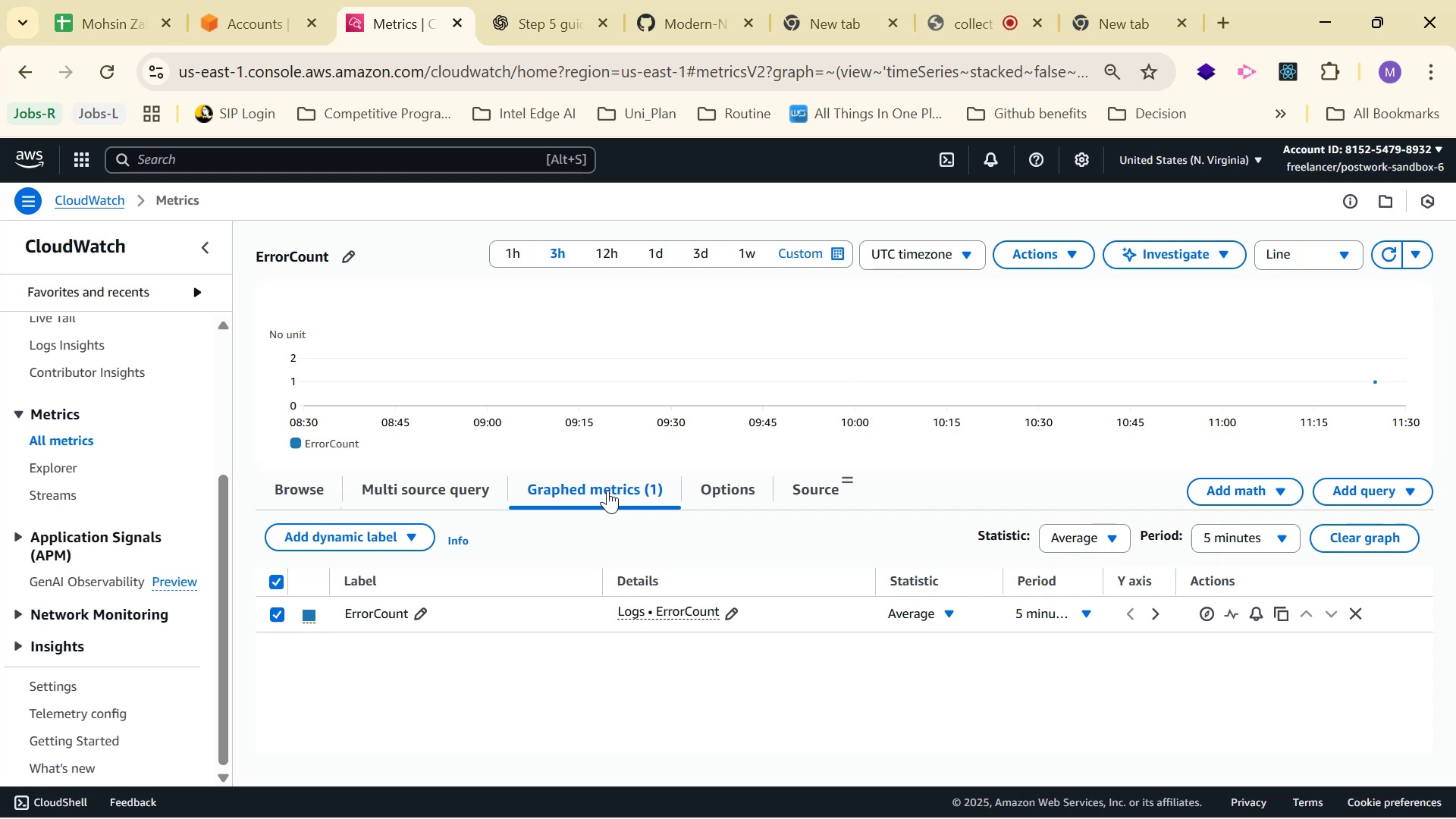 
left_click([578, 0])
 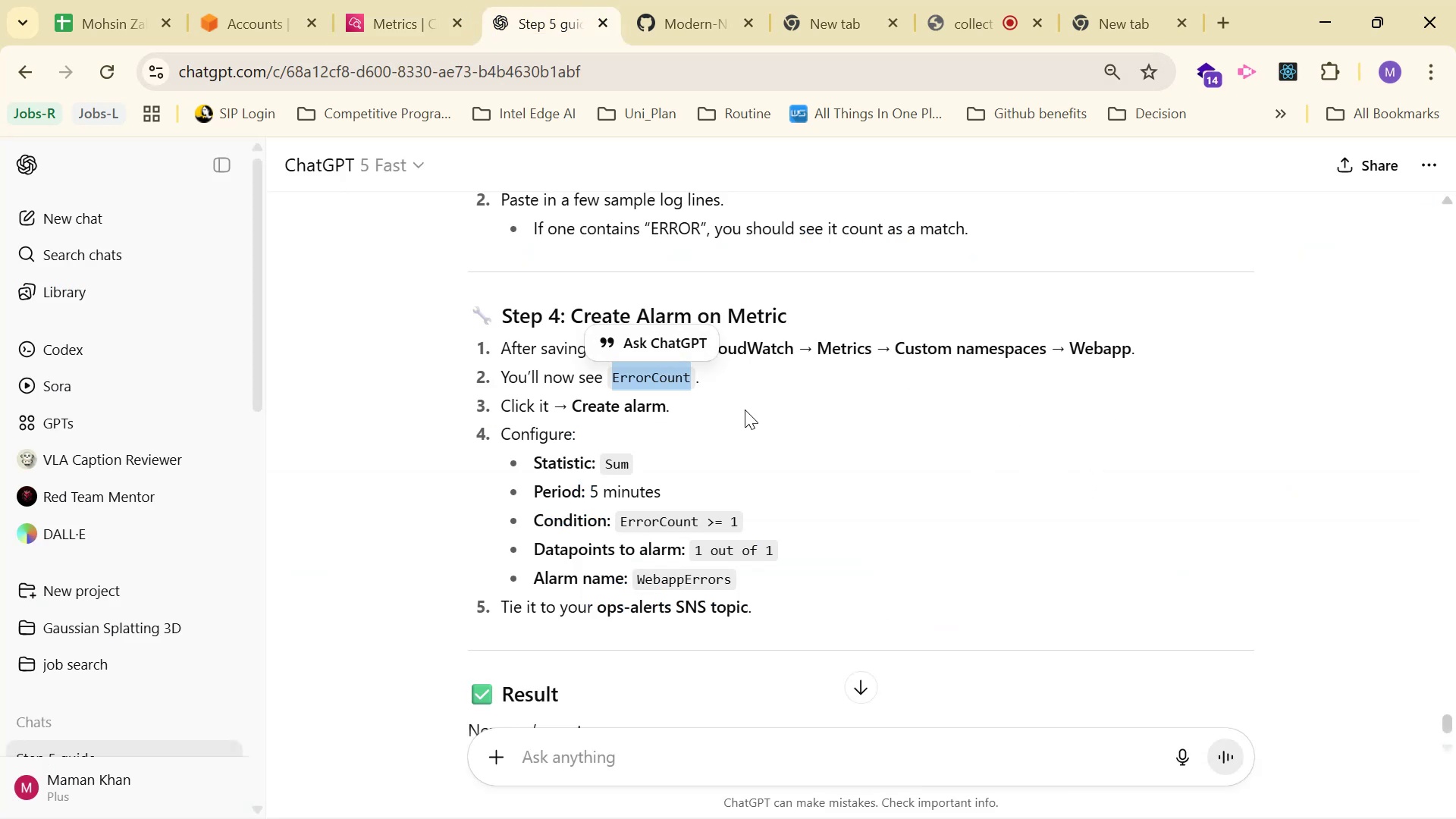 
wait(6.42)
 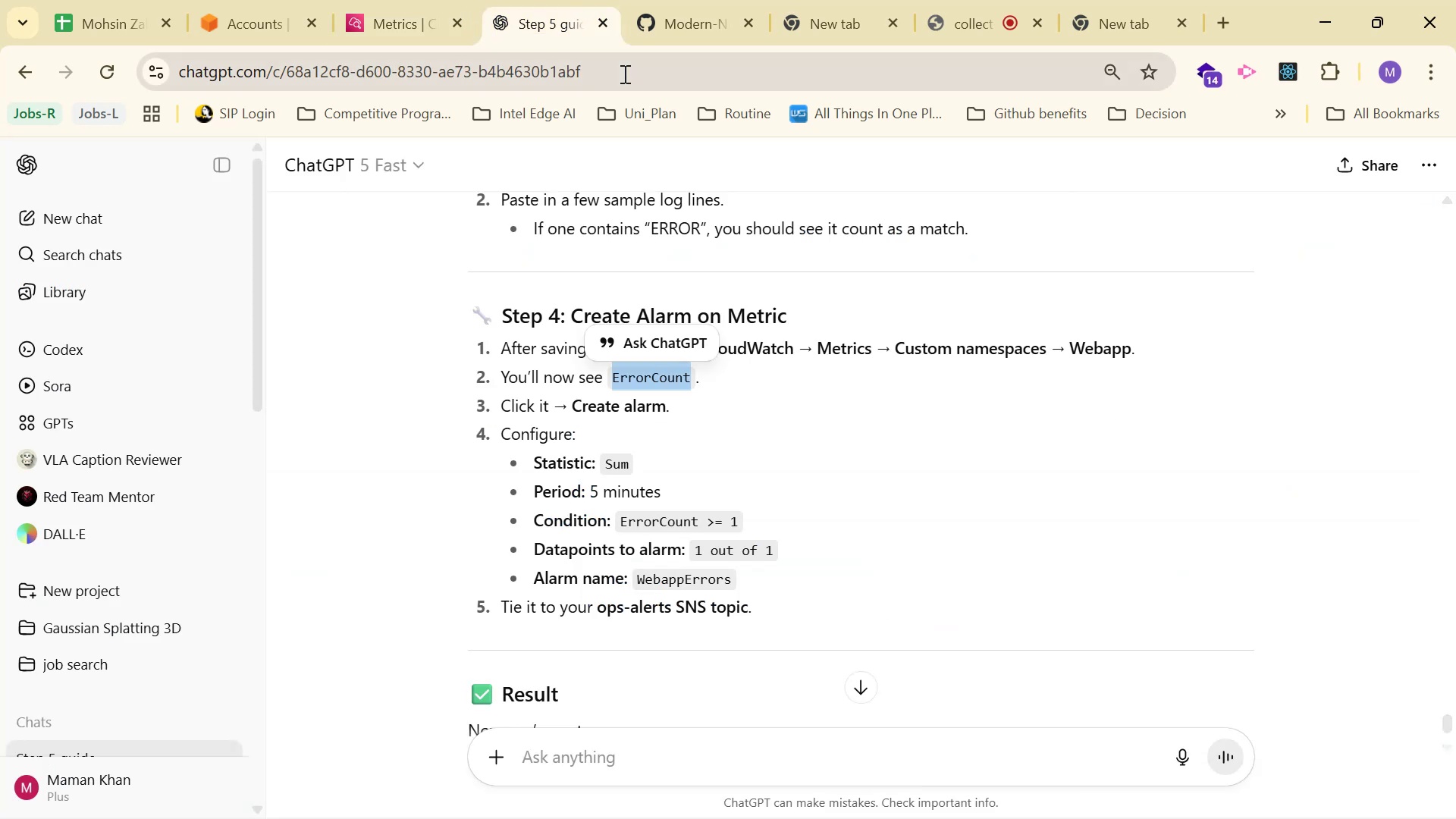 
scroll: coordinate [593, 534], scroll_direction: up, amount: 5.0
 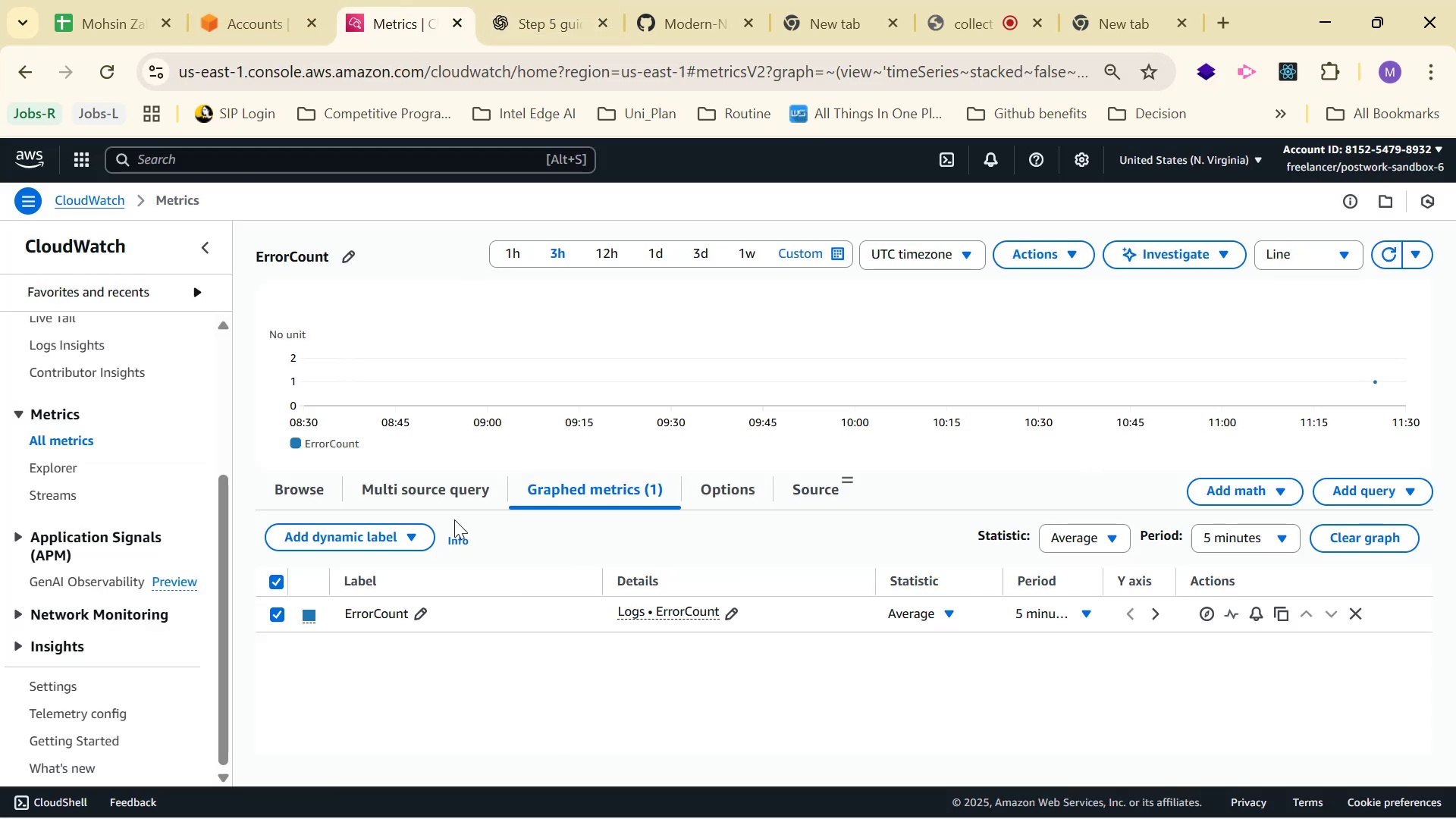 
left_click([309, 488])
 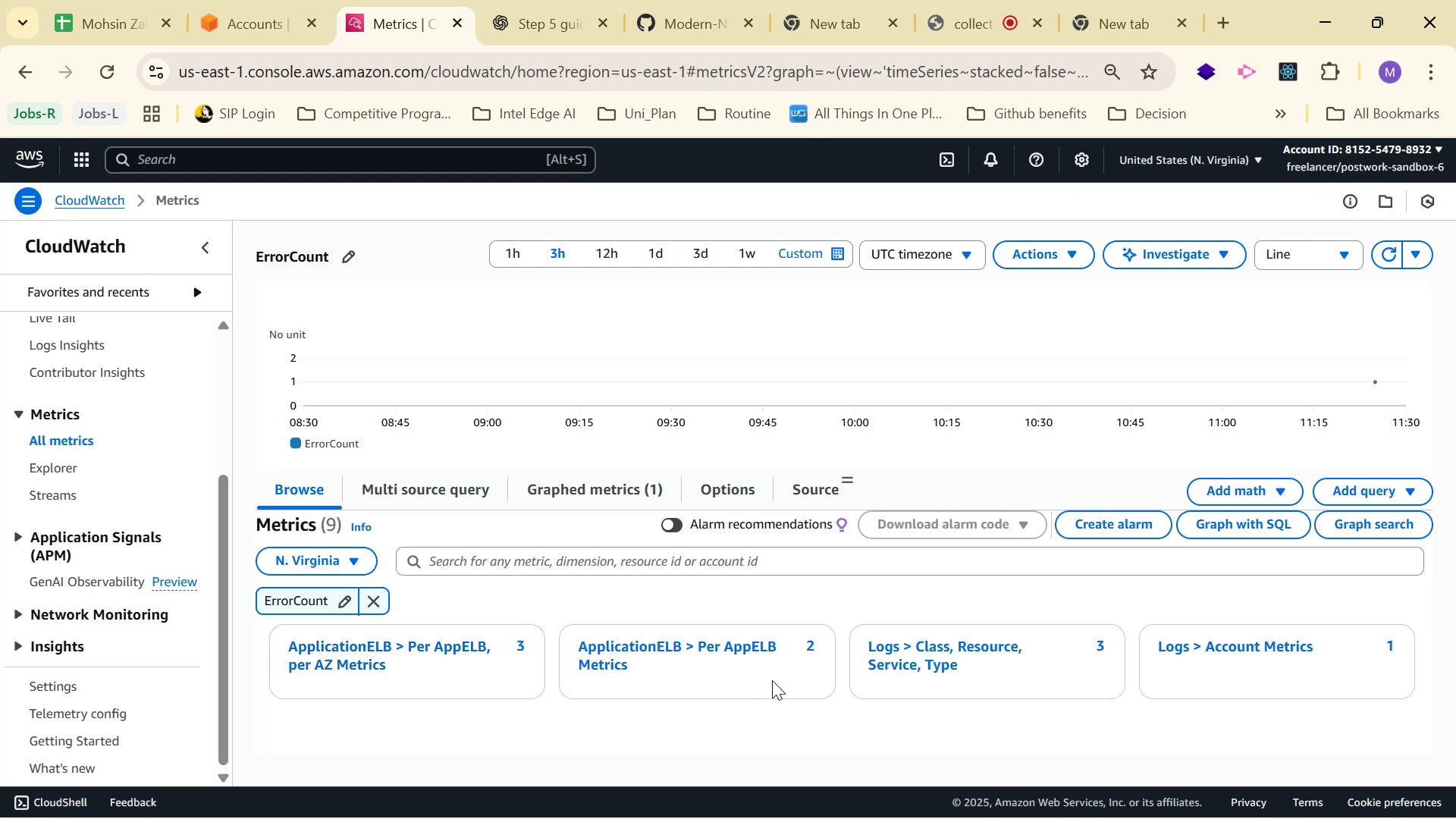 
wait(6.08)
 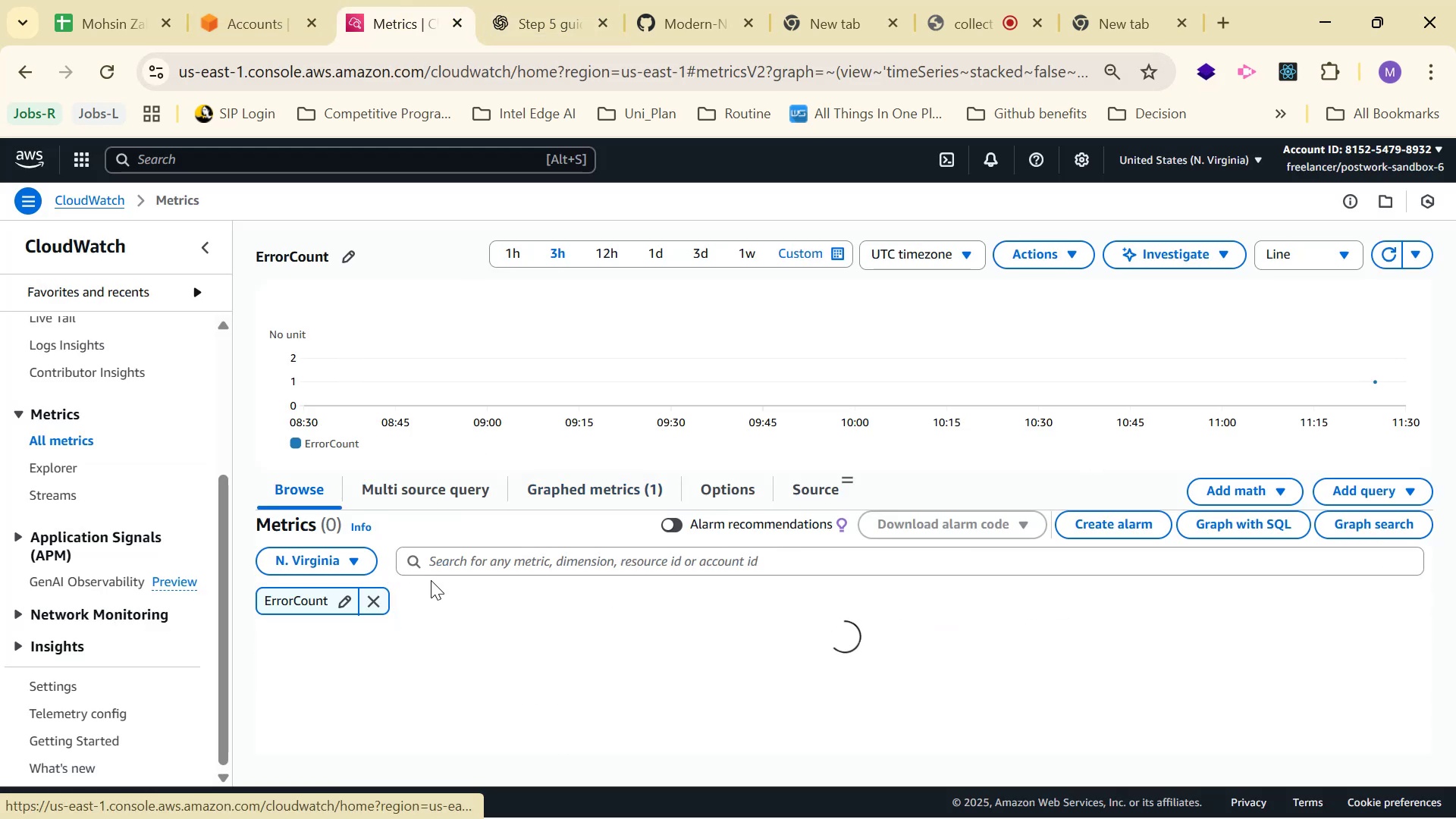 
left_click([1022, 655])
 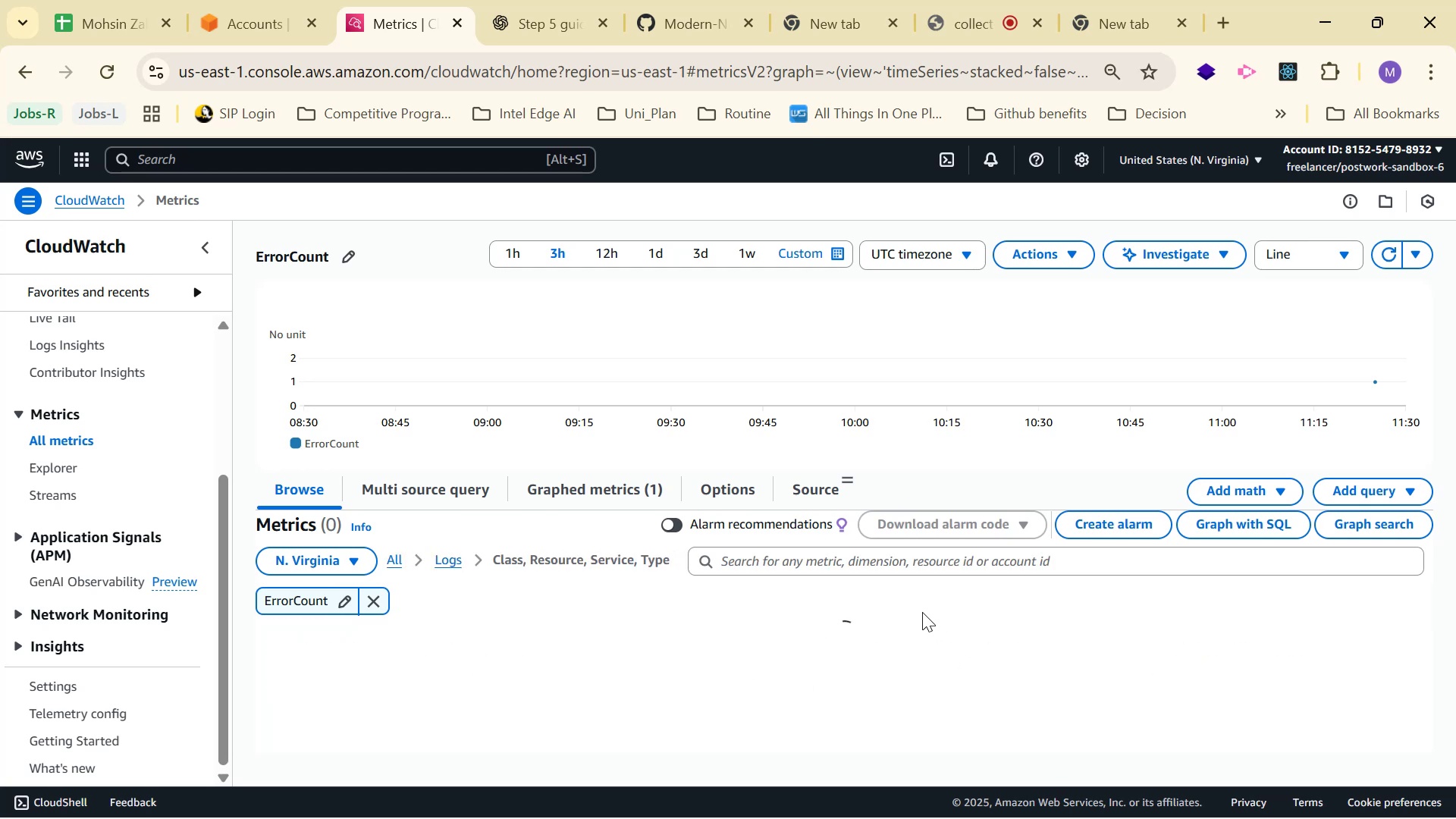 
scroll: coordinate [1021, 644], scroll_direction: down, amount: 2.0
 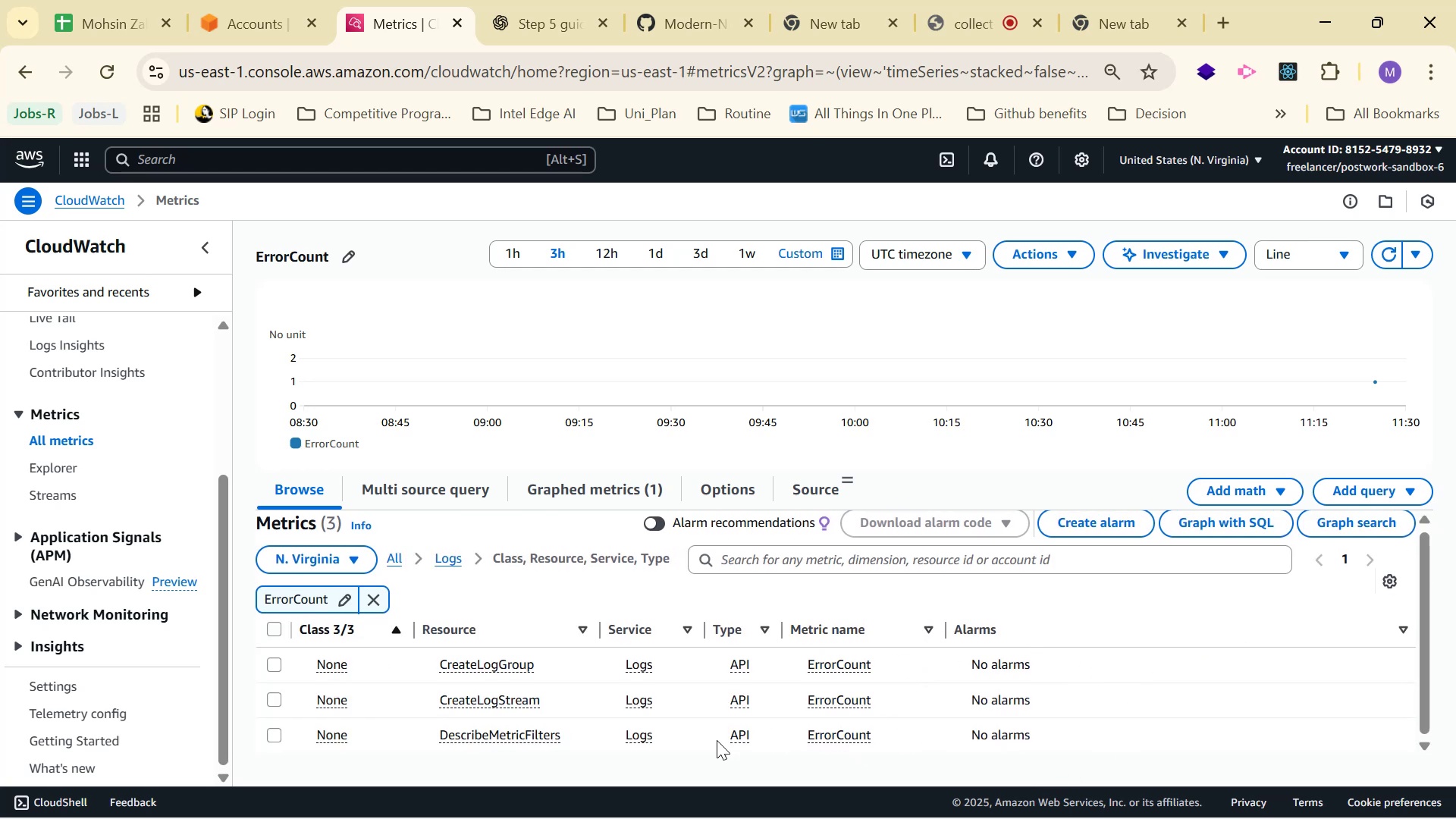 
left_click([453, 552])
 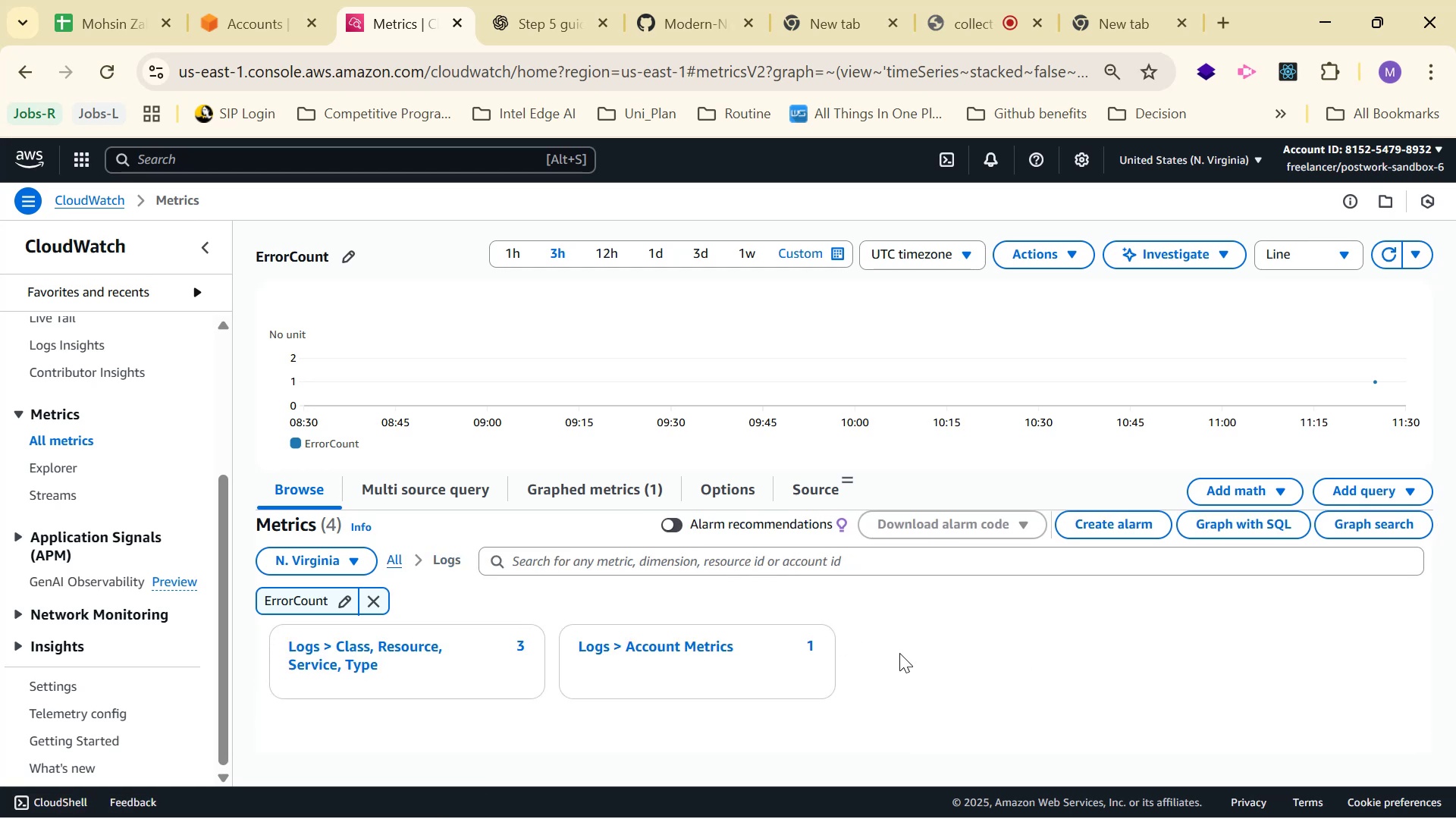 
left_click([699, 638])
 